 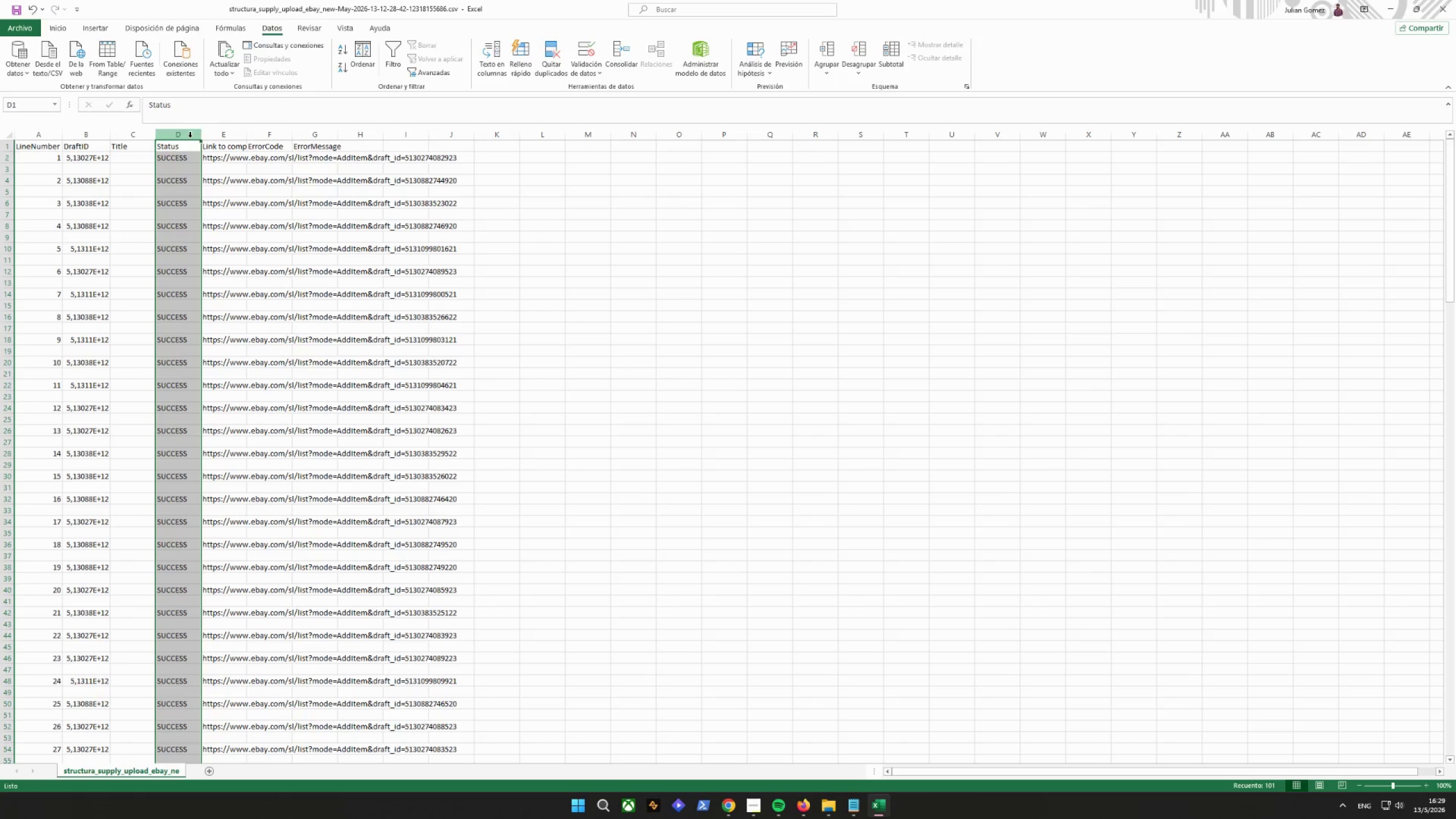 
scroll: coordinate [224, 277], scroll_direction: down, amount: 19.0
 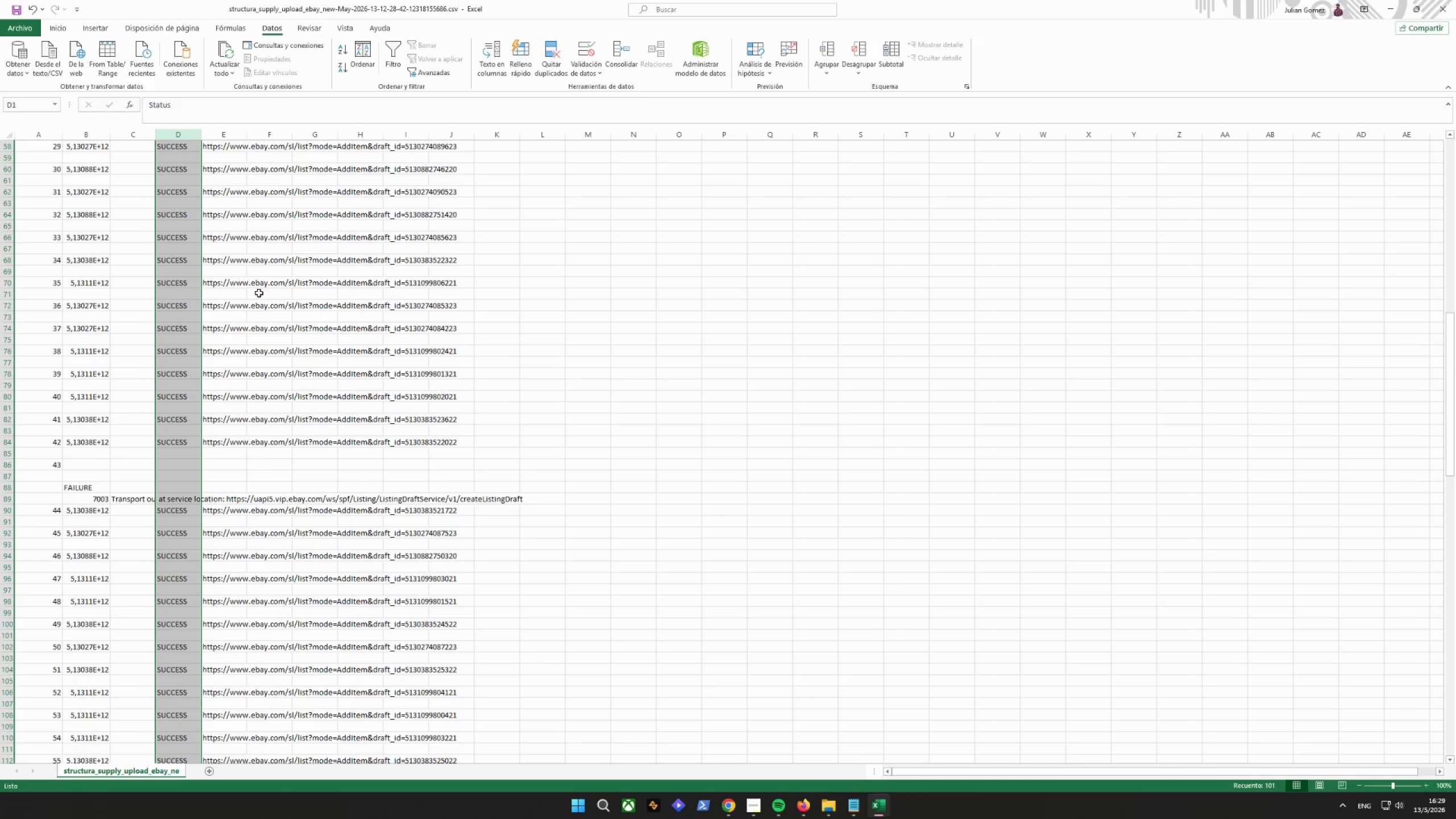 
wait(10.5)
 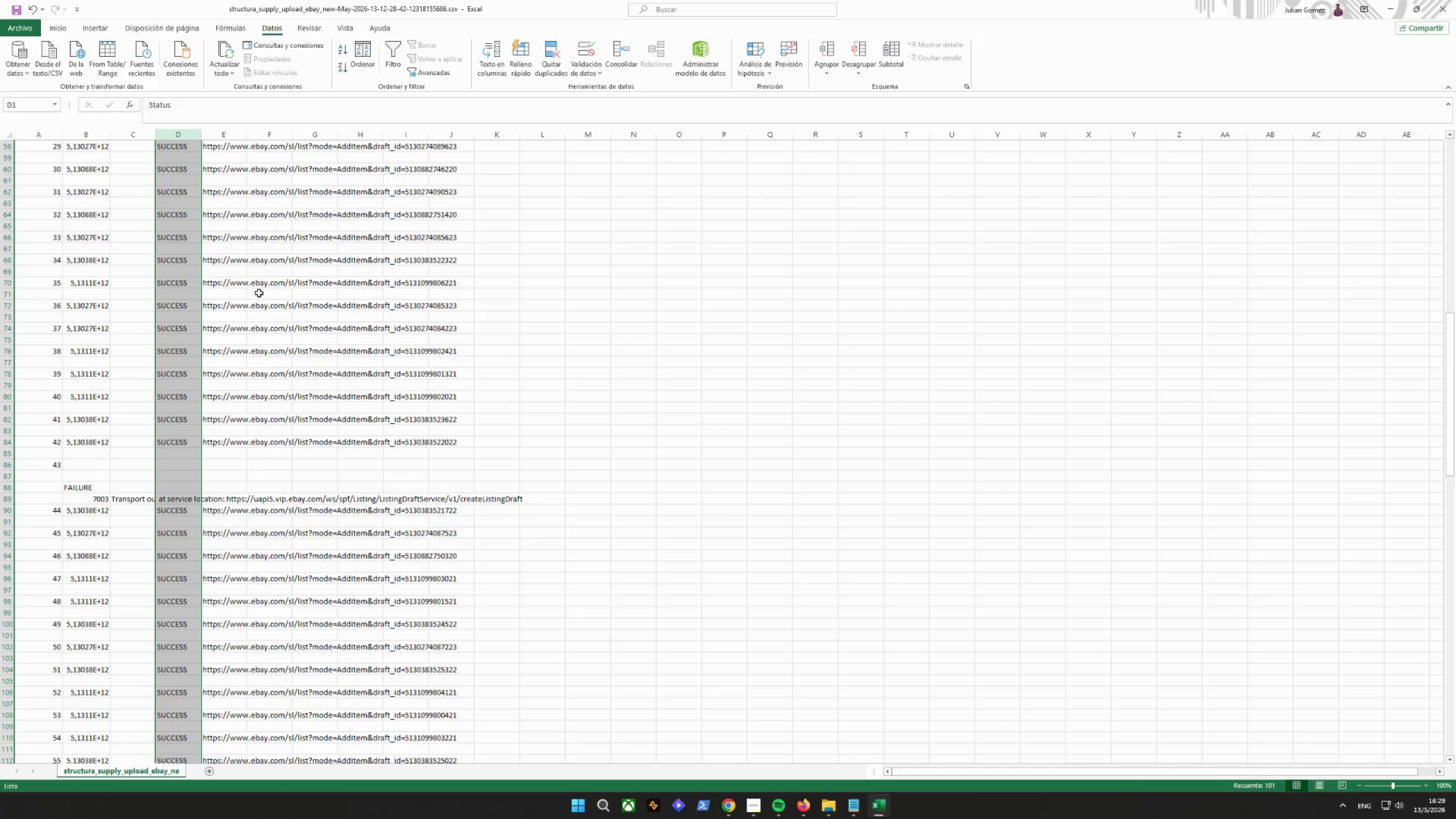 
double_click([202, 129])
 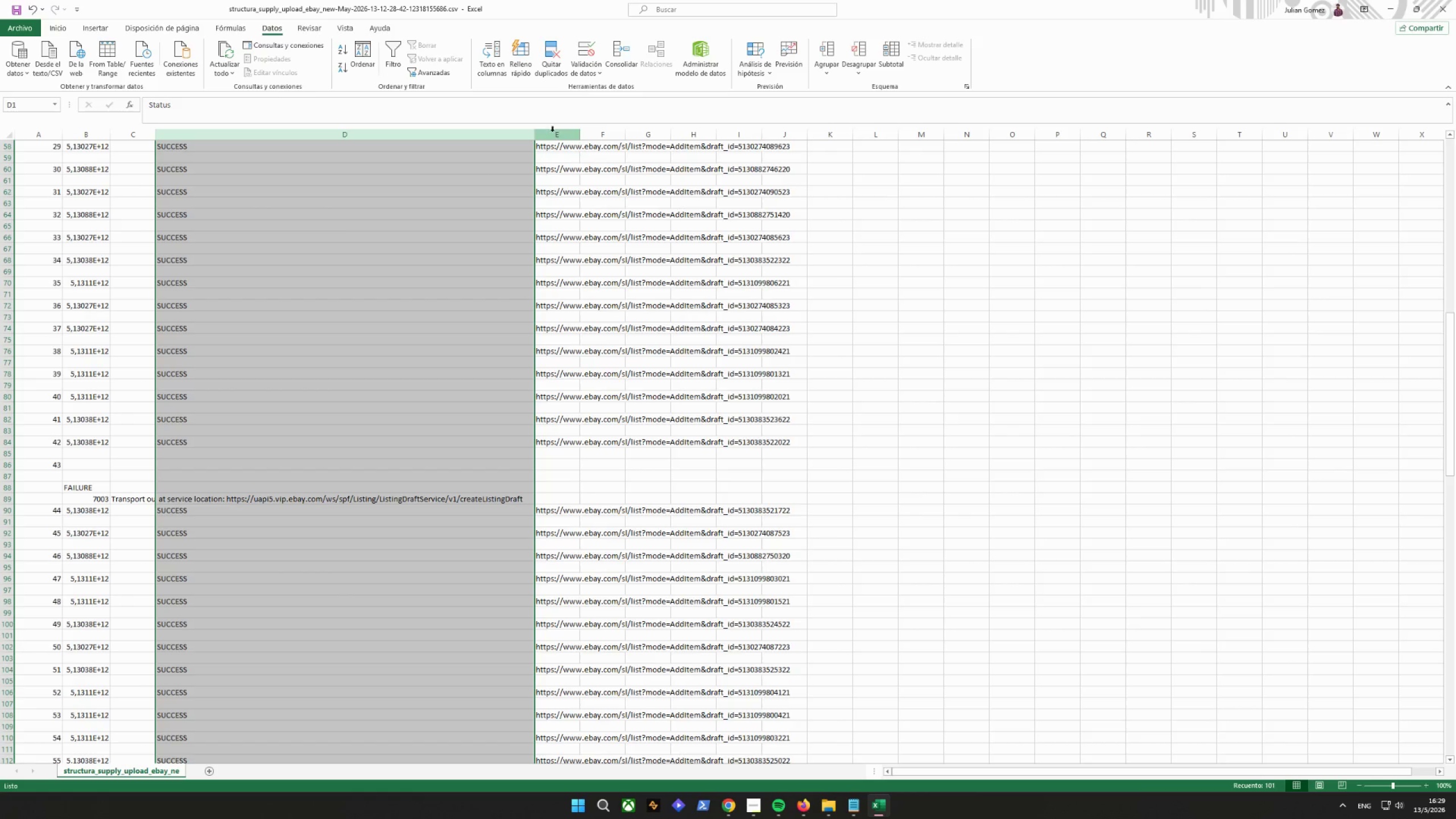 
double_click([583, 131])
 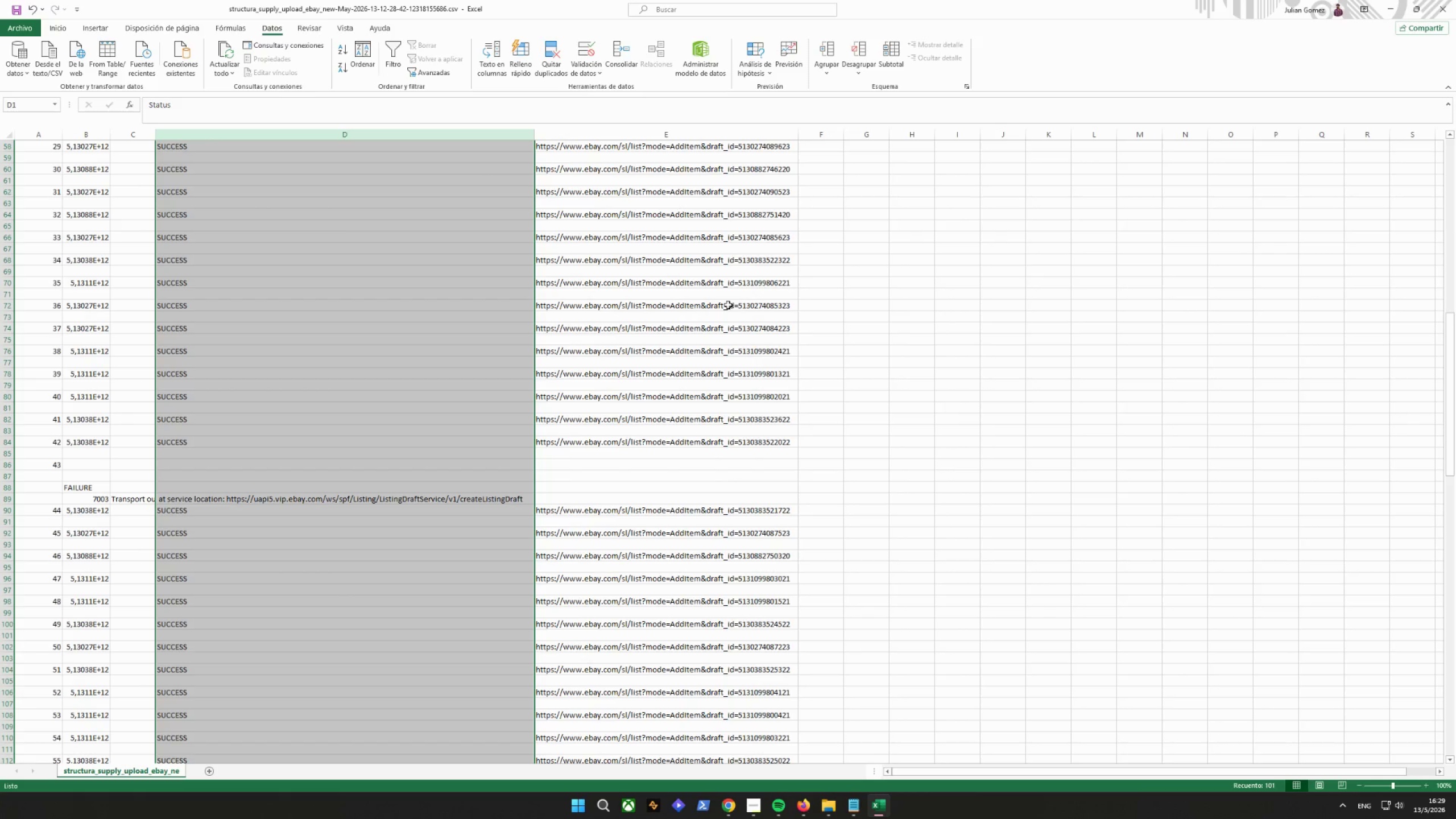 
left_click([605, 471])
 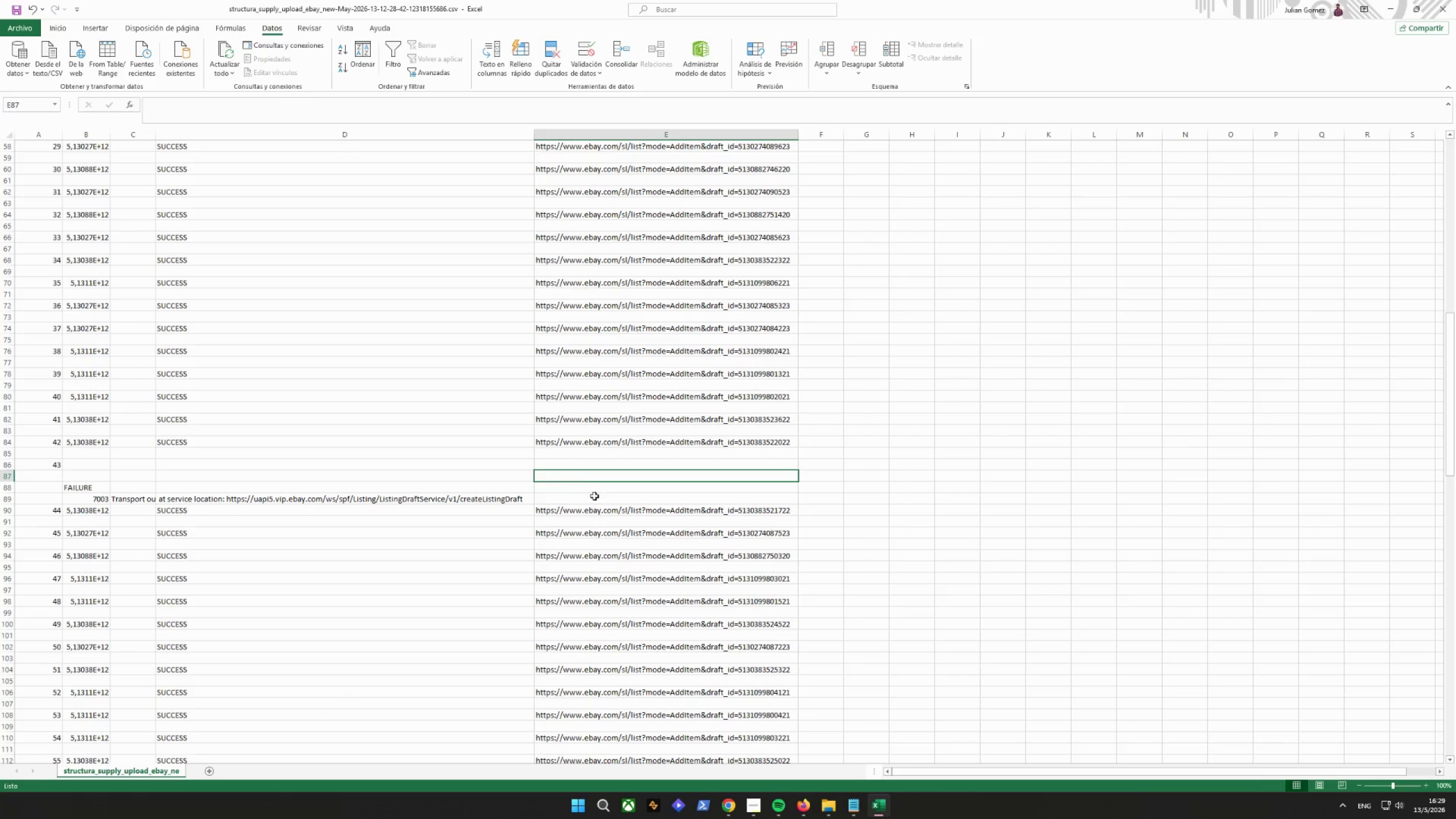 
scroll: coordinate [589, 403], scroll_direction: down, amount: 44.0
 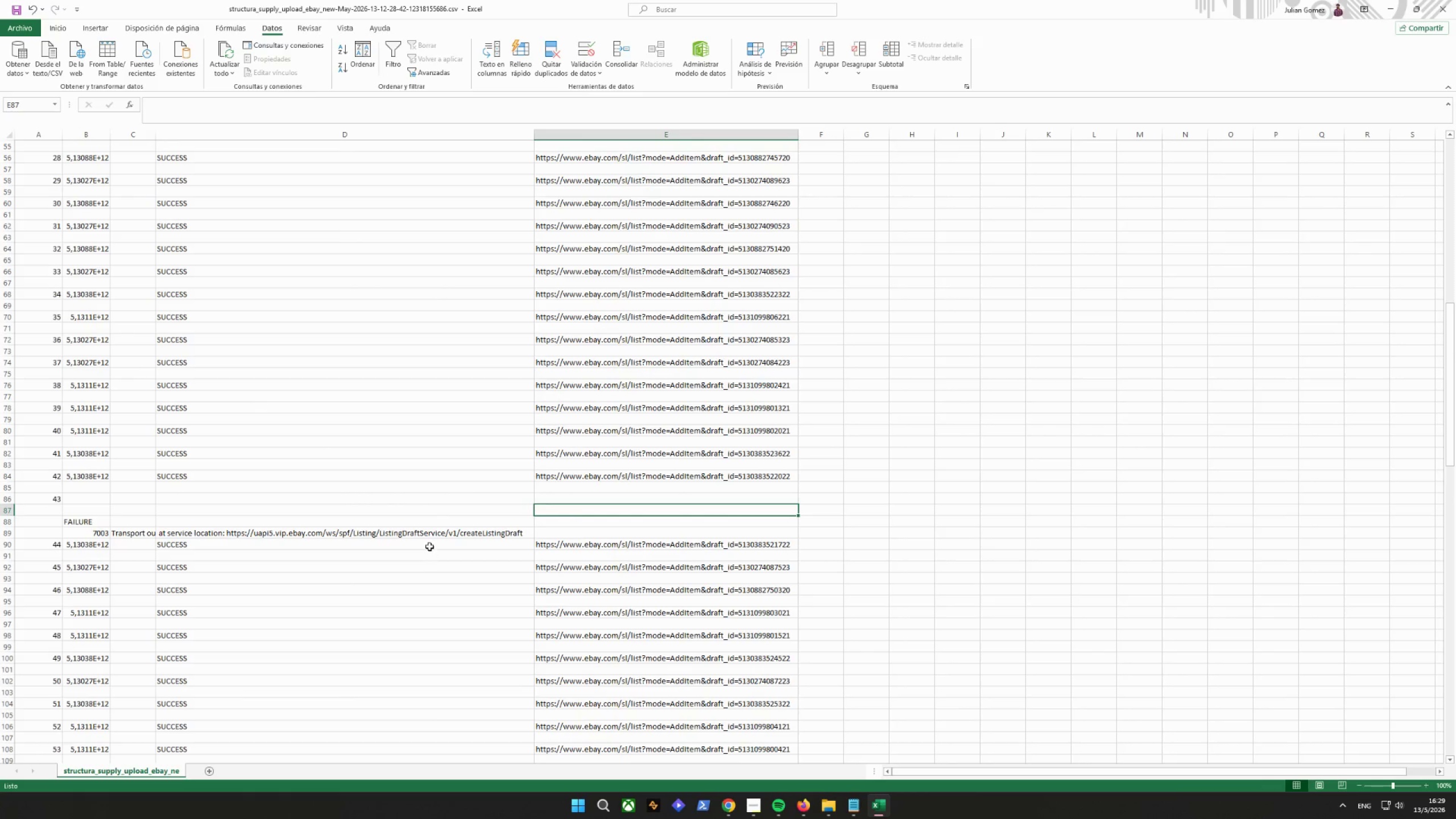 
left_click([423, 535])
 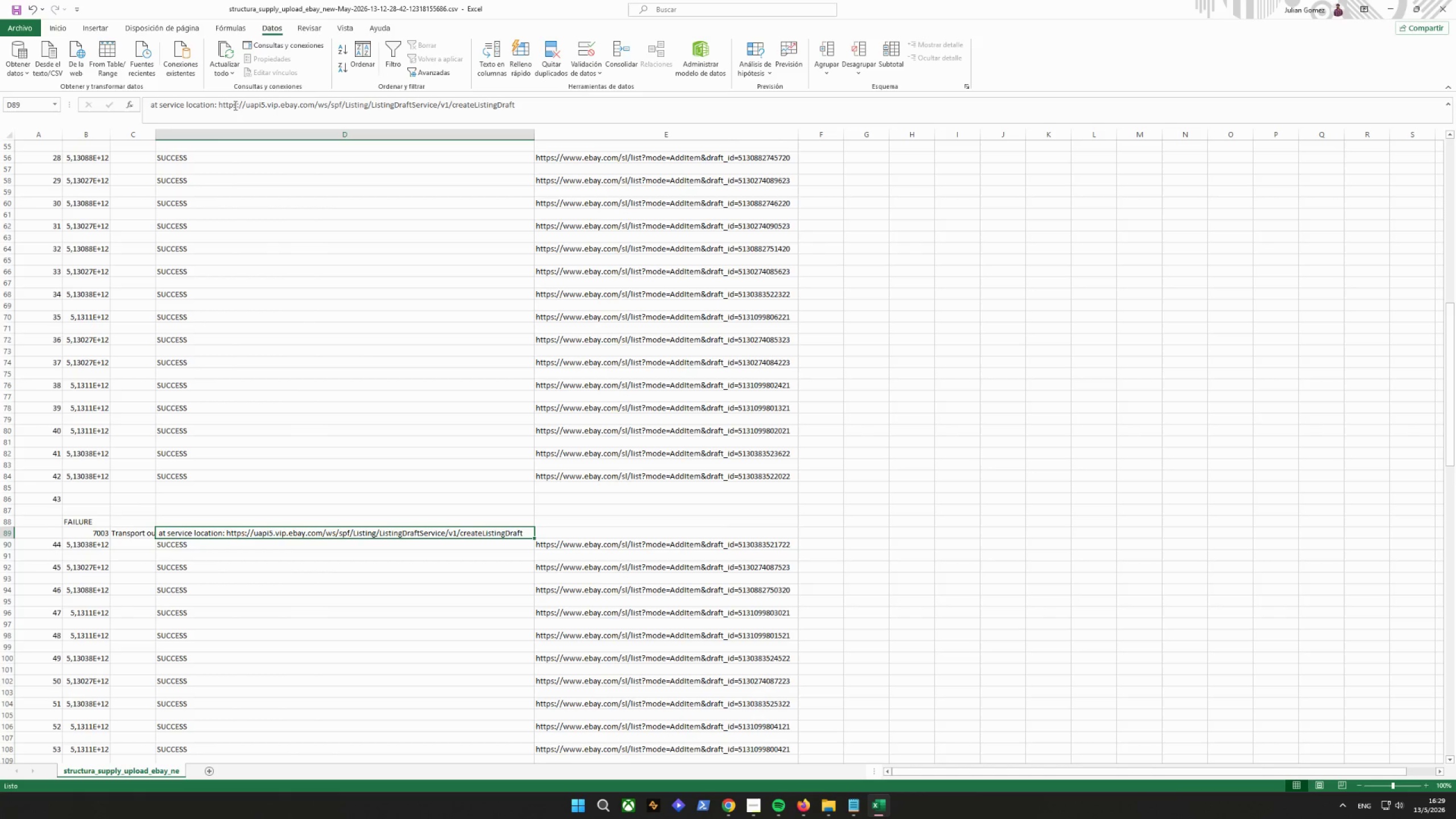 
left_click_drag(start_coordinate=[220, 103], to_coordinate=[696, 99])
 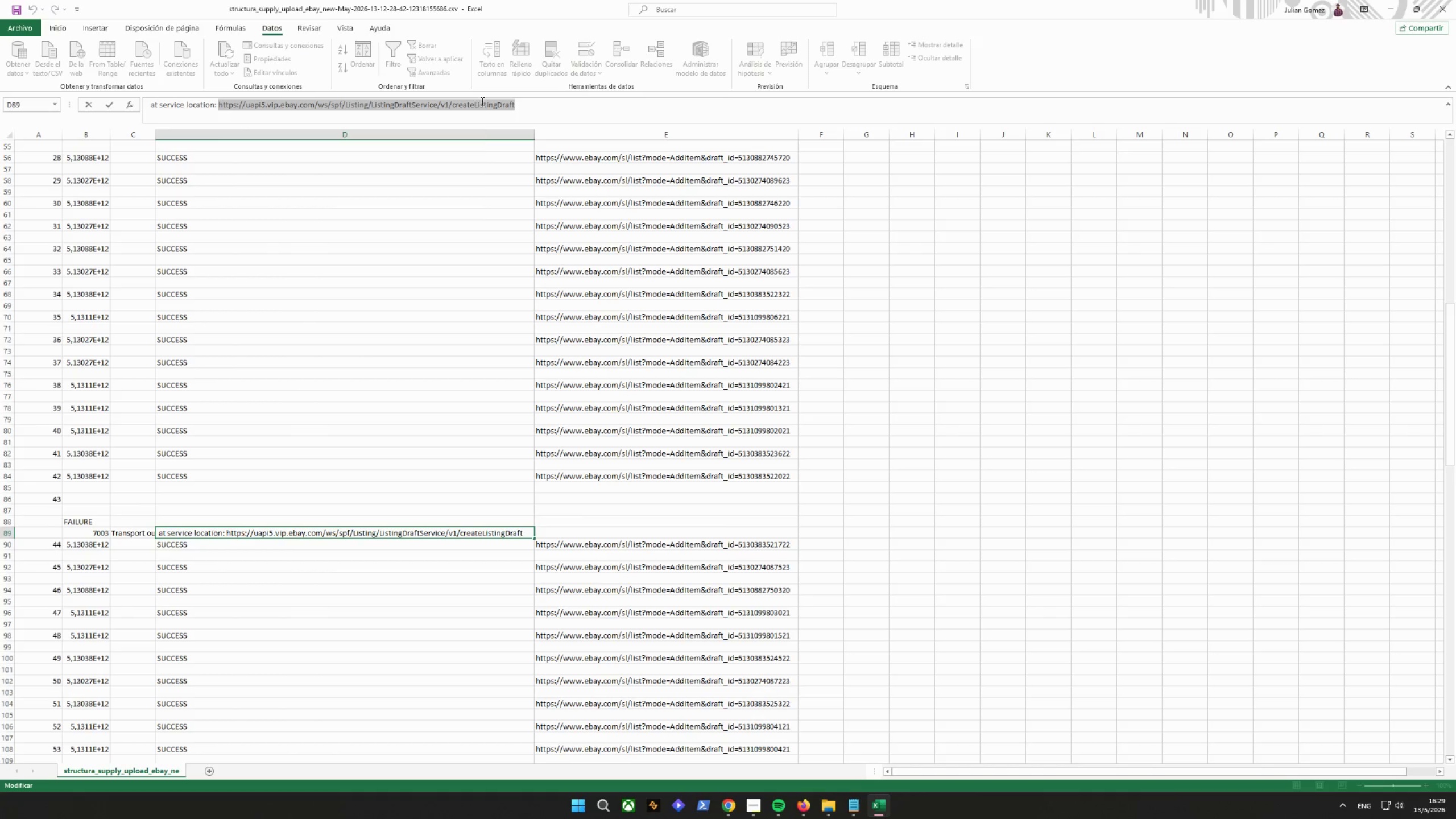 
right_click([482, 104])
 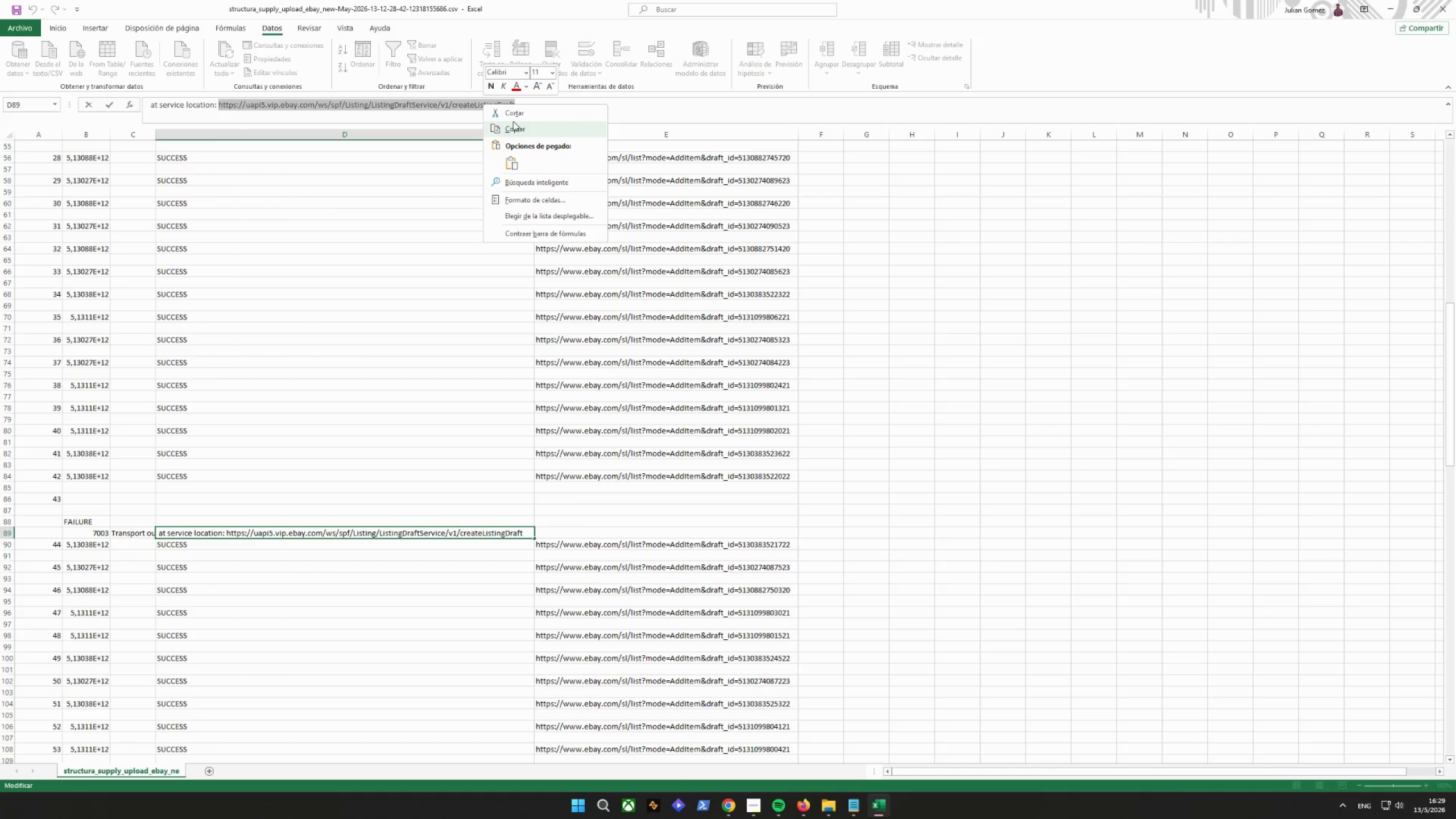 
left_click([512, 130])
 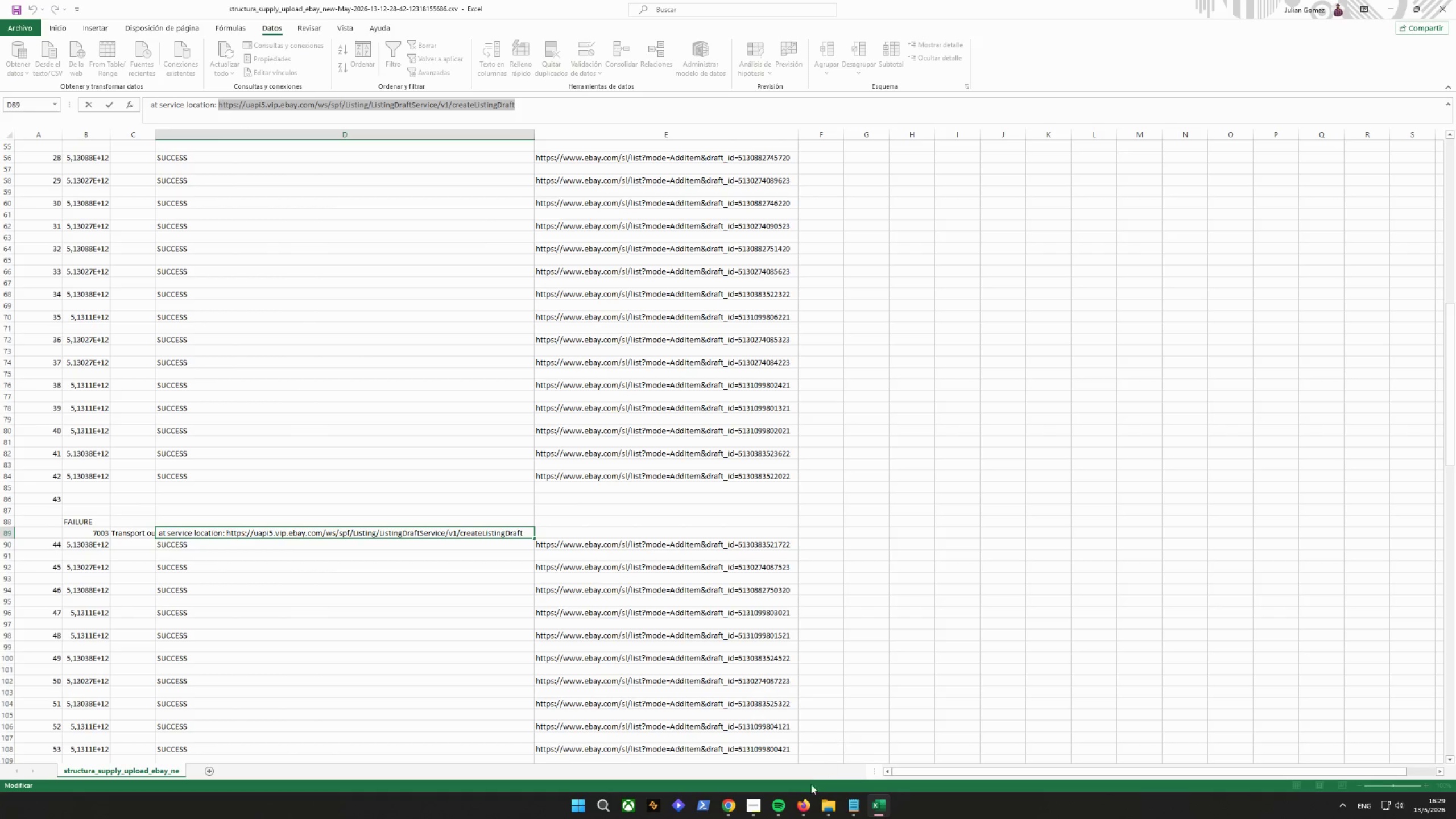 
left_click([799, 806])
 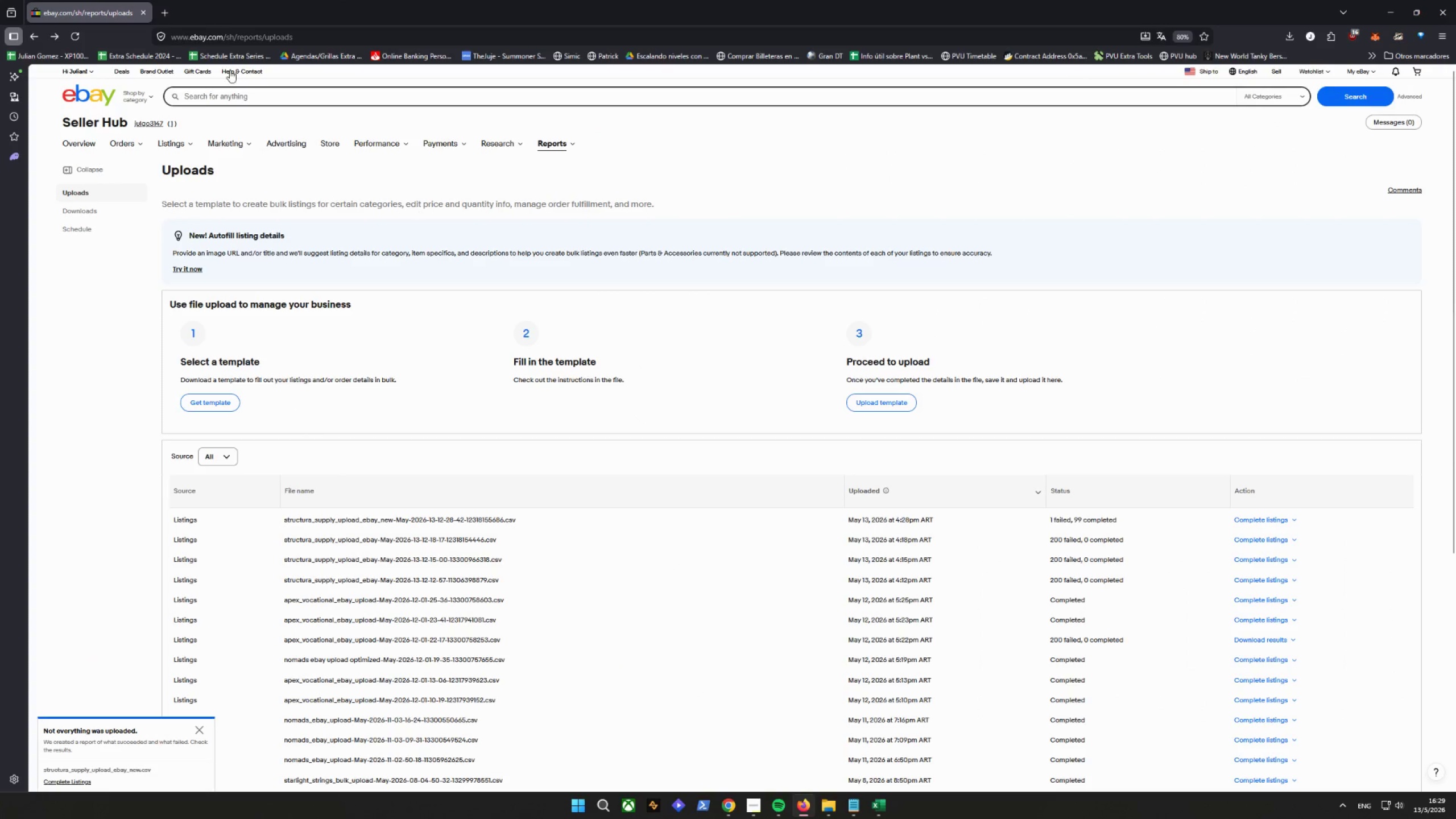 
left_click([158, 10])
 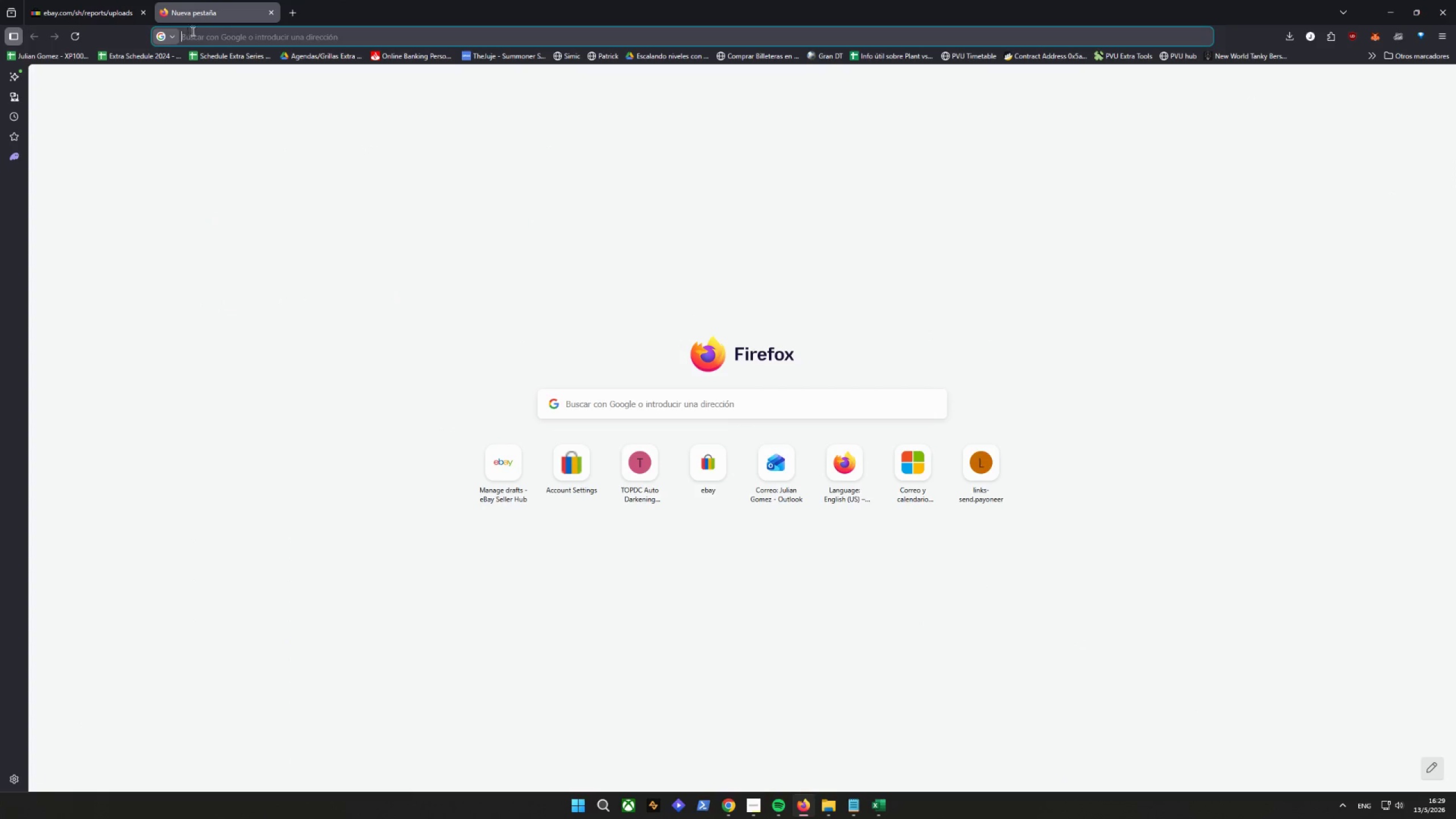 
right_click([209, 35])
 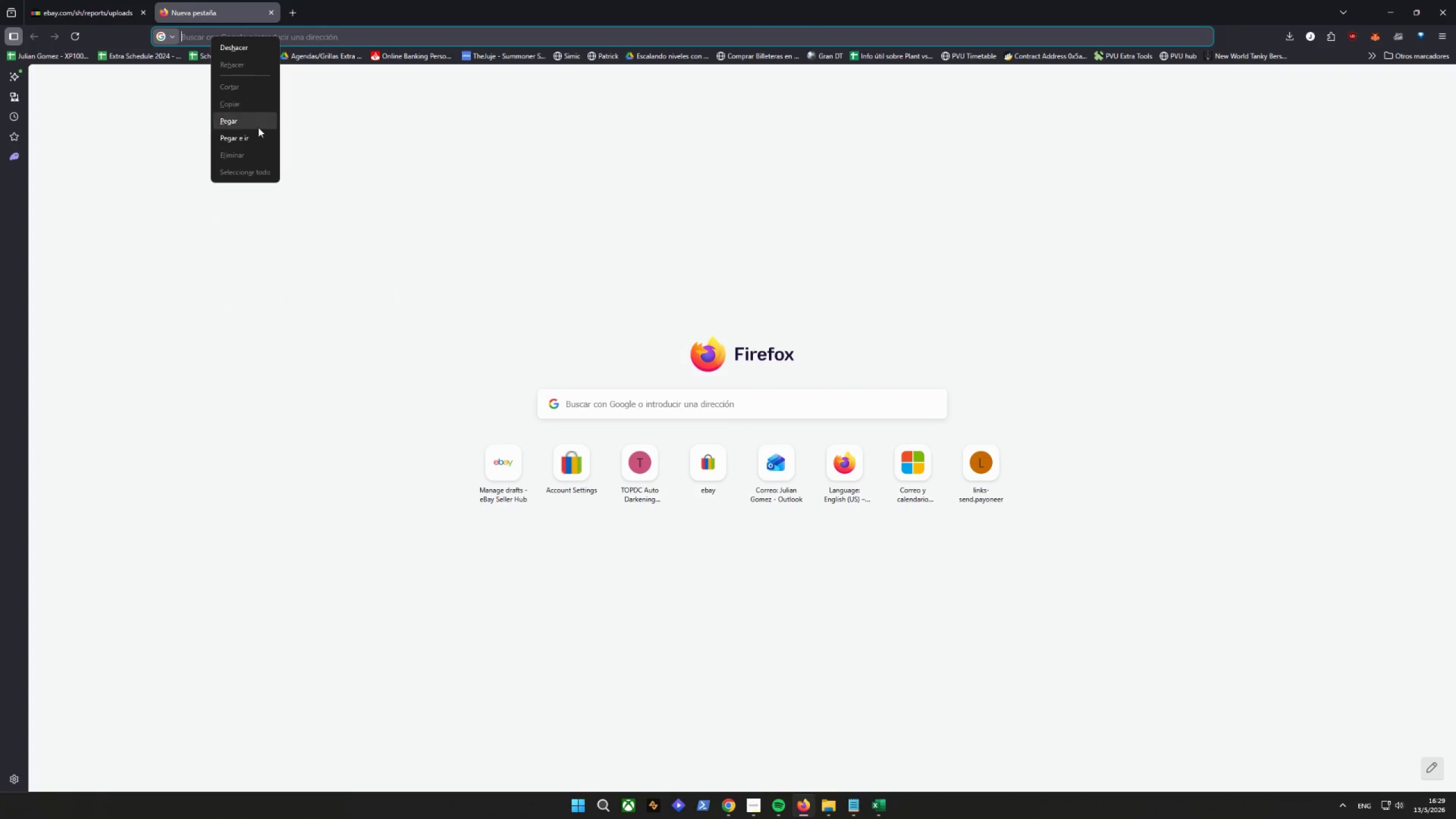 
left_click([255, 135])
 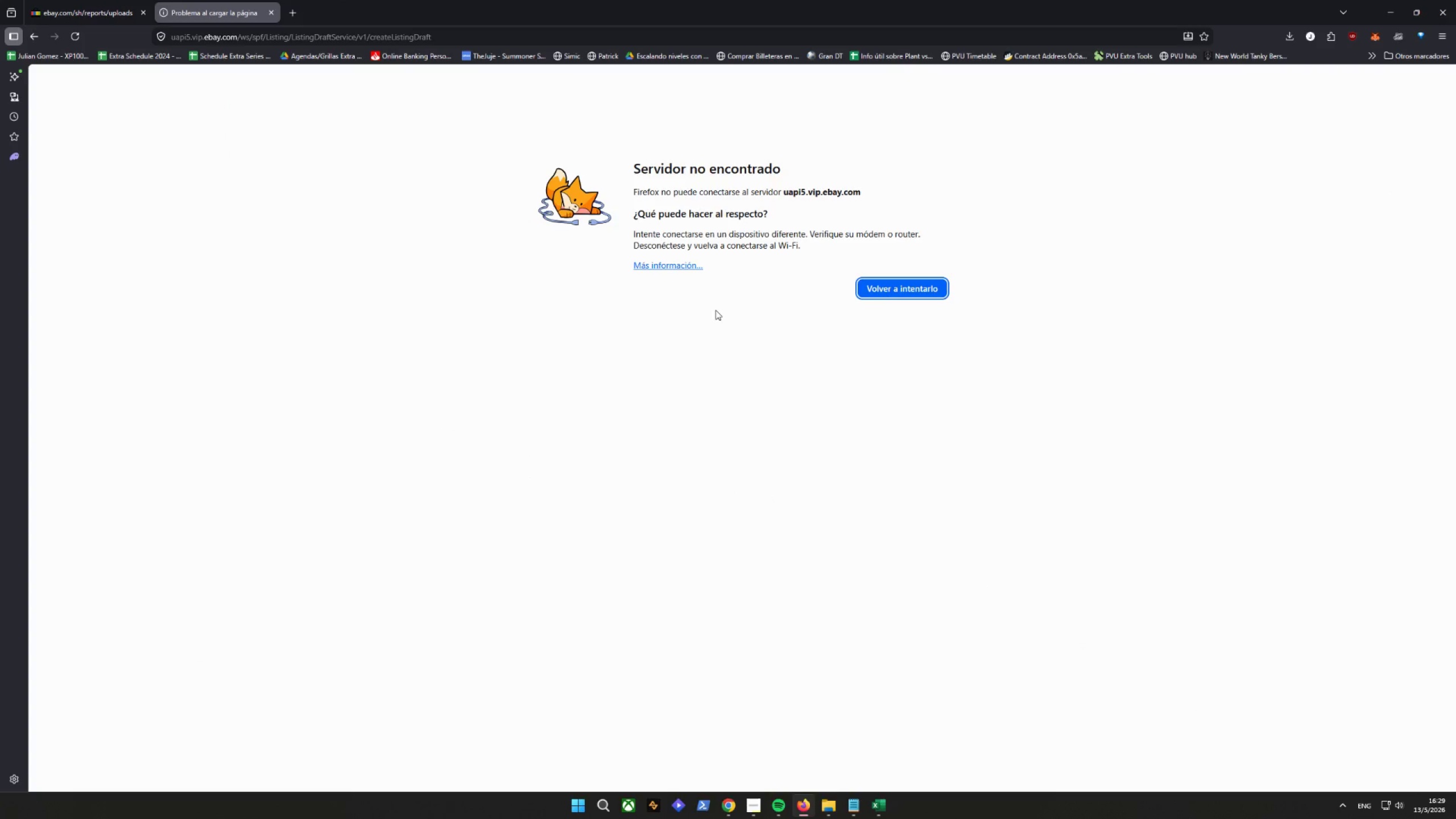 
left_click([938, 291])
 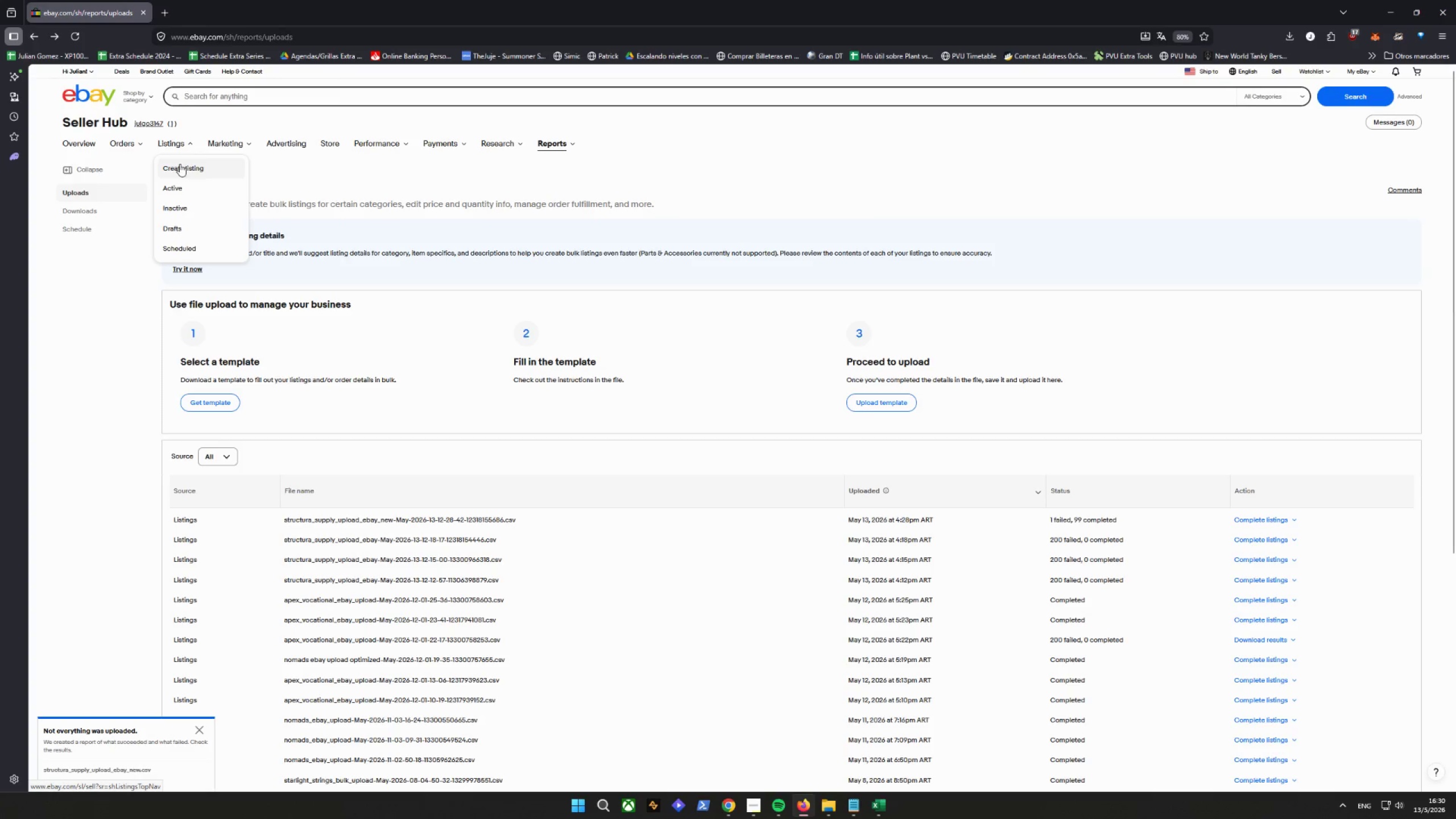 
wait(5.92)
 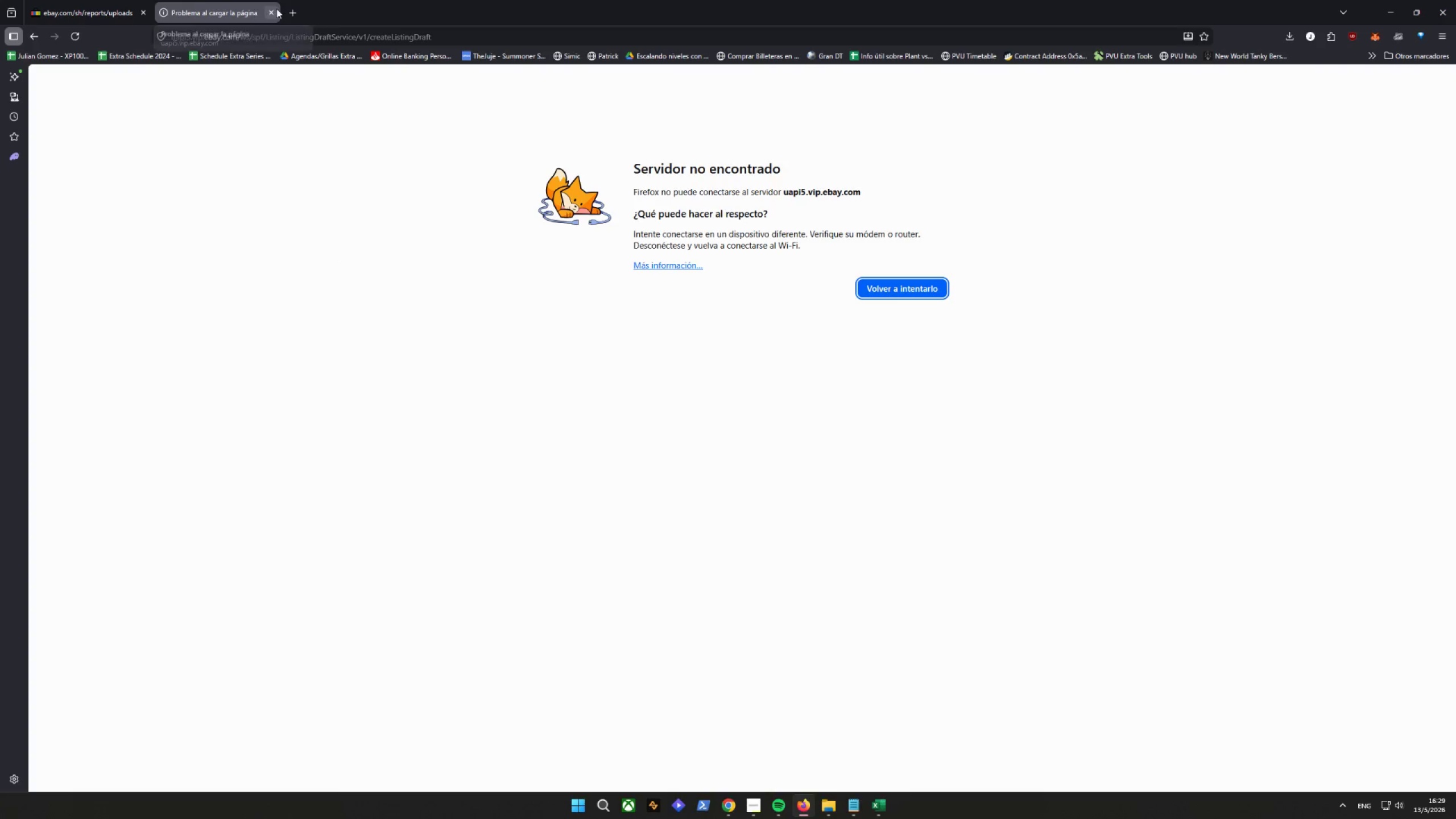 
left_click([179, 224])
 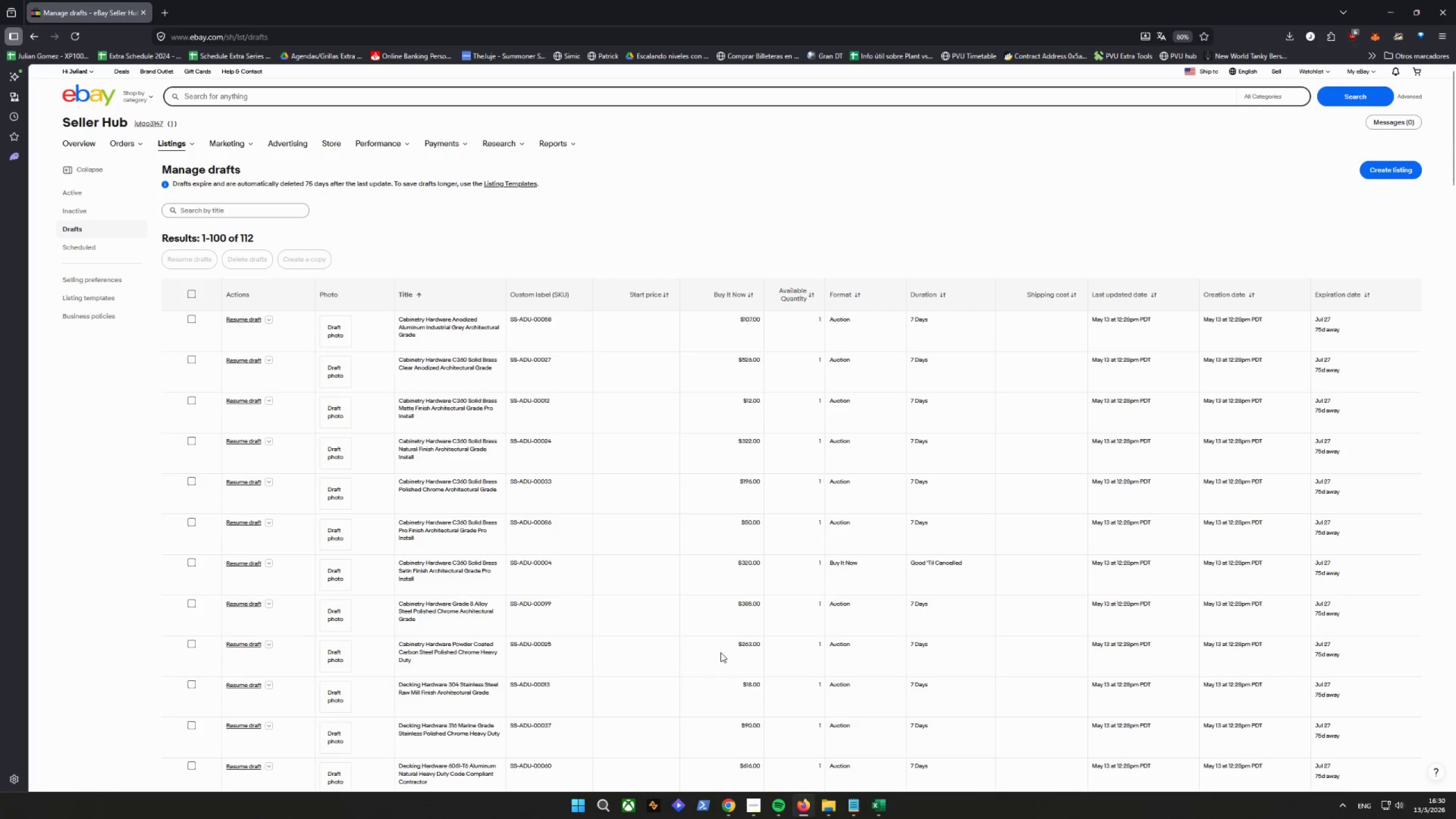 
wait(18.15)
 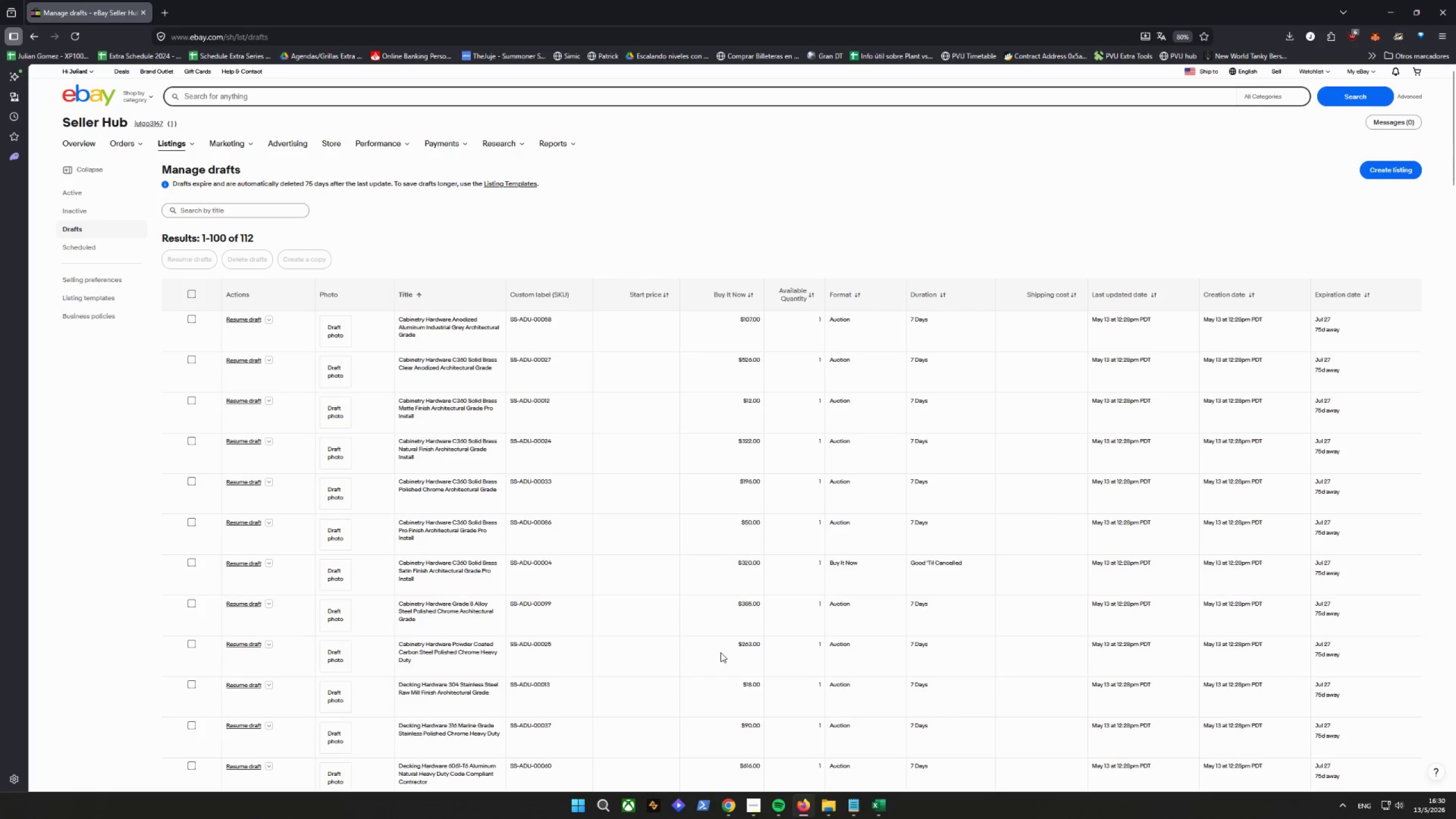 
scroll: coordinate [597, 713], scroll_direction: down, amount: 5.0
 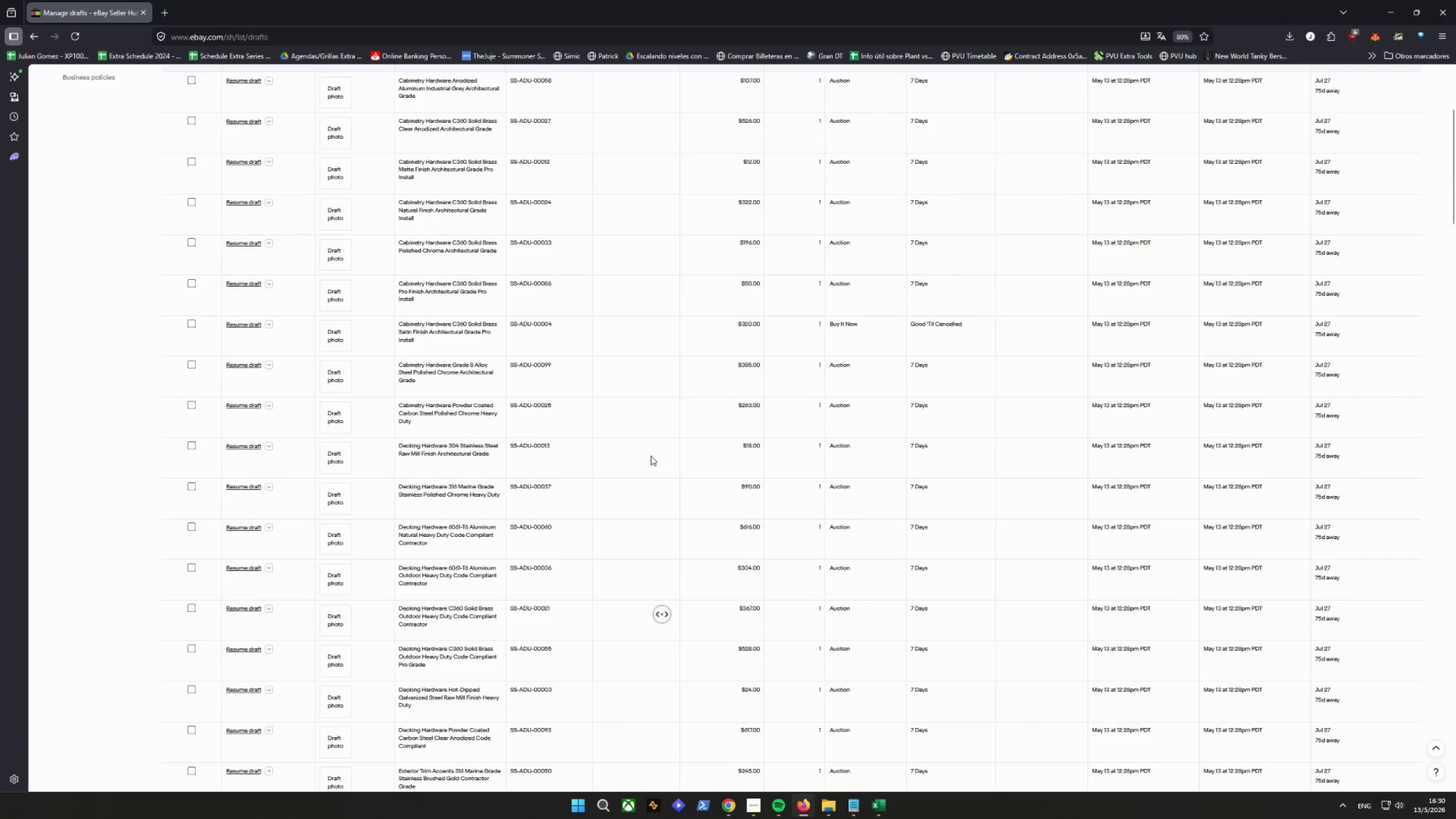 
scroll: coordinate [650, 394], scroll_direction: up, amount: 6.0
 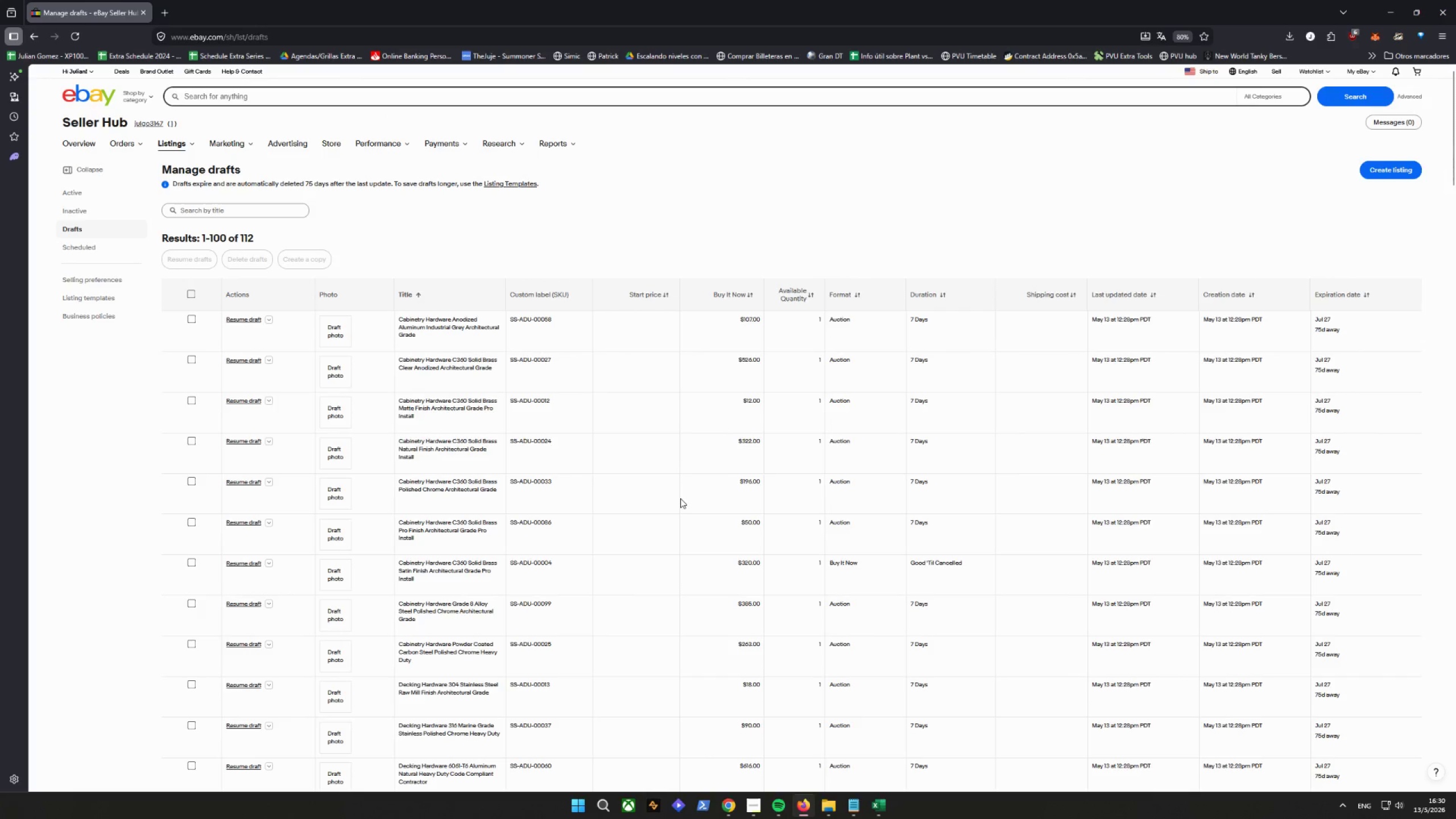 
scroll: coordinate [680, 498], scroll_direction: down, amount: 4.0
 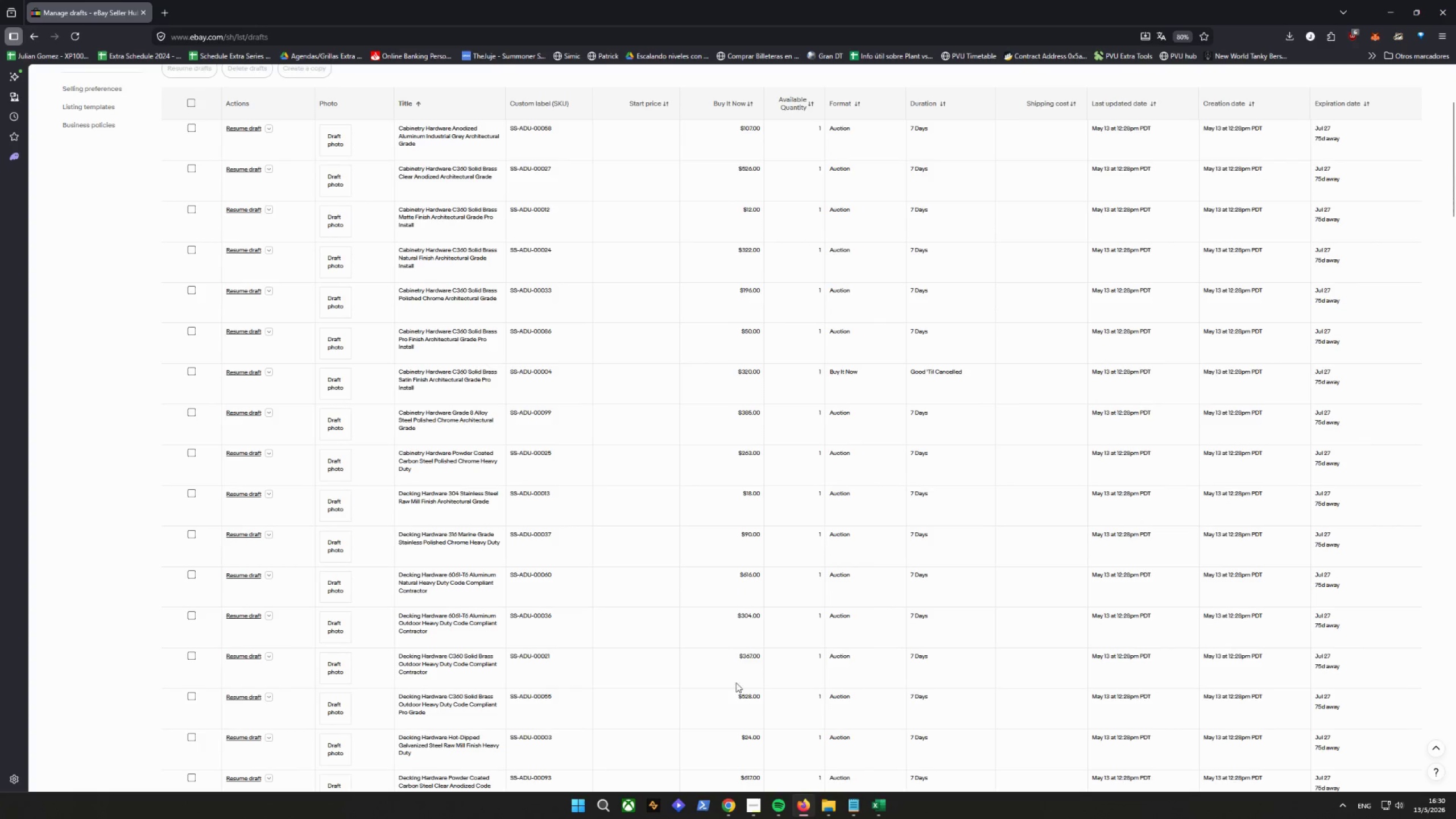 
left_click([884, 816])
 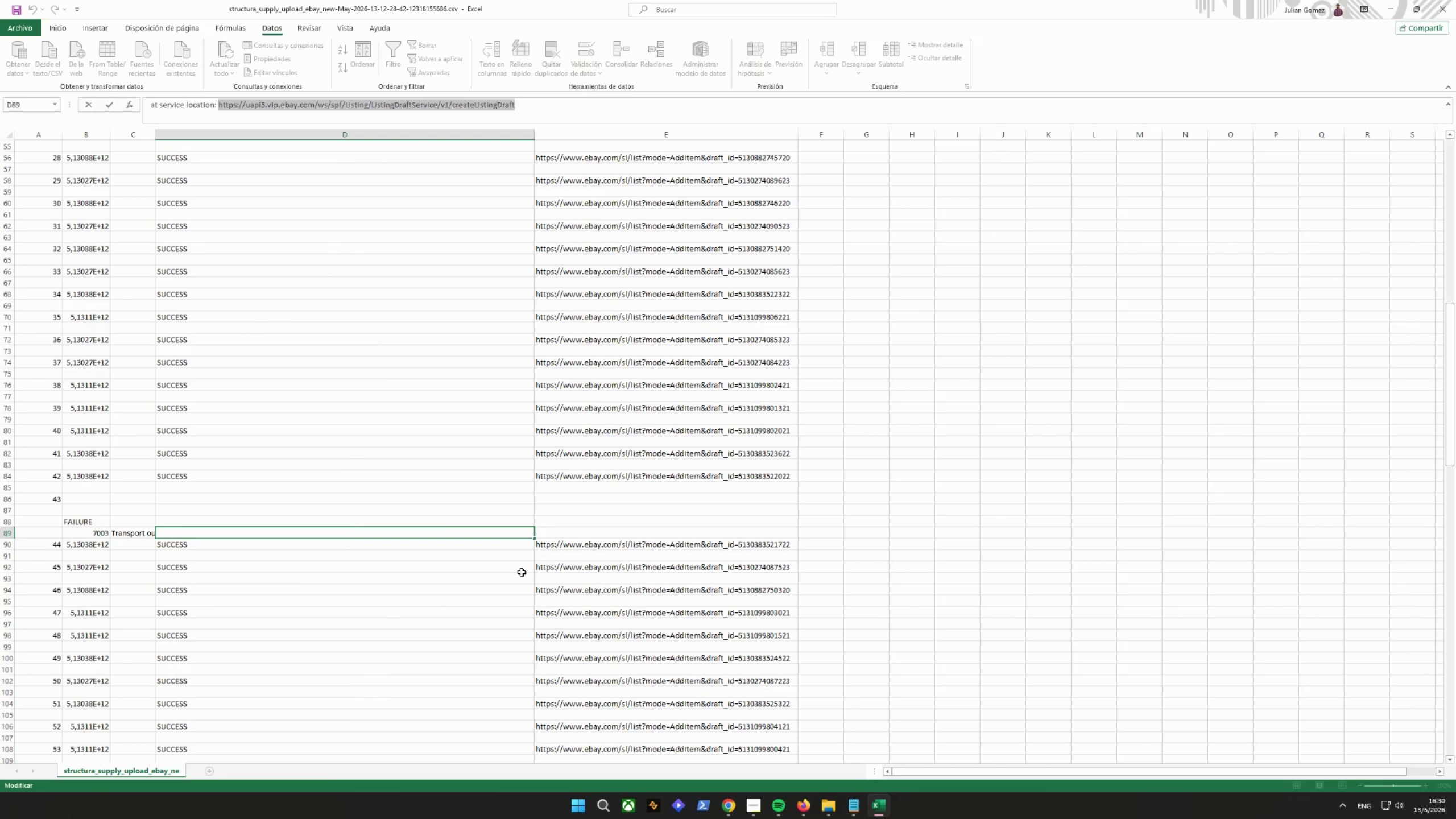 
double_click([390, 582])
 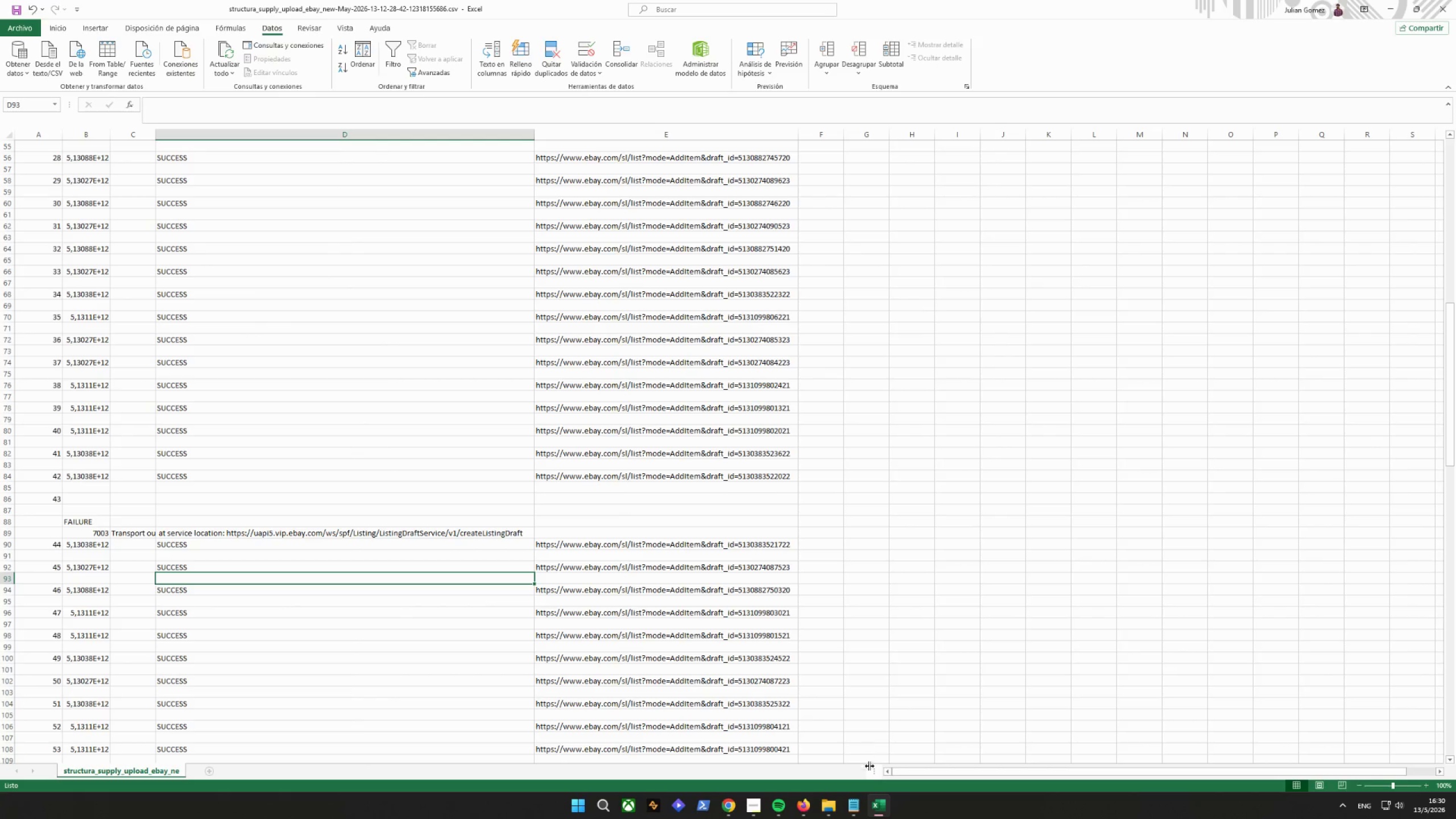 
left_click([886, 804])
 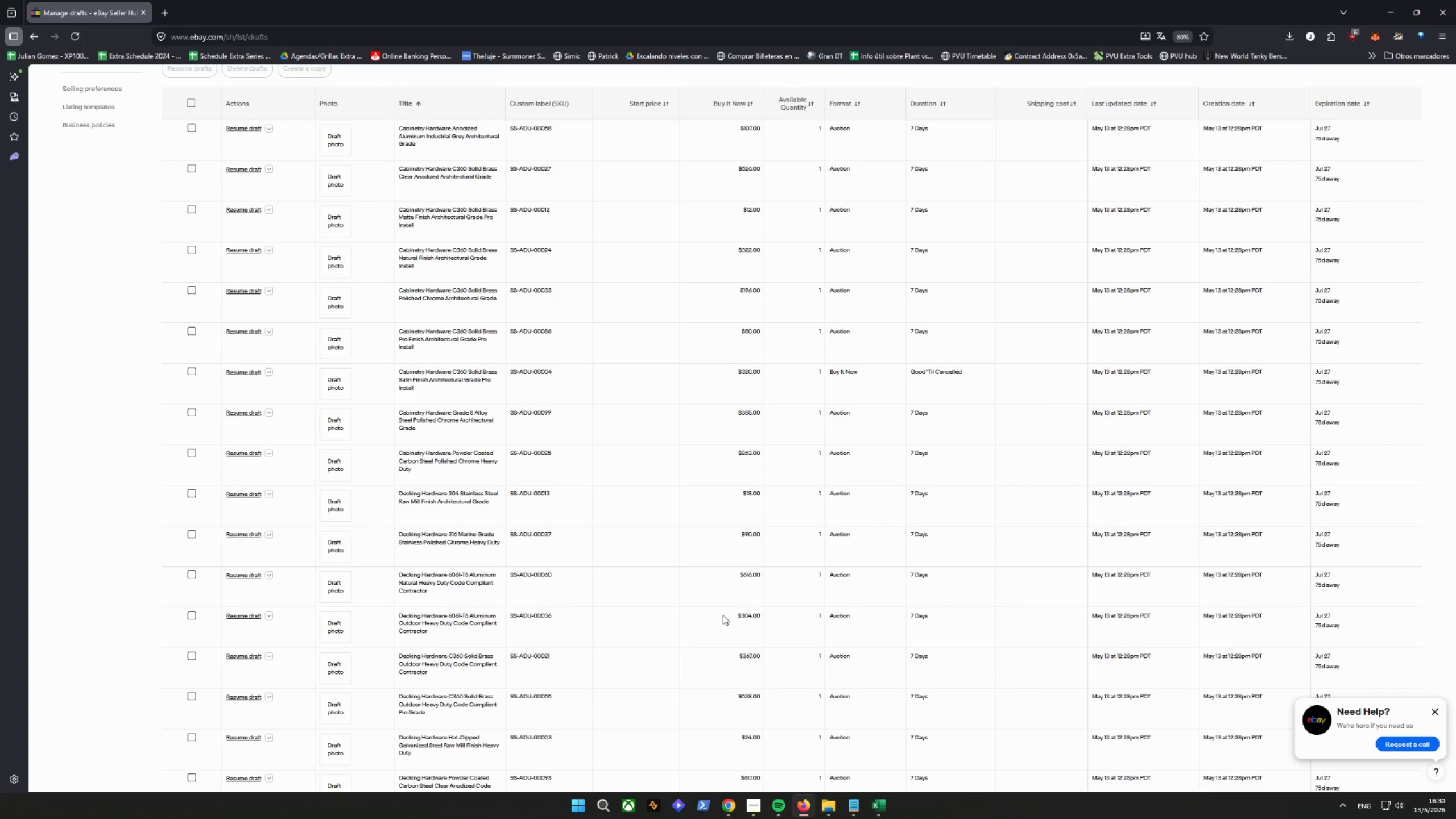 
wait(23.73)
 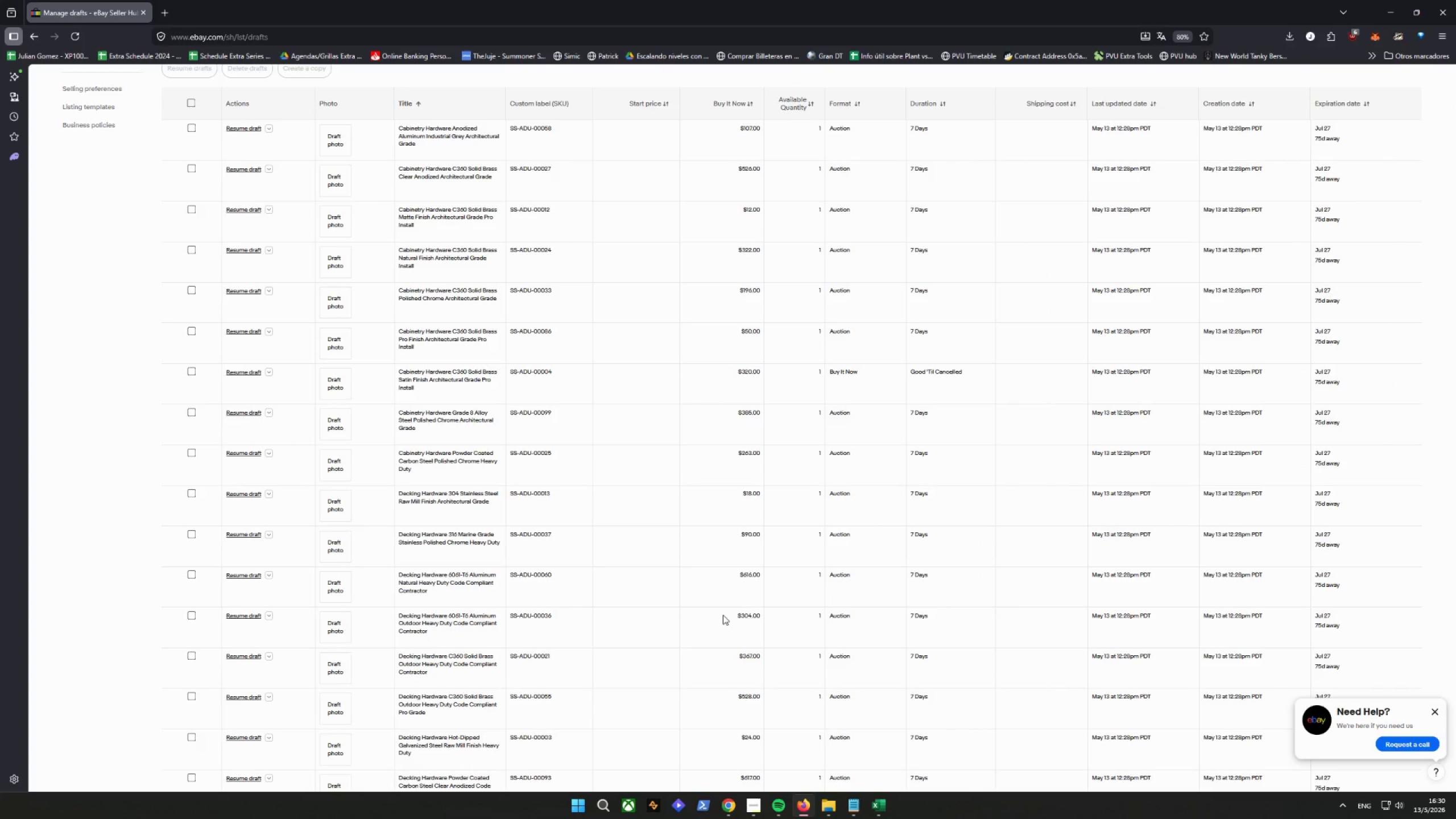 
scroll: coordinate [640, 556], scroll_direction: down, amount: 13.0
 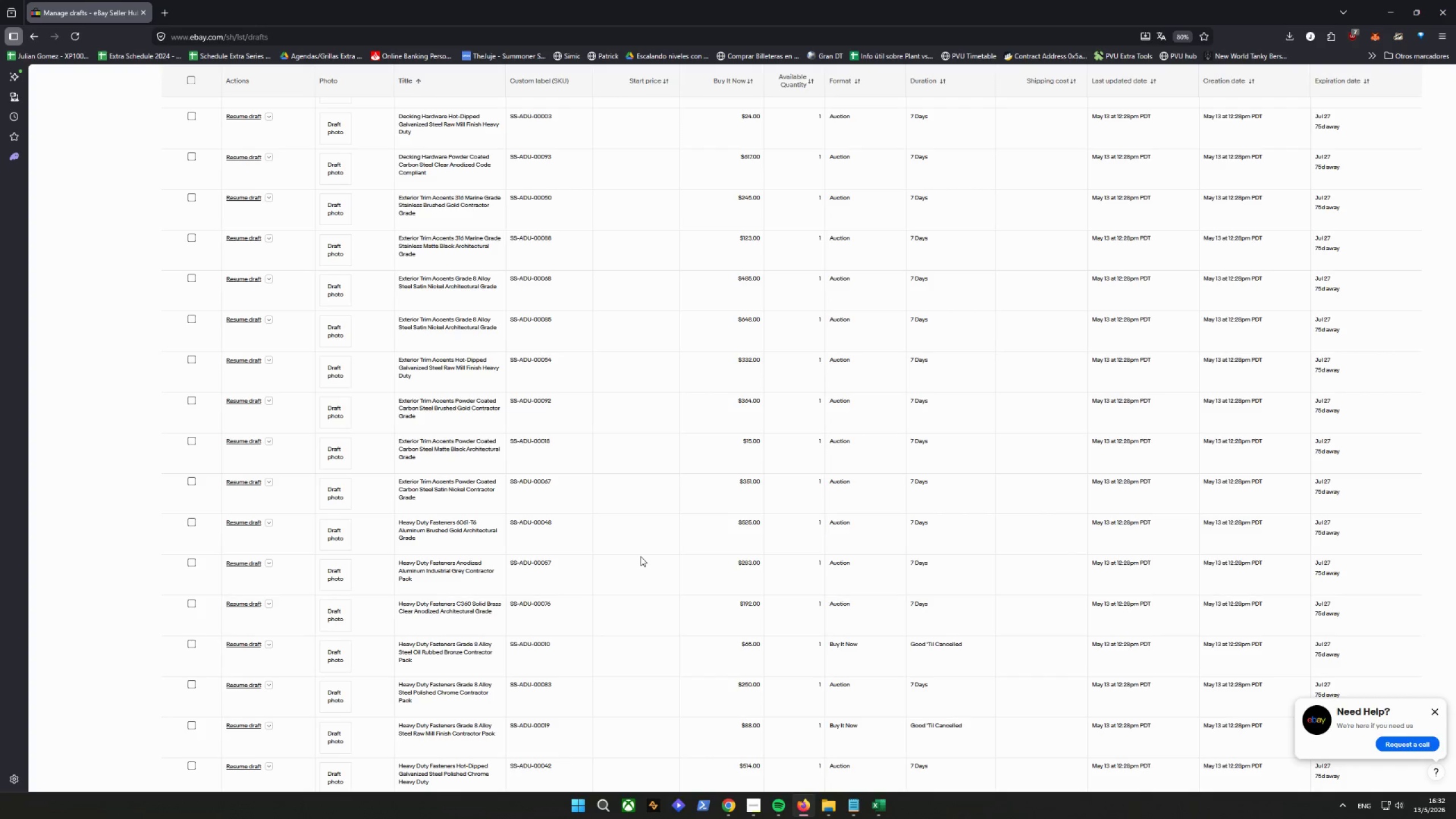 
wait(93.36)
 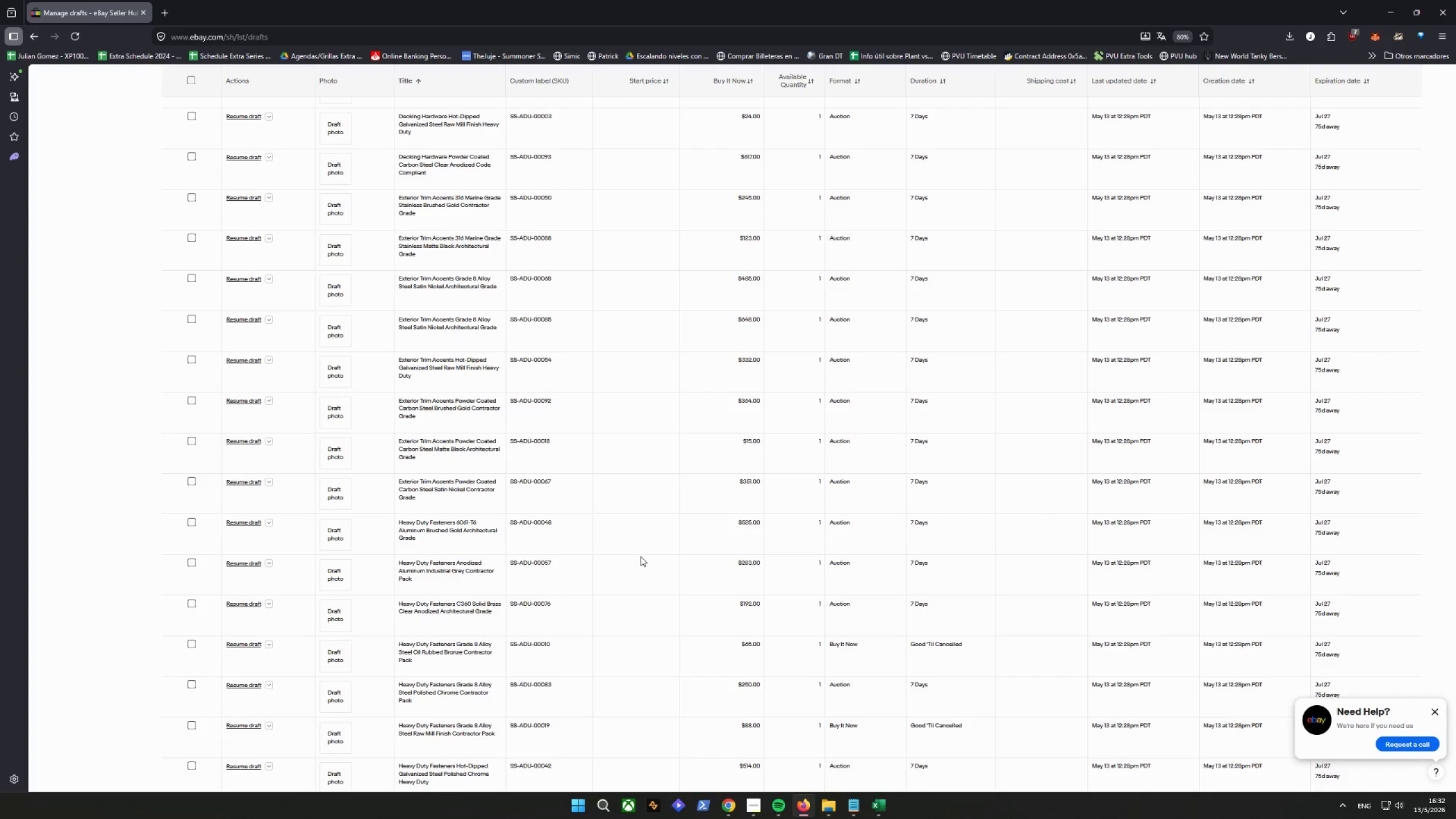 
scroll: coordinate [714, 514], scroll_direction: up, amount: 27.0
 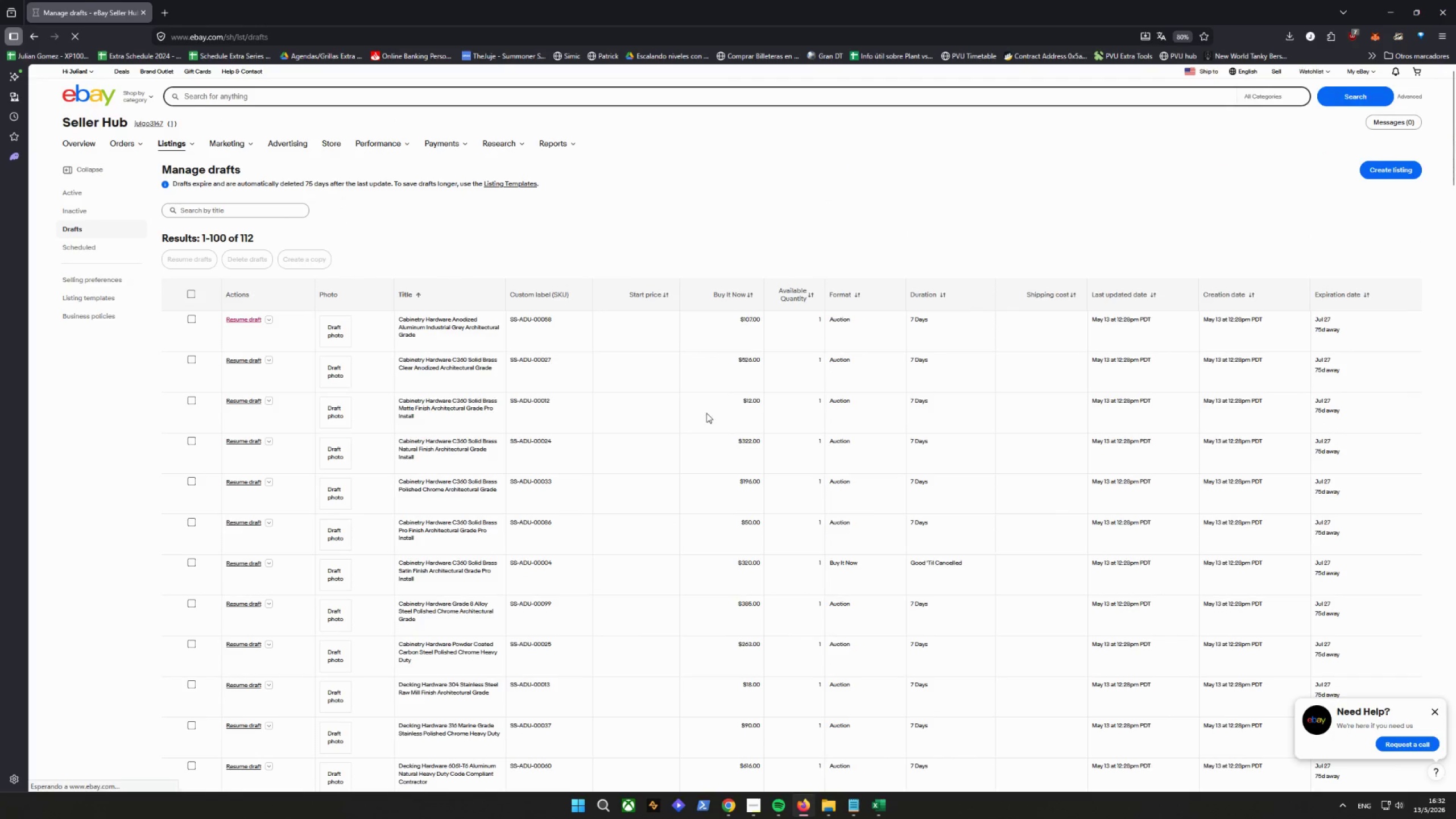 
wait(6.39)
 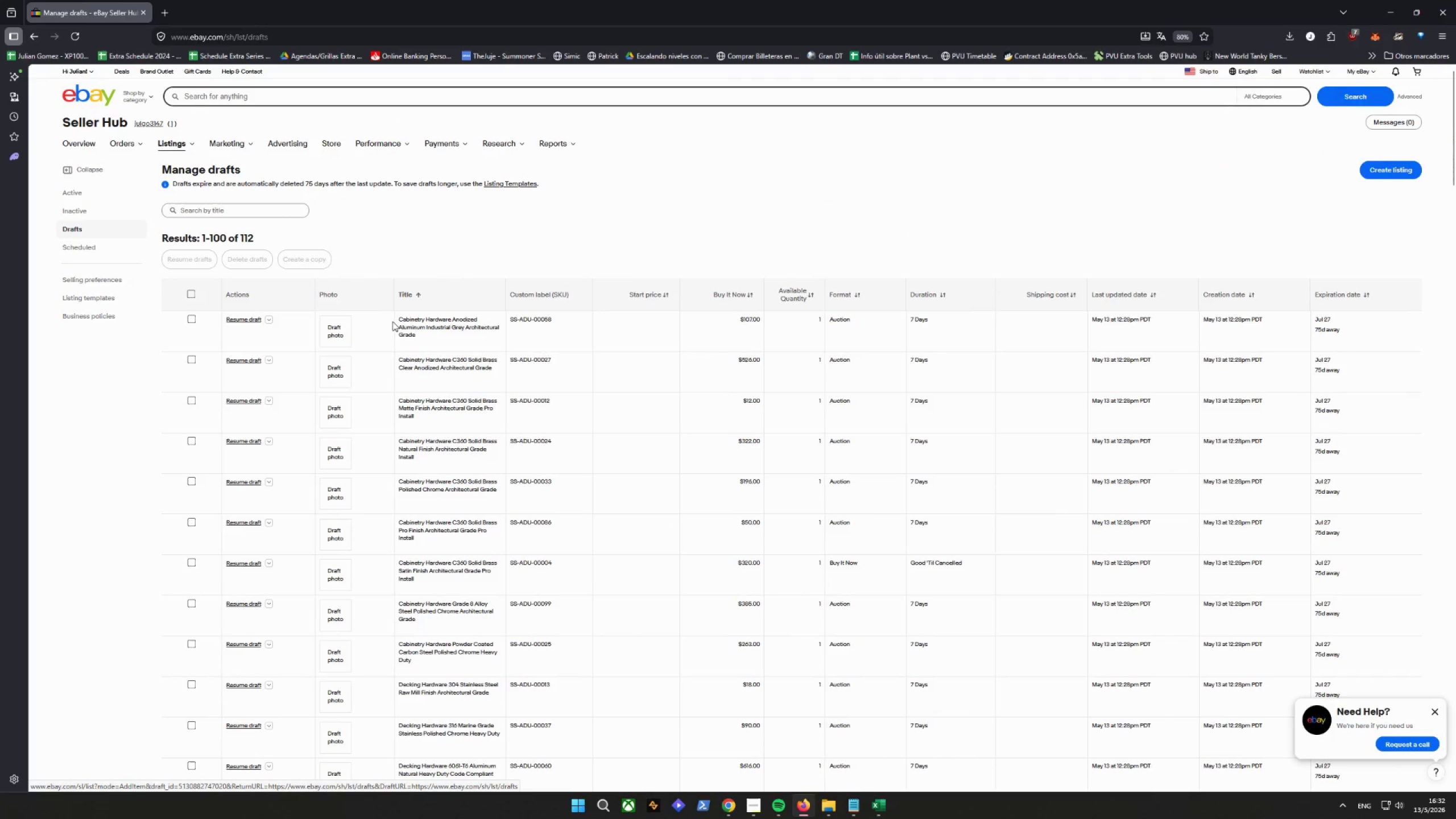 
mouse_move([814, 441])
 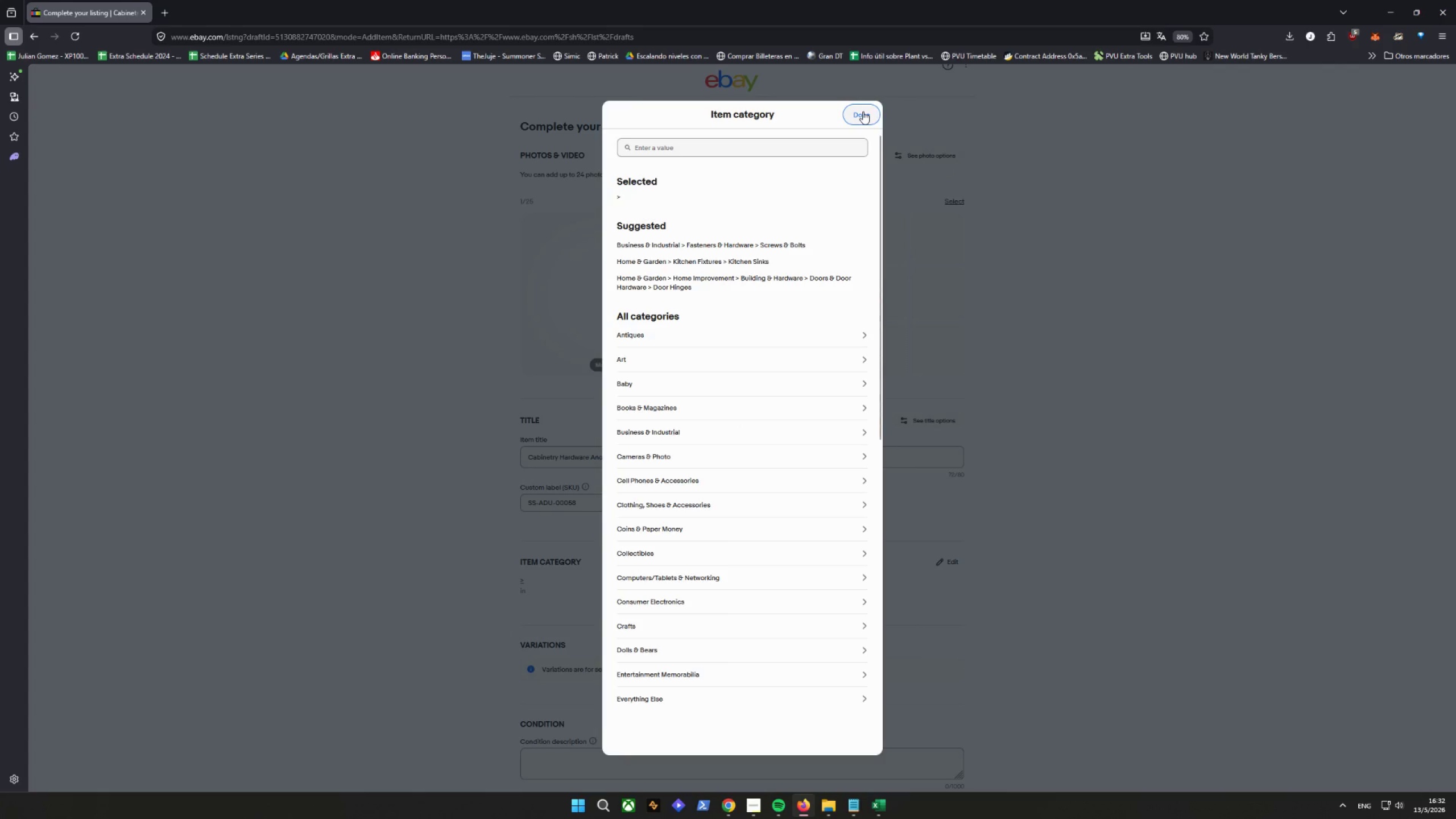 
left_click([863, 111])
 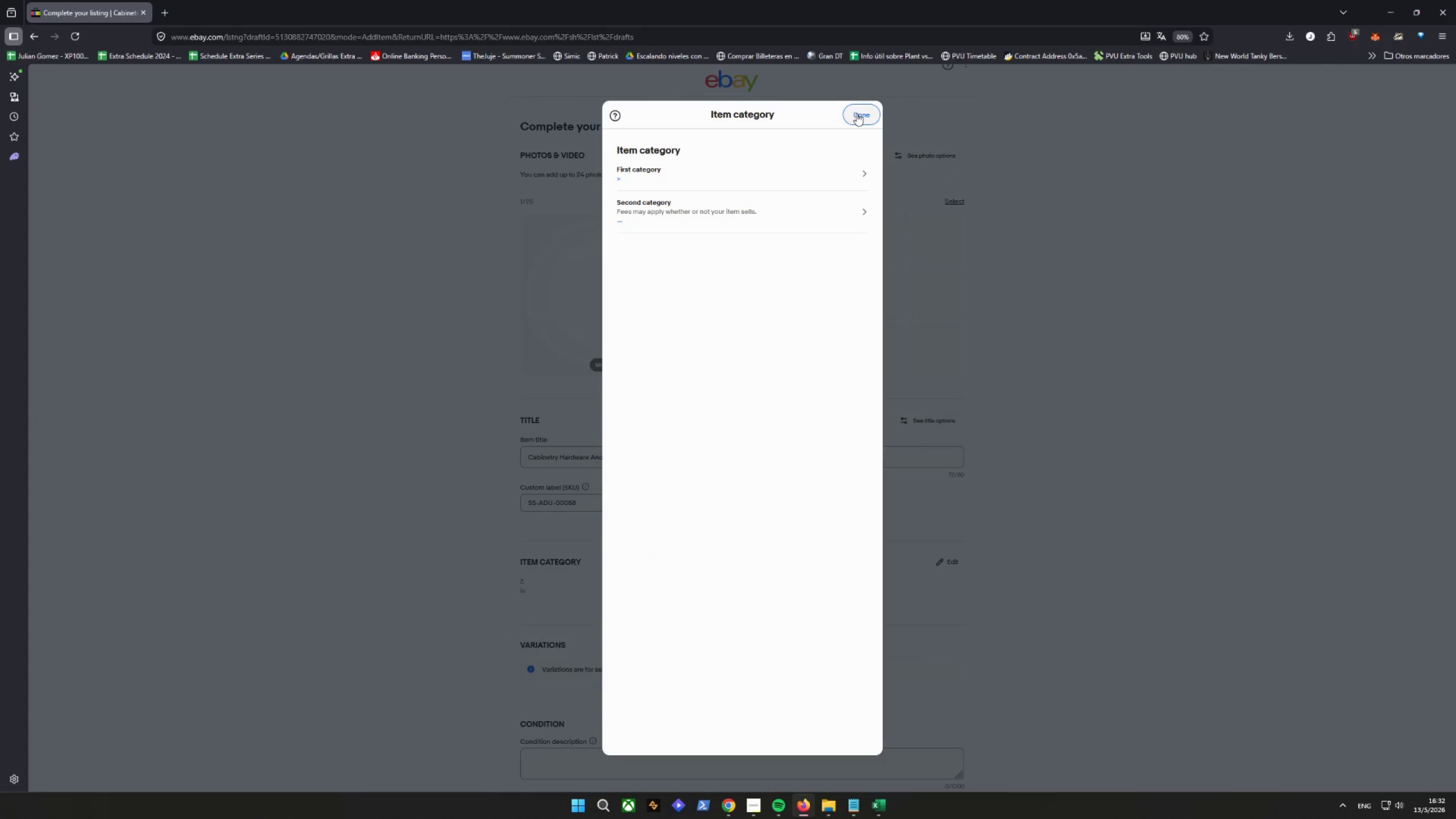 
left_click([646, 183])
 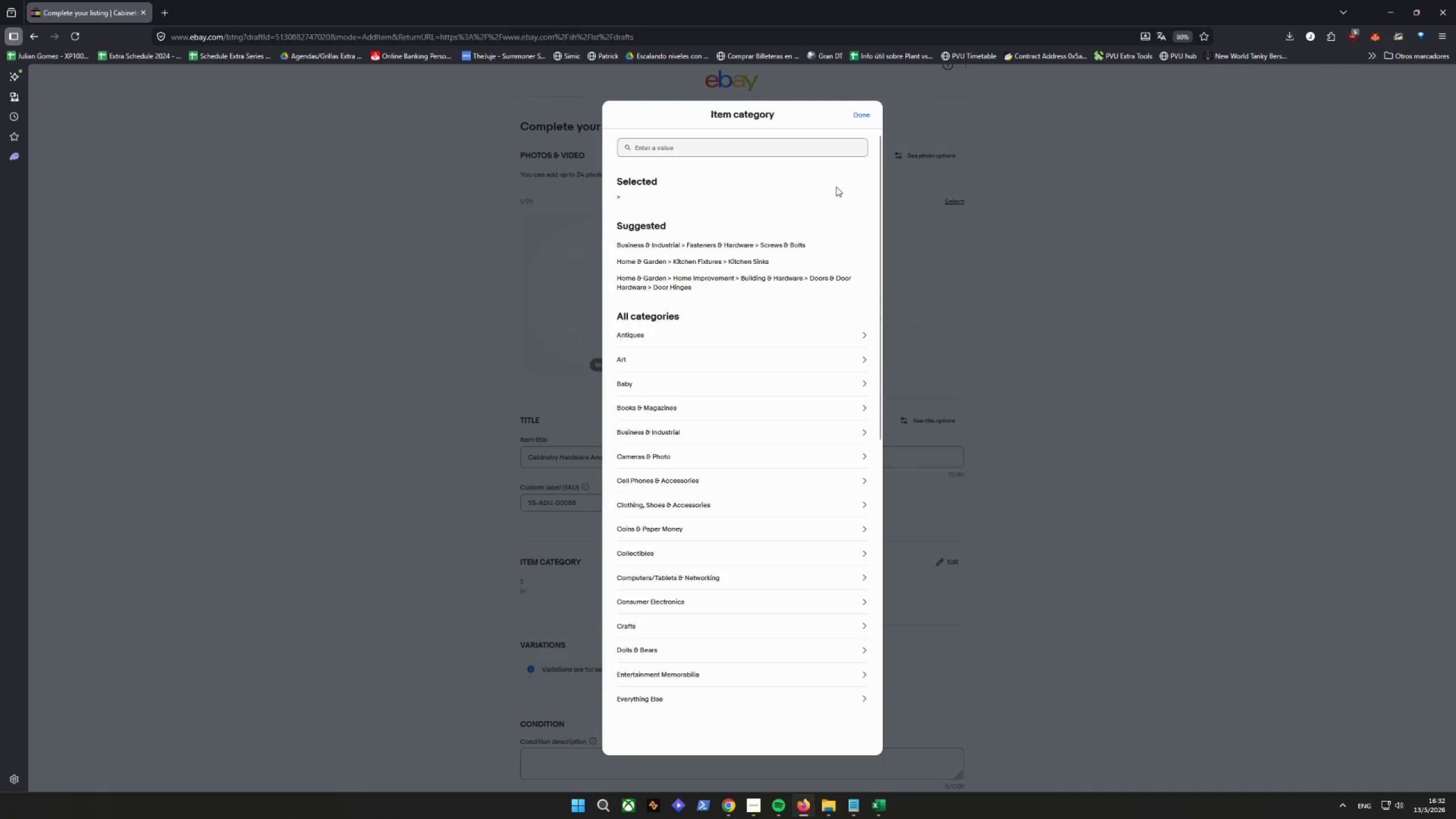 
left_click([859, 117])
 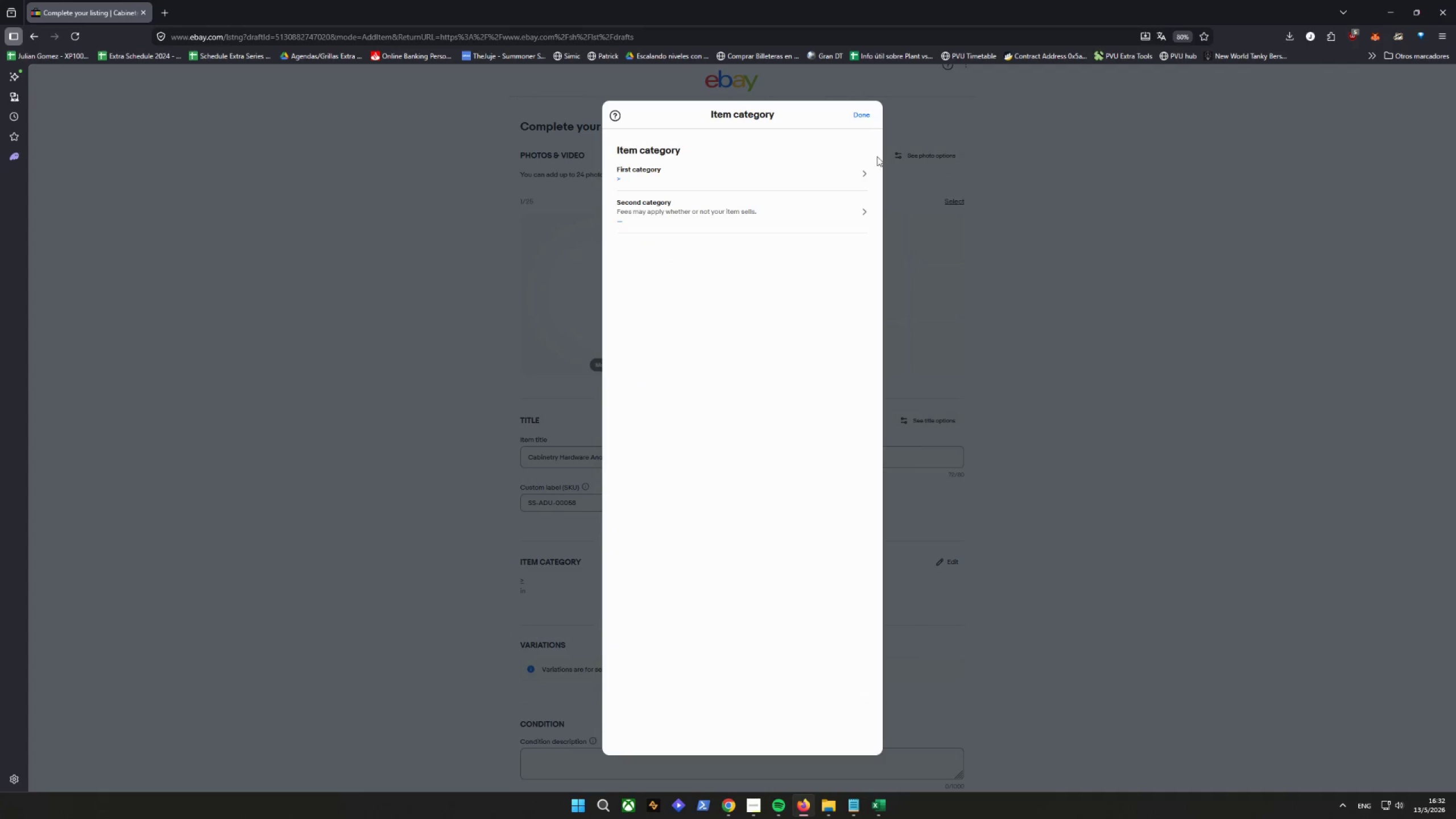 
left_click([865, 110])
 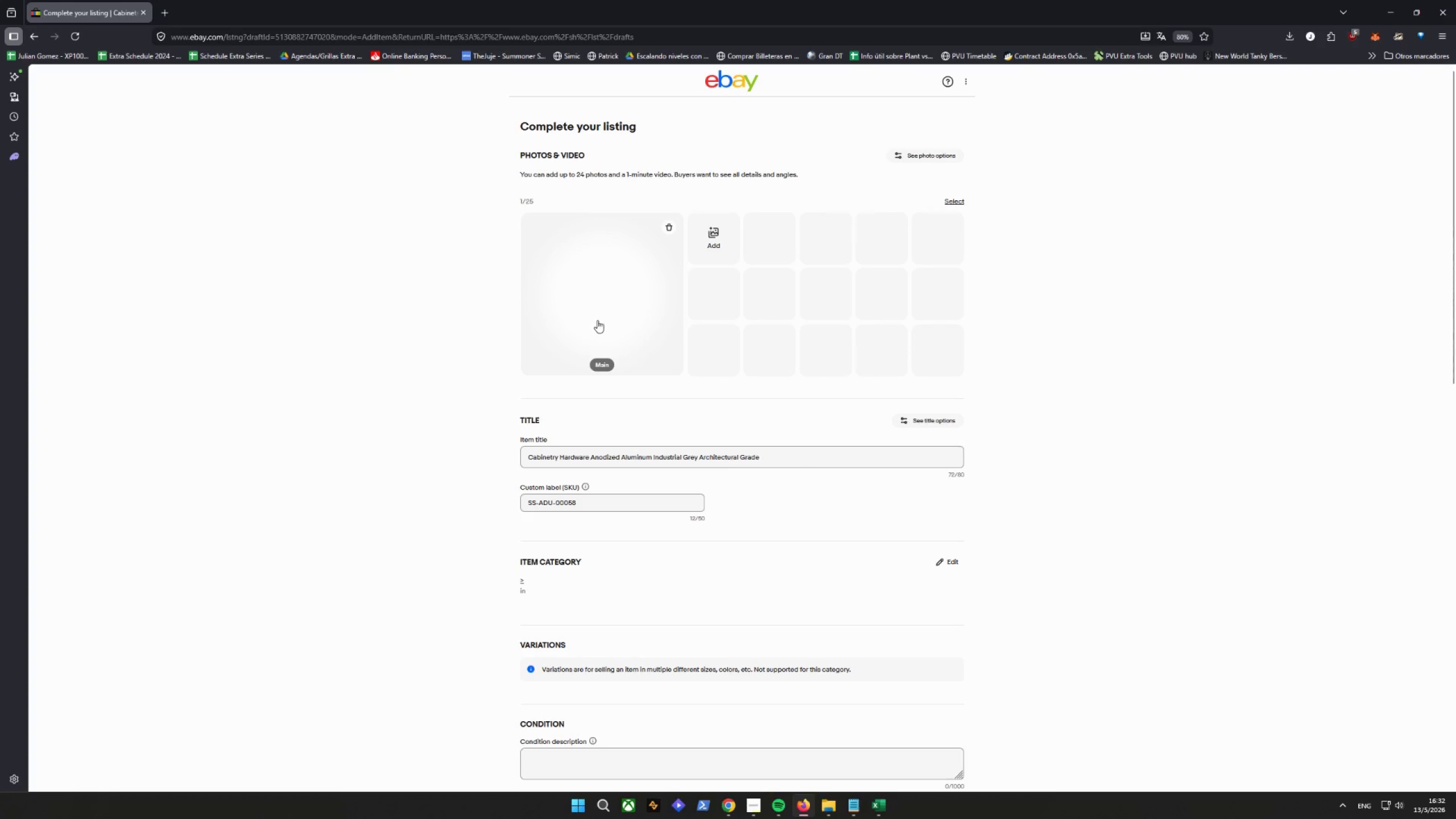 
left_click([598, 323])
 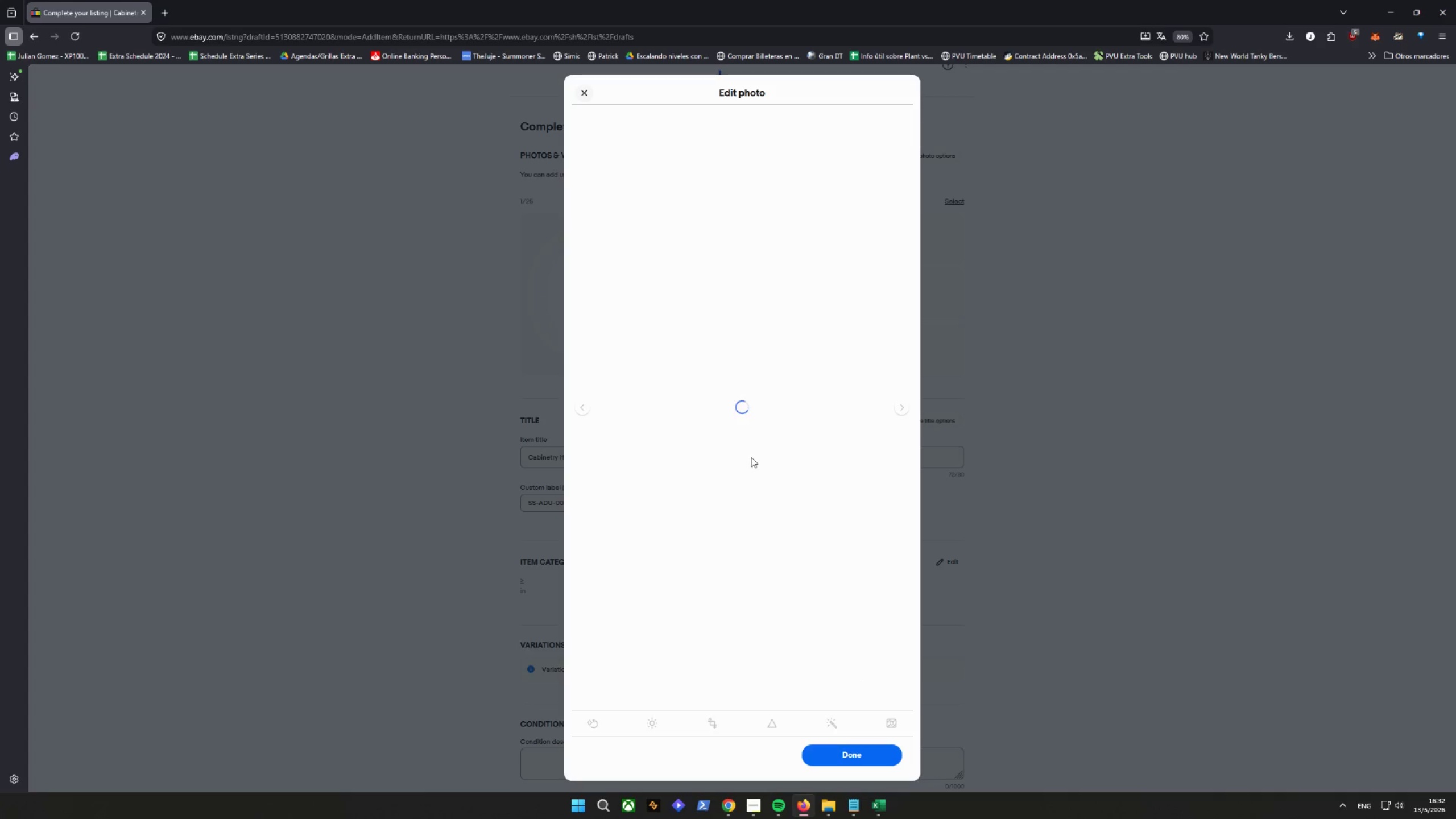 
left_click([844, 750])
 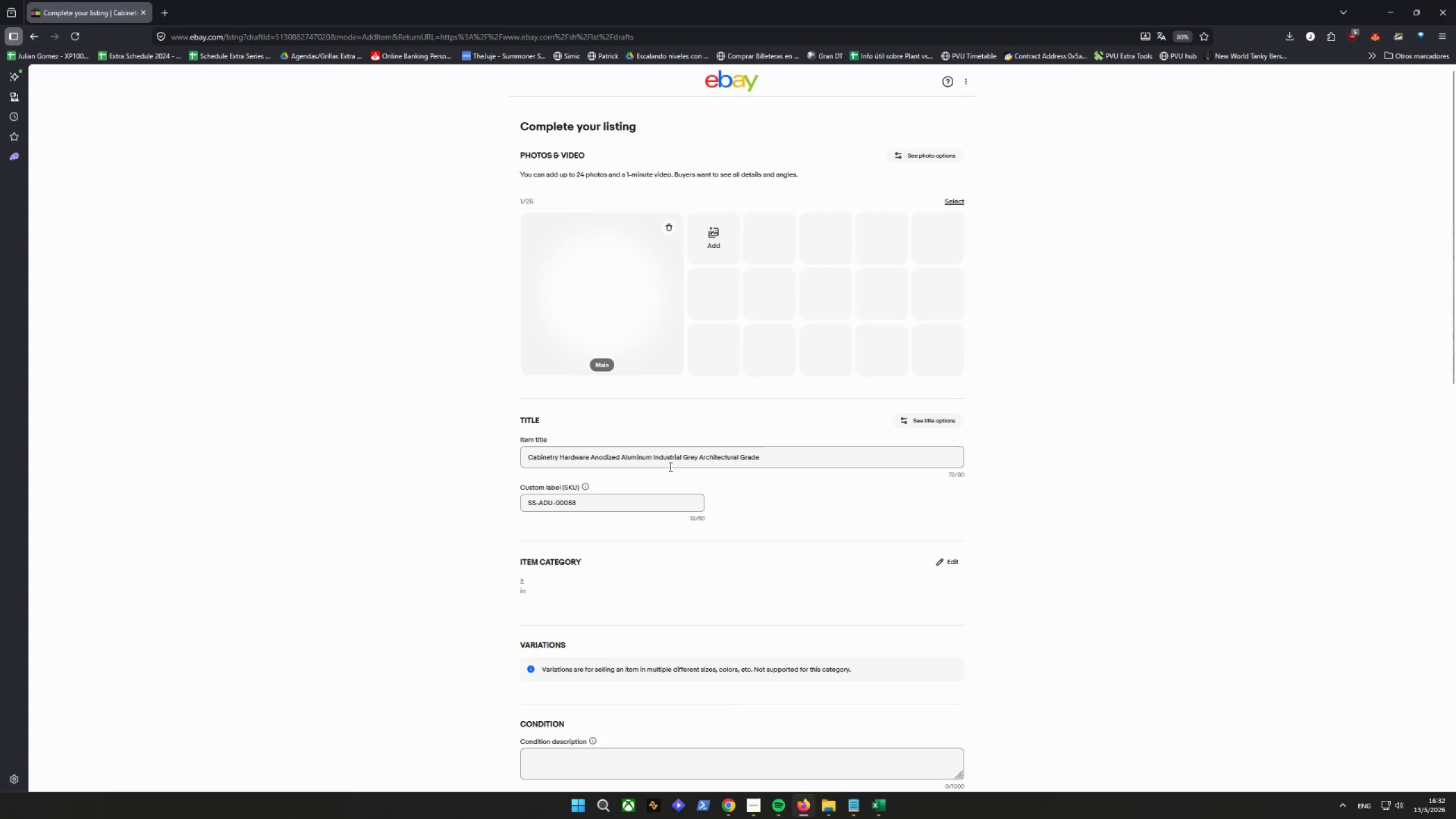 
scroll: coordinate [689, 468], scroll_direction: down, amount: 3.0
 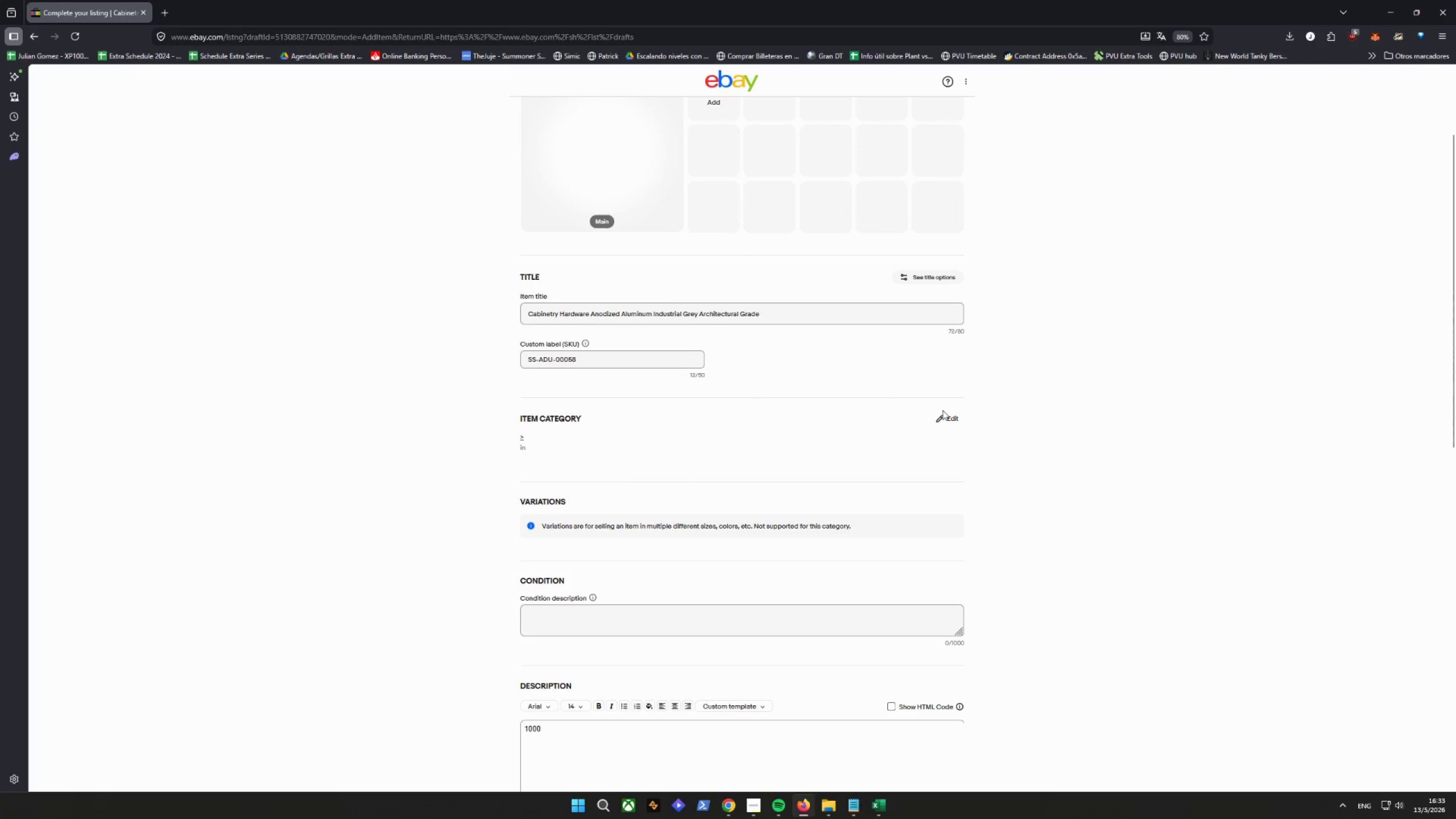 
left_click([949, 420])
 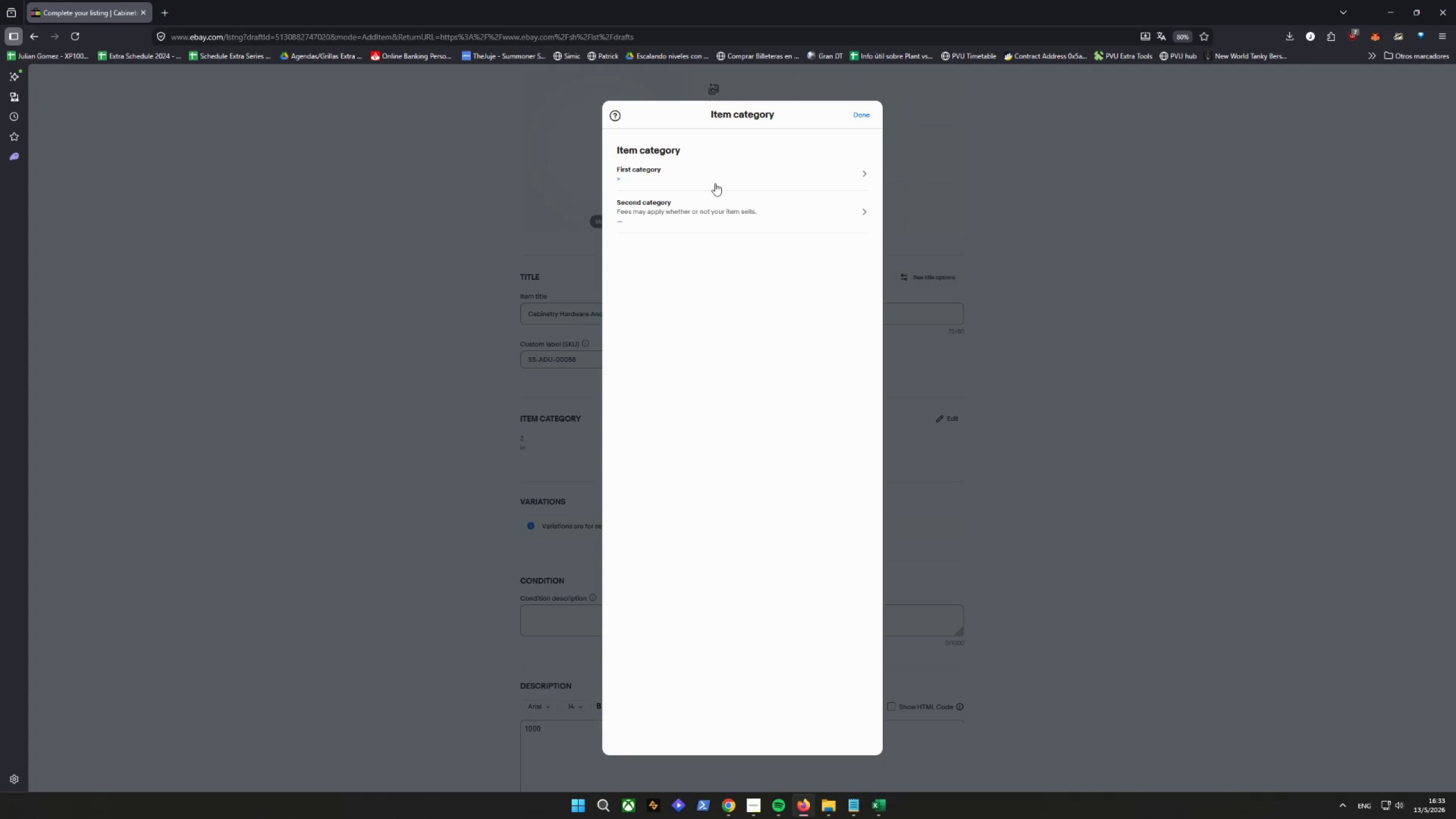 
left_click([710, 181])
 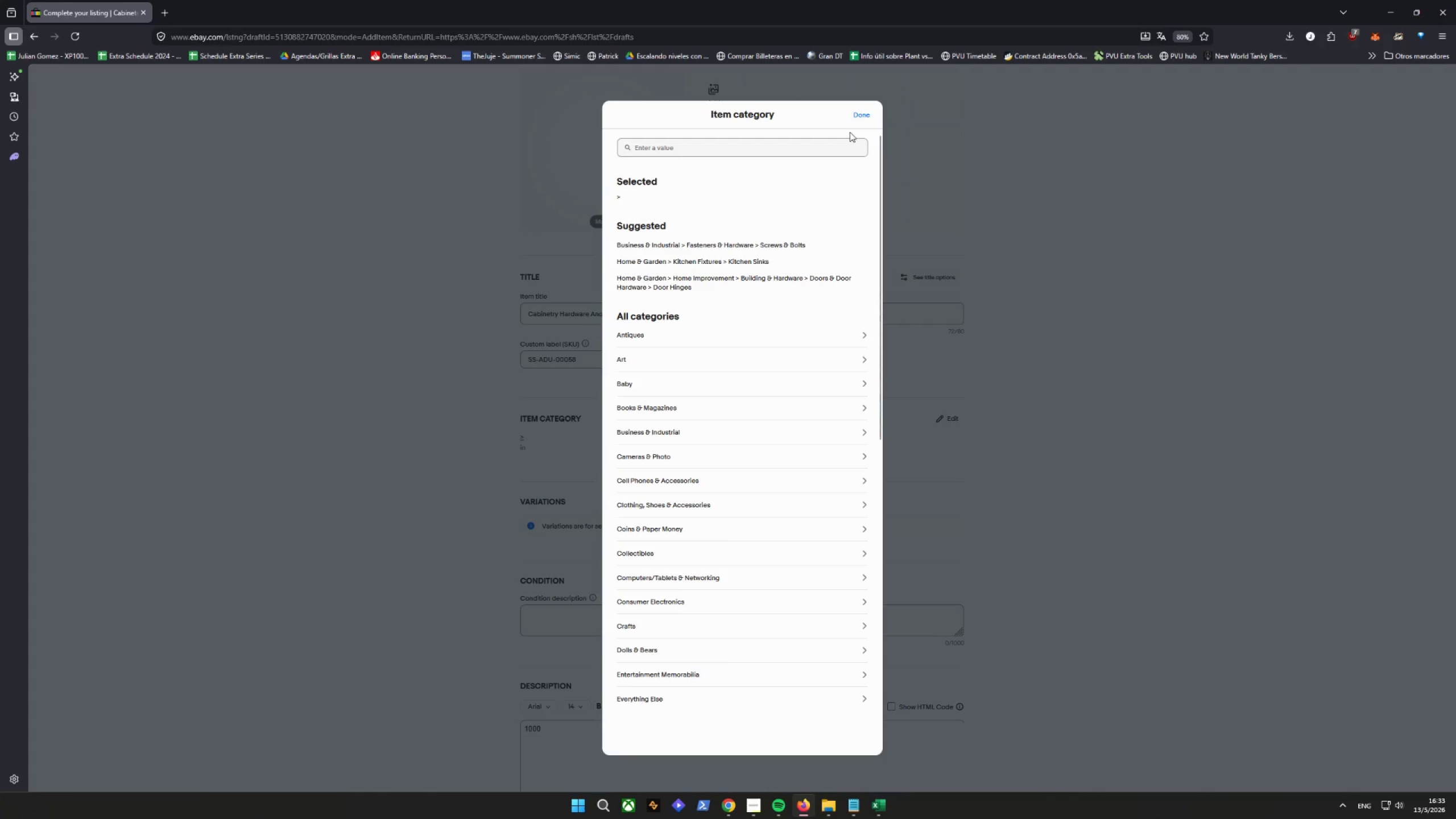 
wait(6.92)
 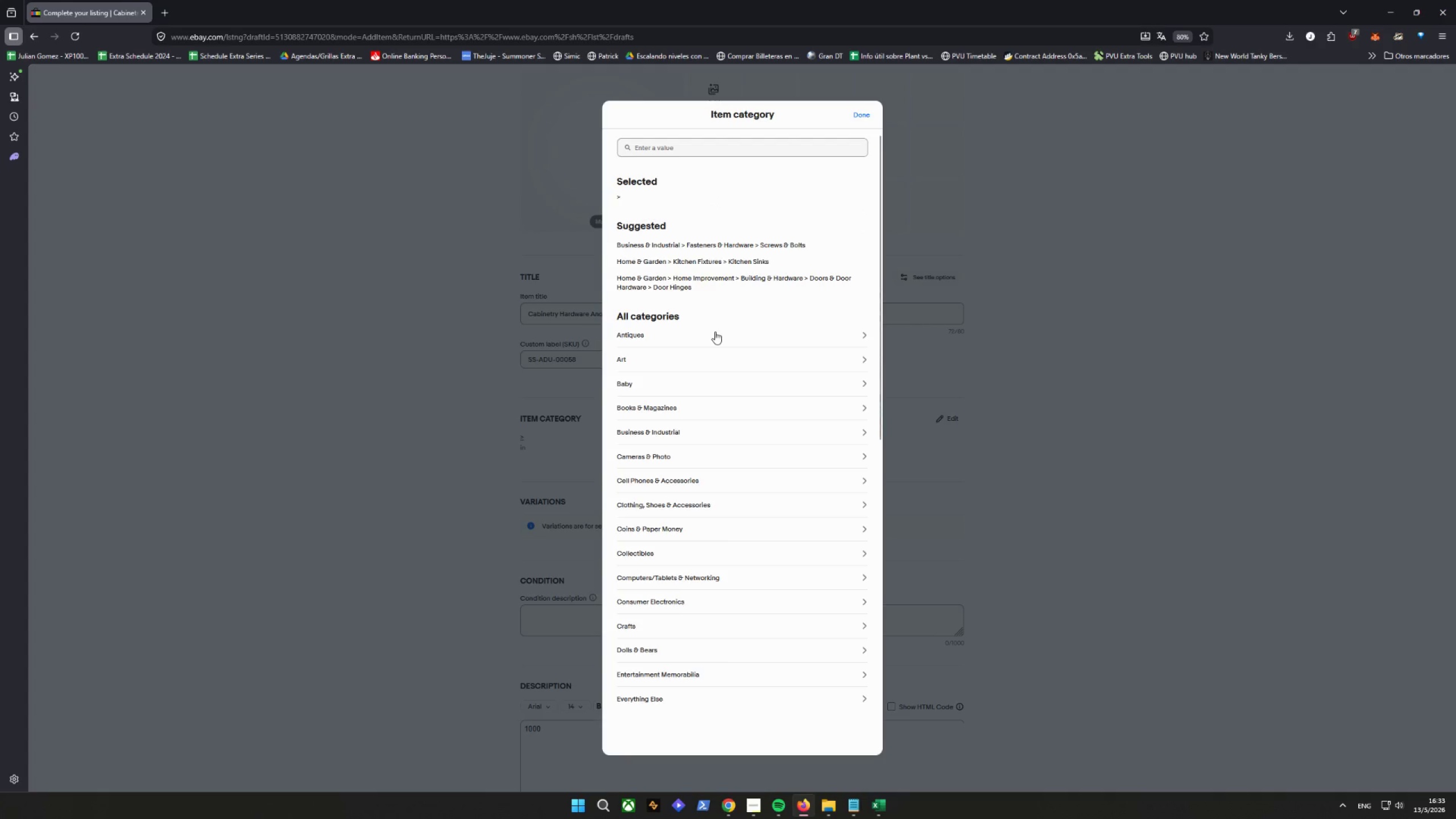 
left_click([765, 246])
 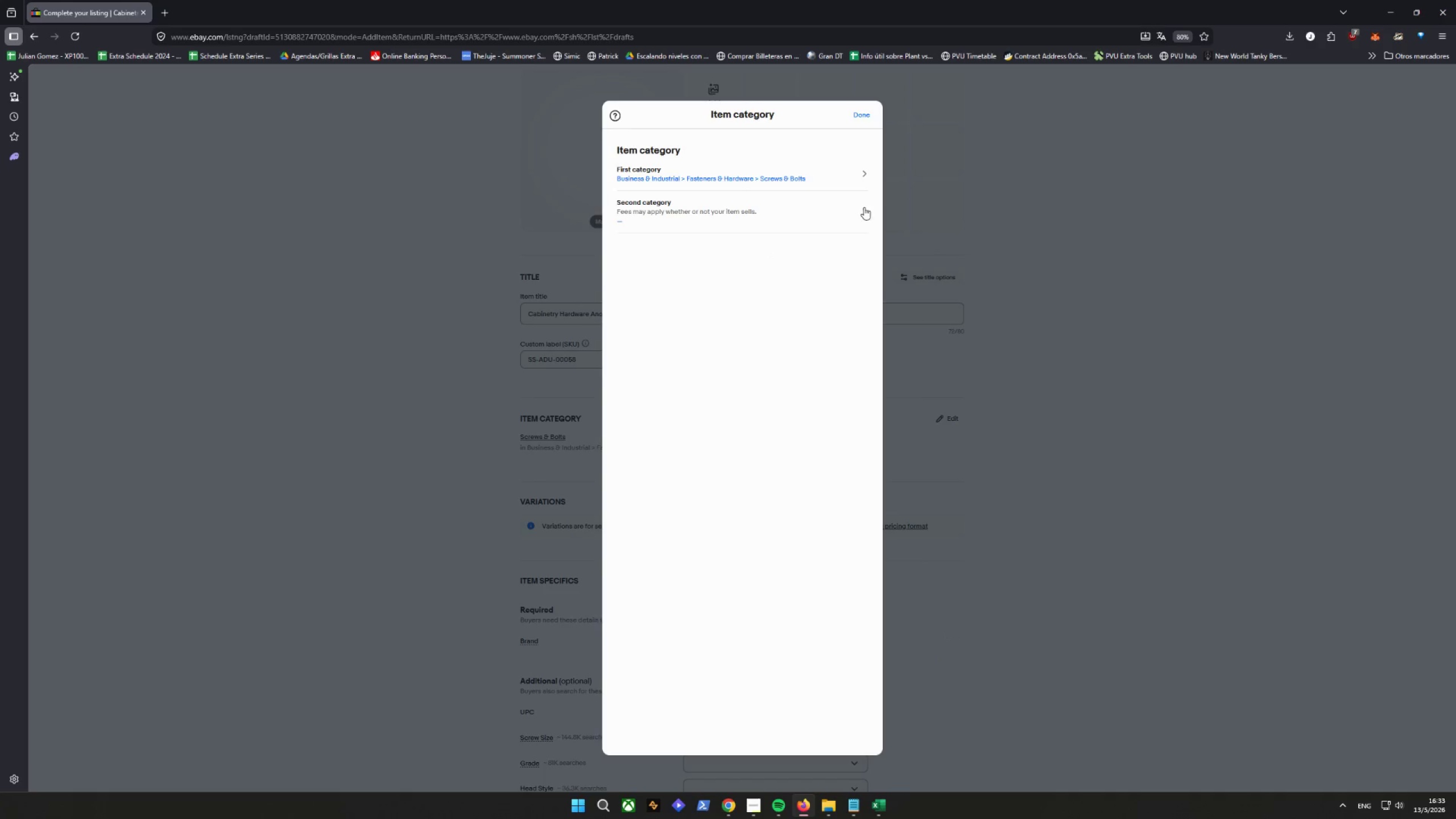 
left_click([859, 116])
 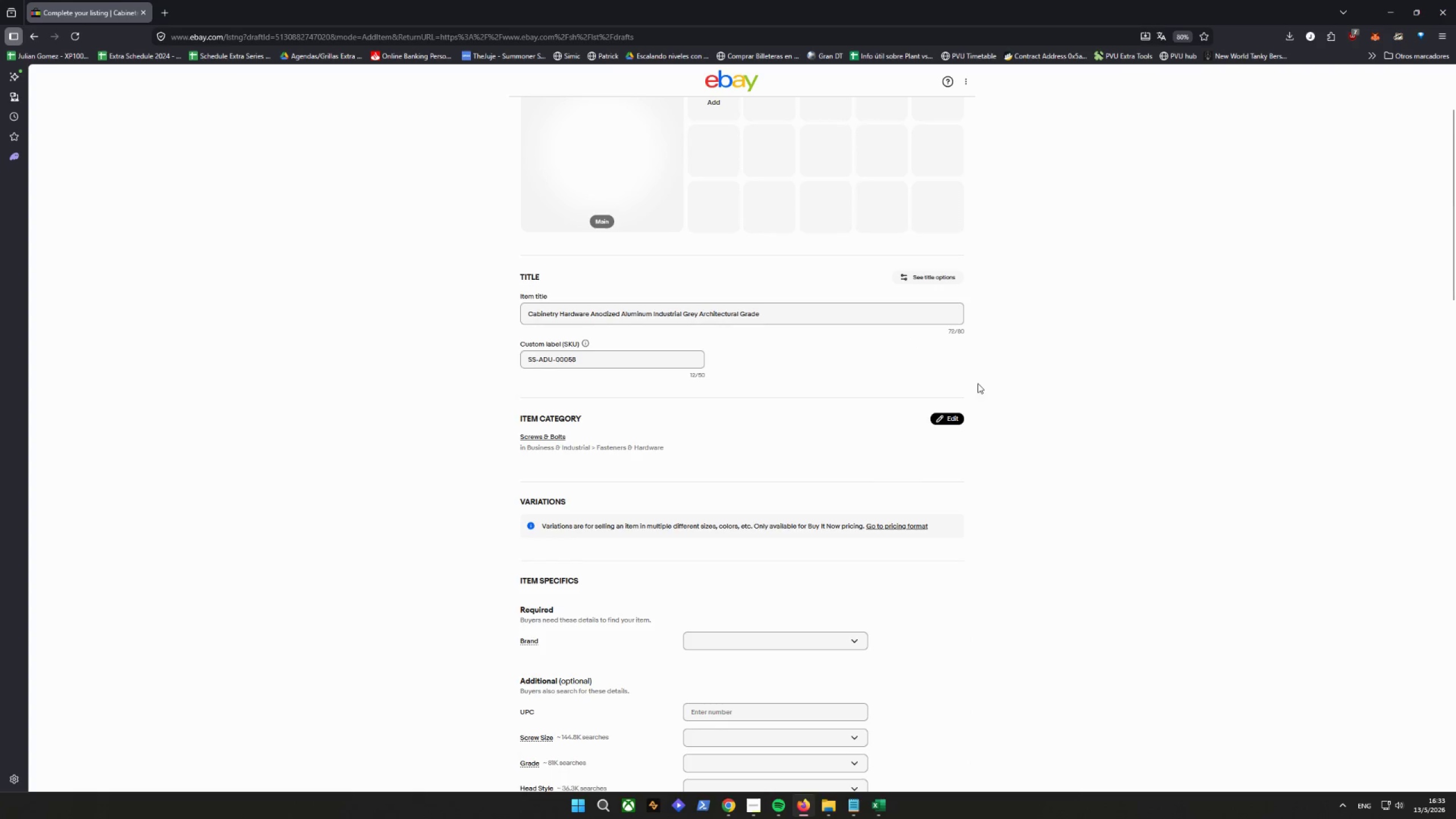 
scroll: coordinate [1042, 493], scroll_direction: down, amount: 12.0
 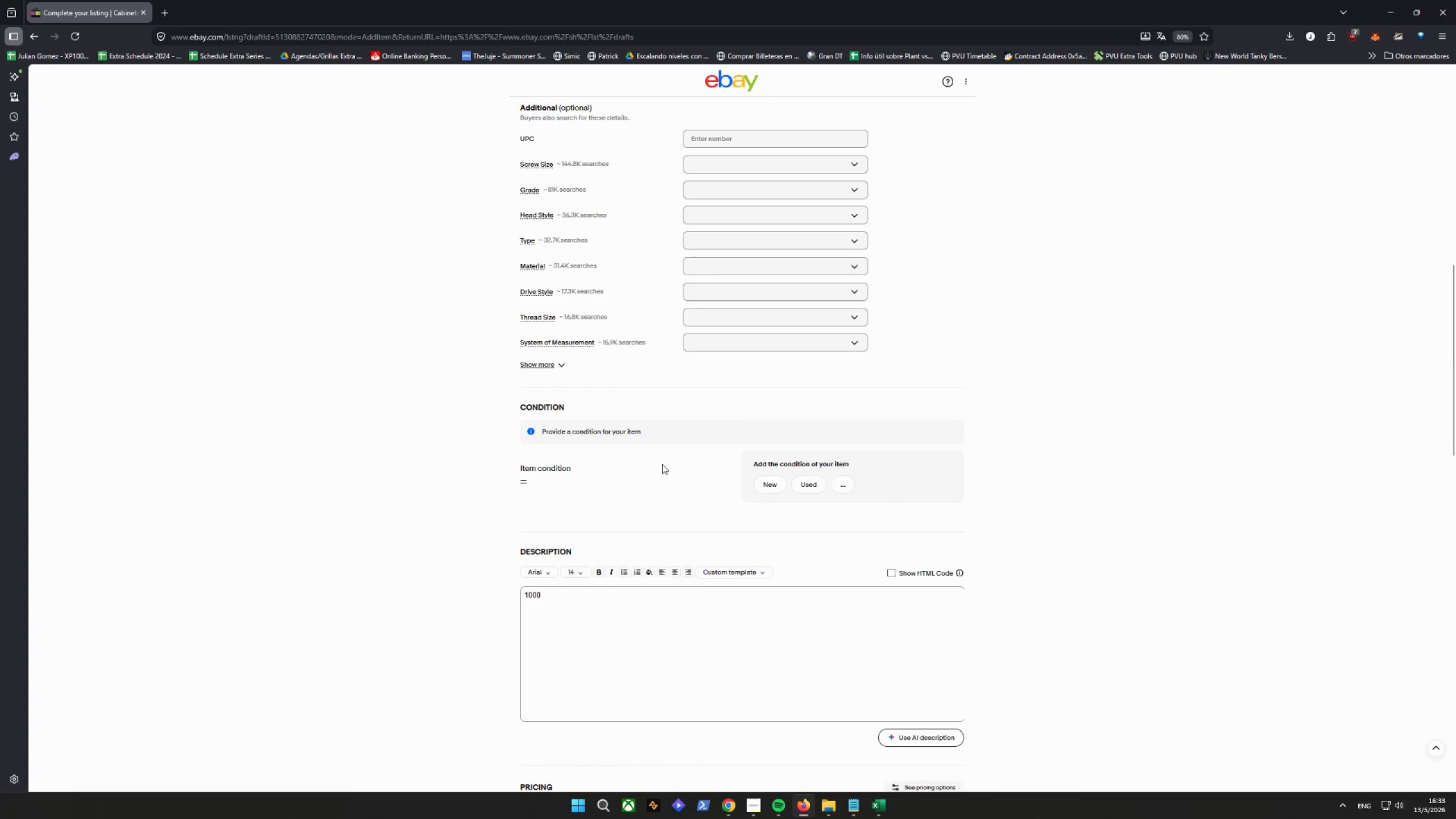 
left_click([1126, 437])
 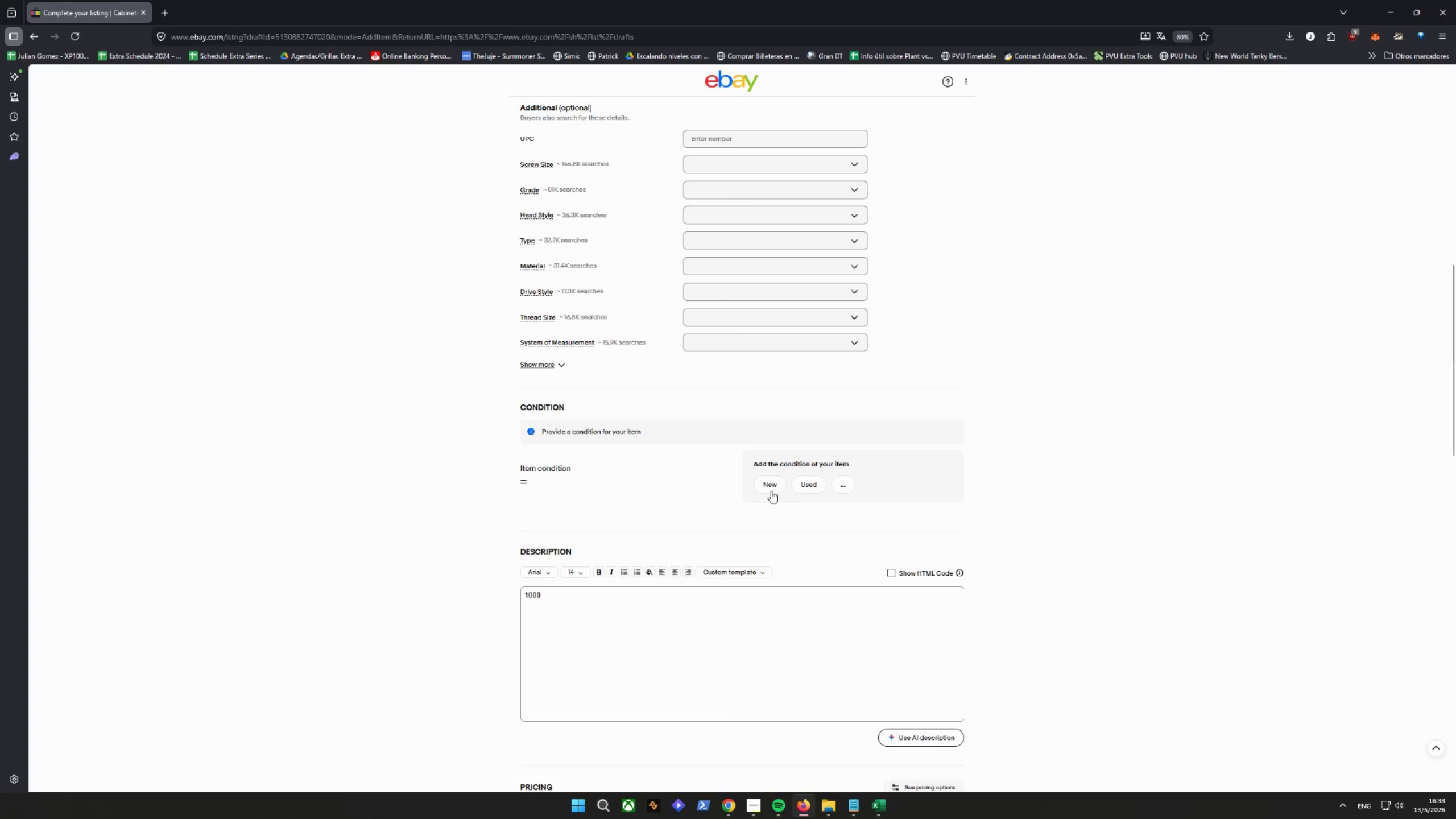 
left_click([771, 491])
 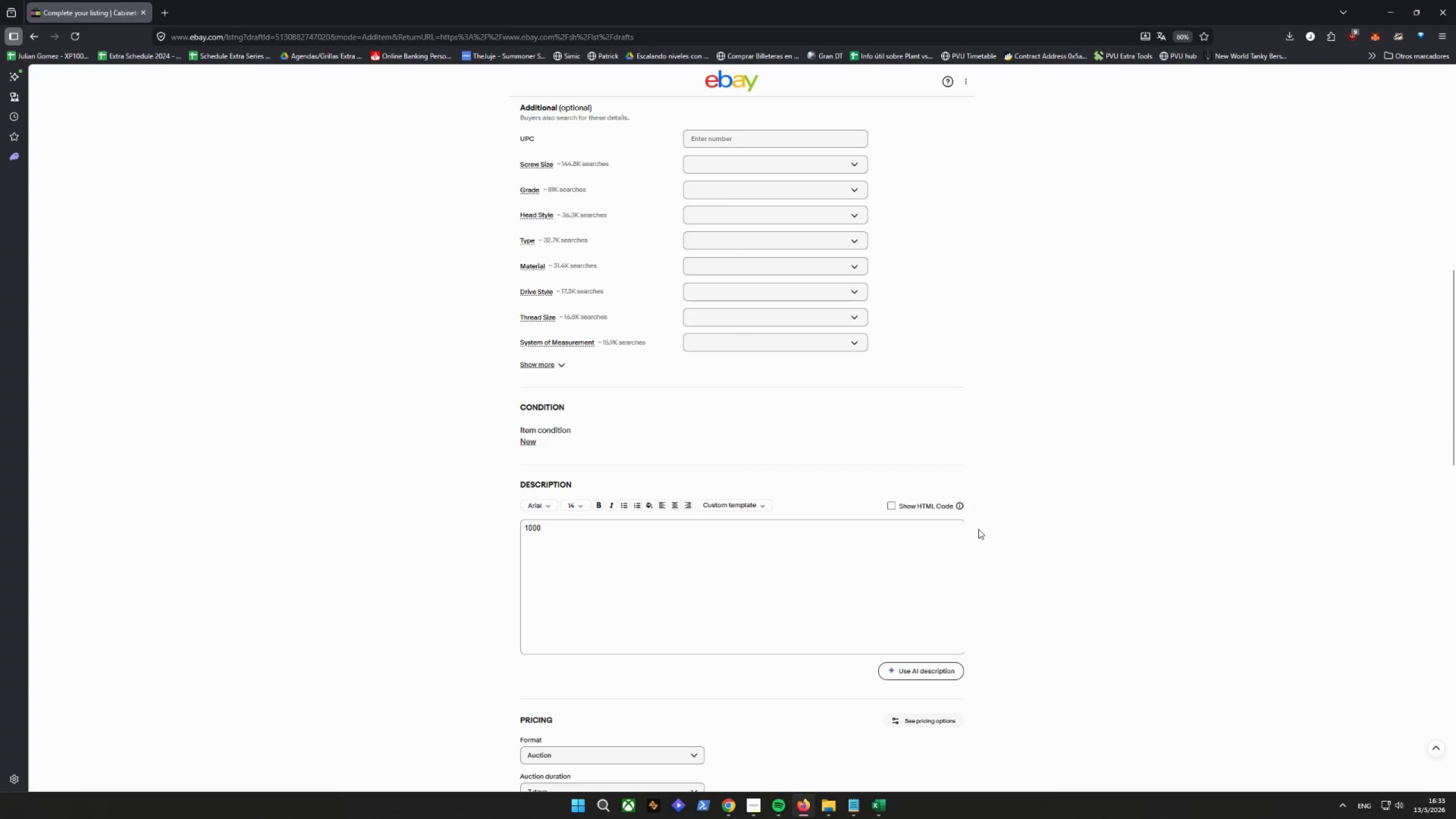 
scroll: coordinate [990, 524], scroll_direction: down, amount: 7.0
 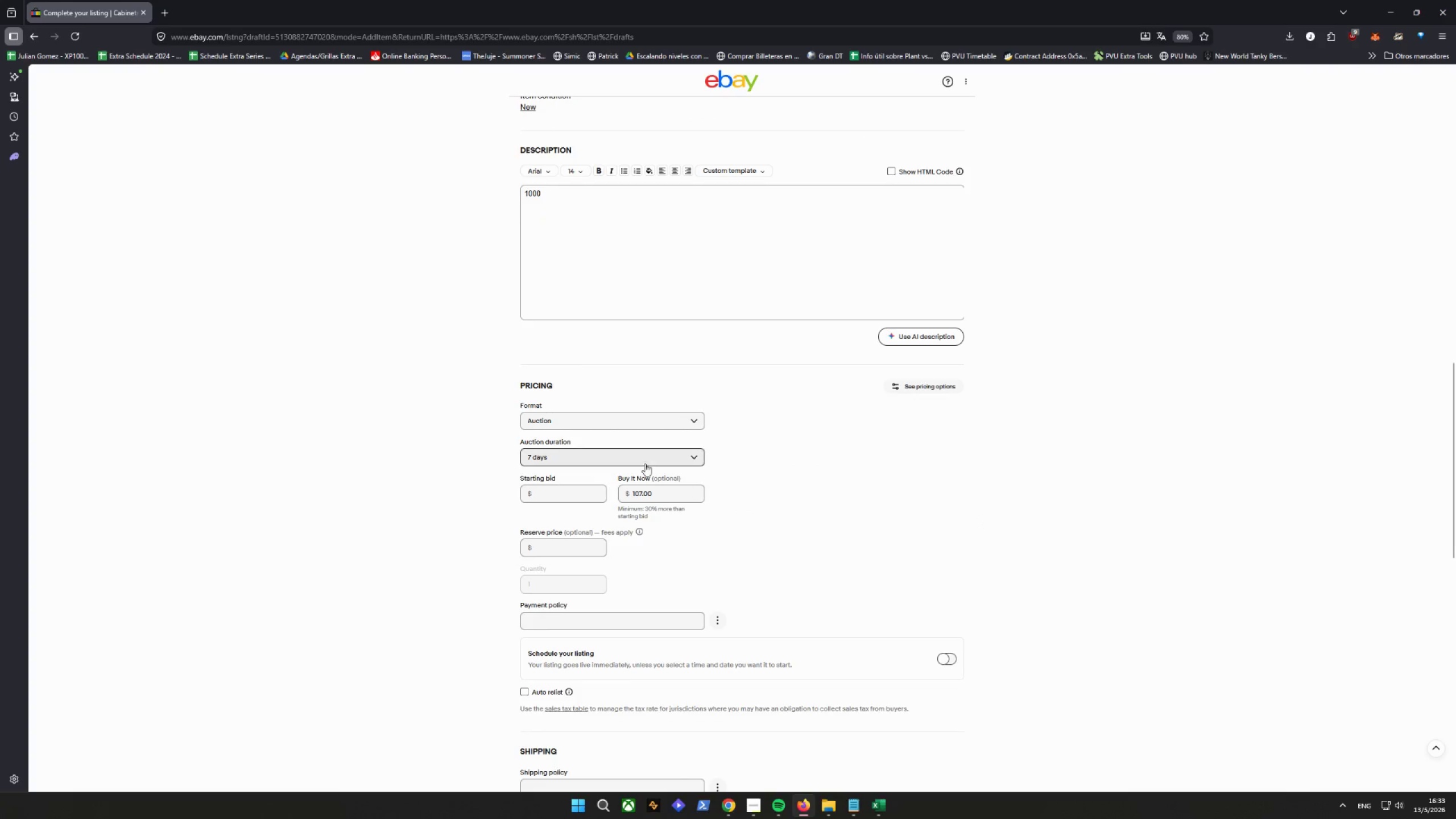 
left_click([642, 456])
 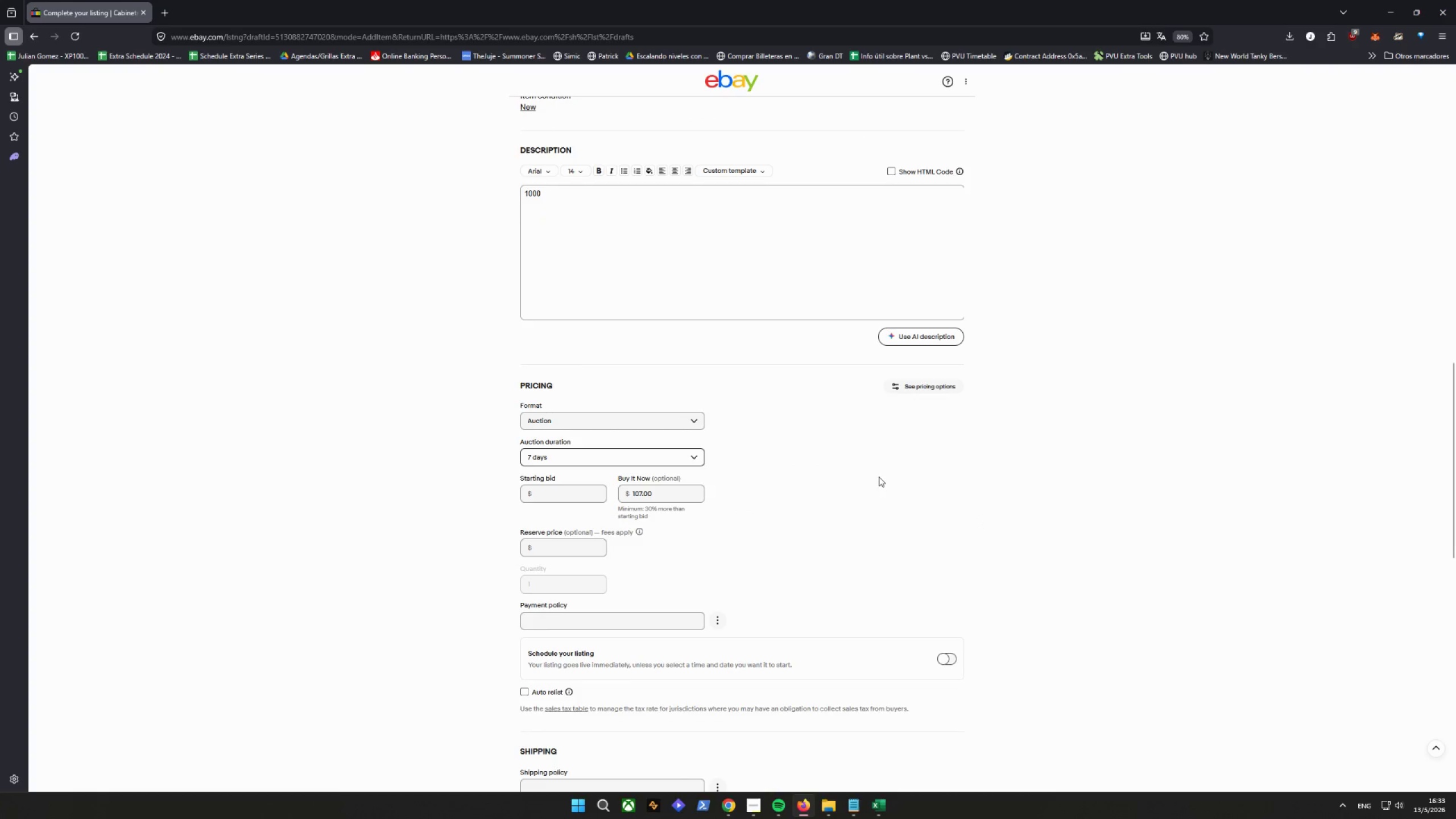 
scroll: coordinate [932, 504], scroll_direction: down, amount: 18.0
 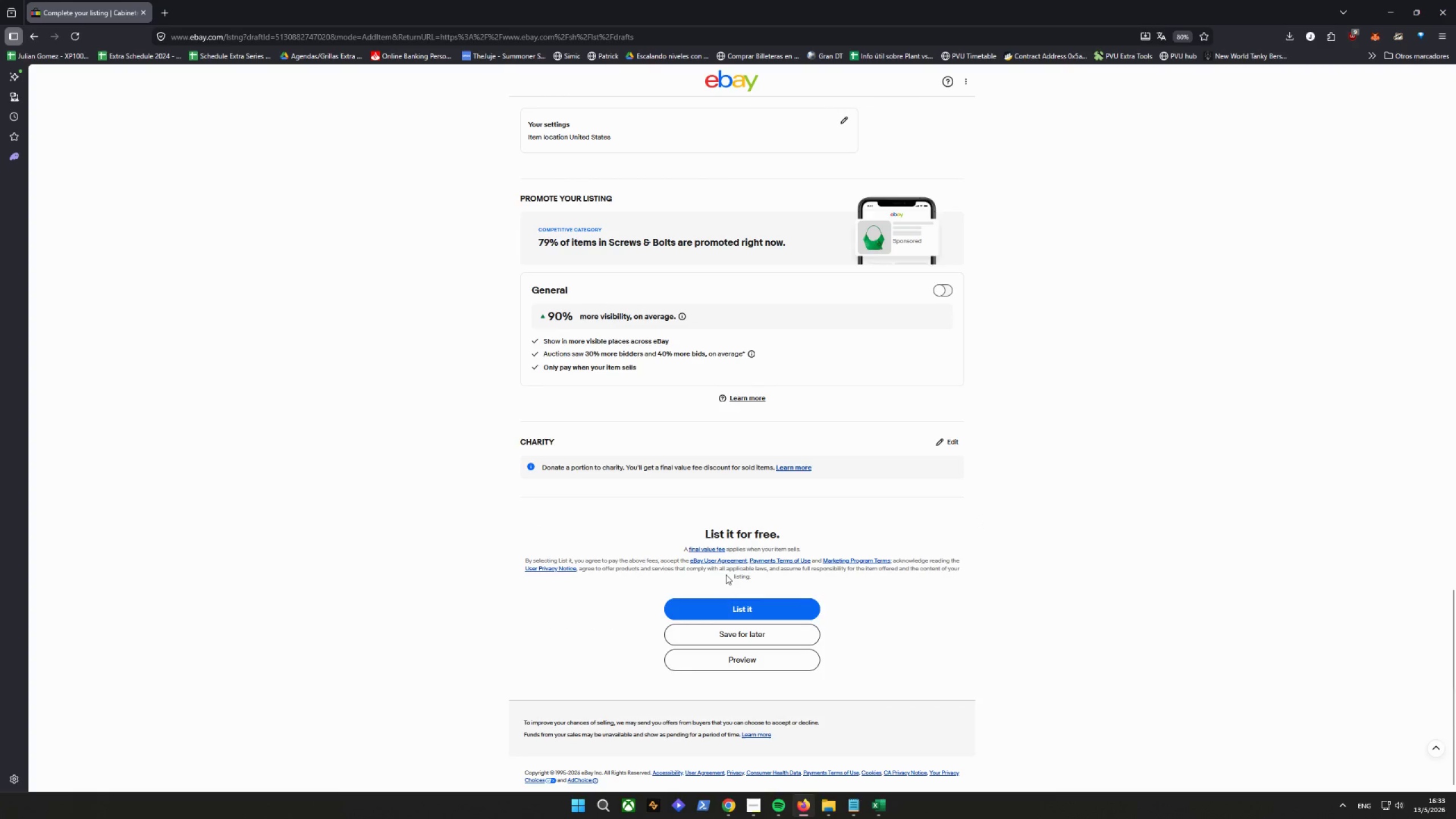 
left_click([739, 639])
 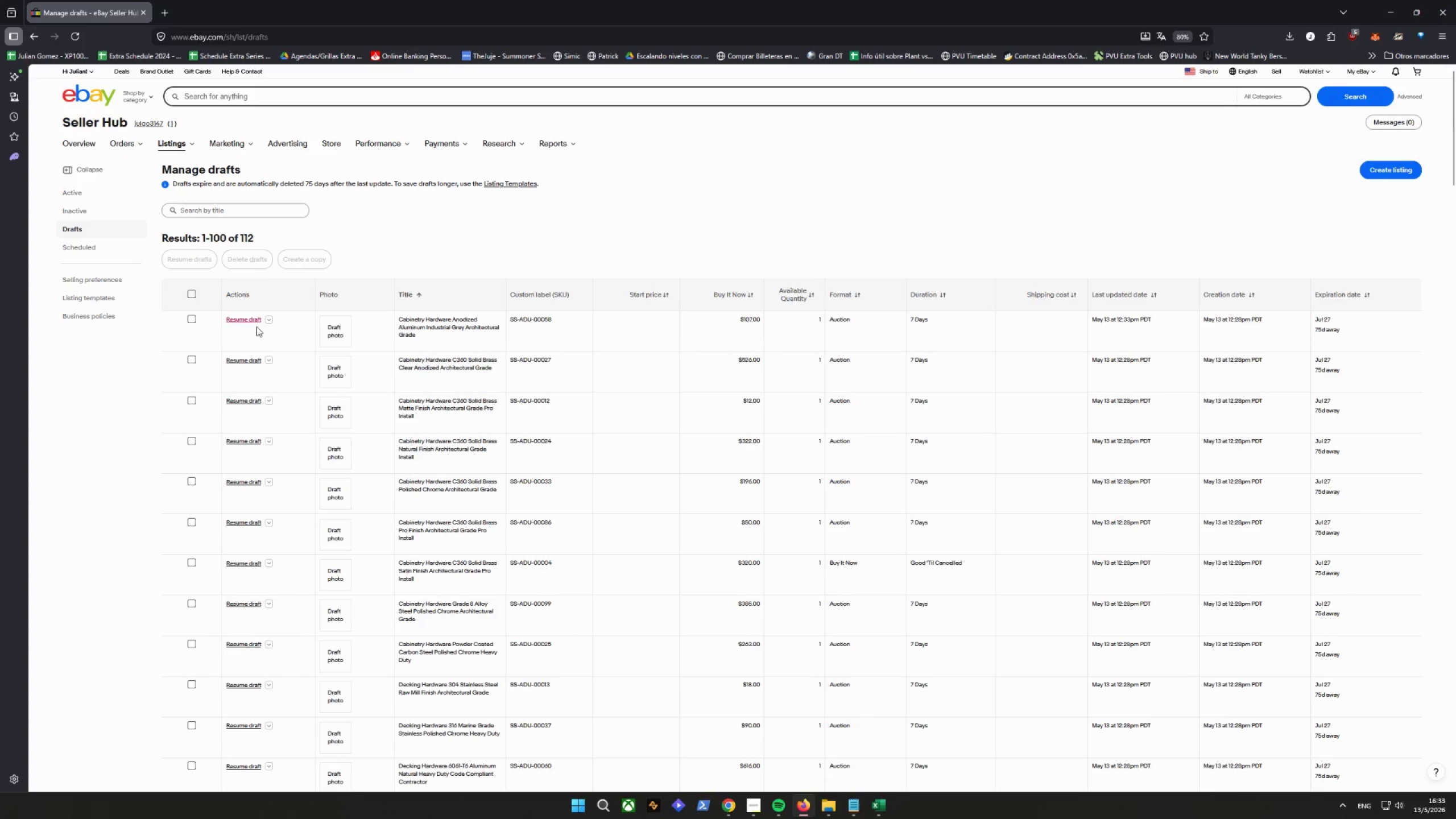 
wait(5.49)
 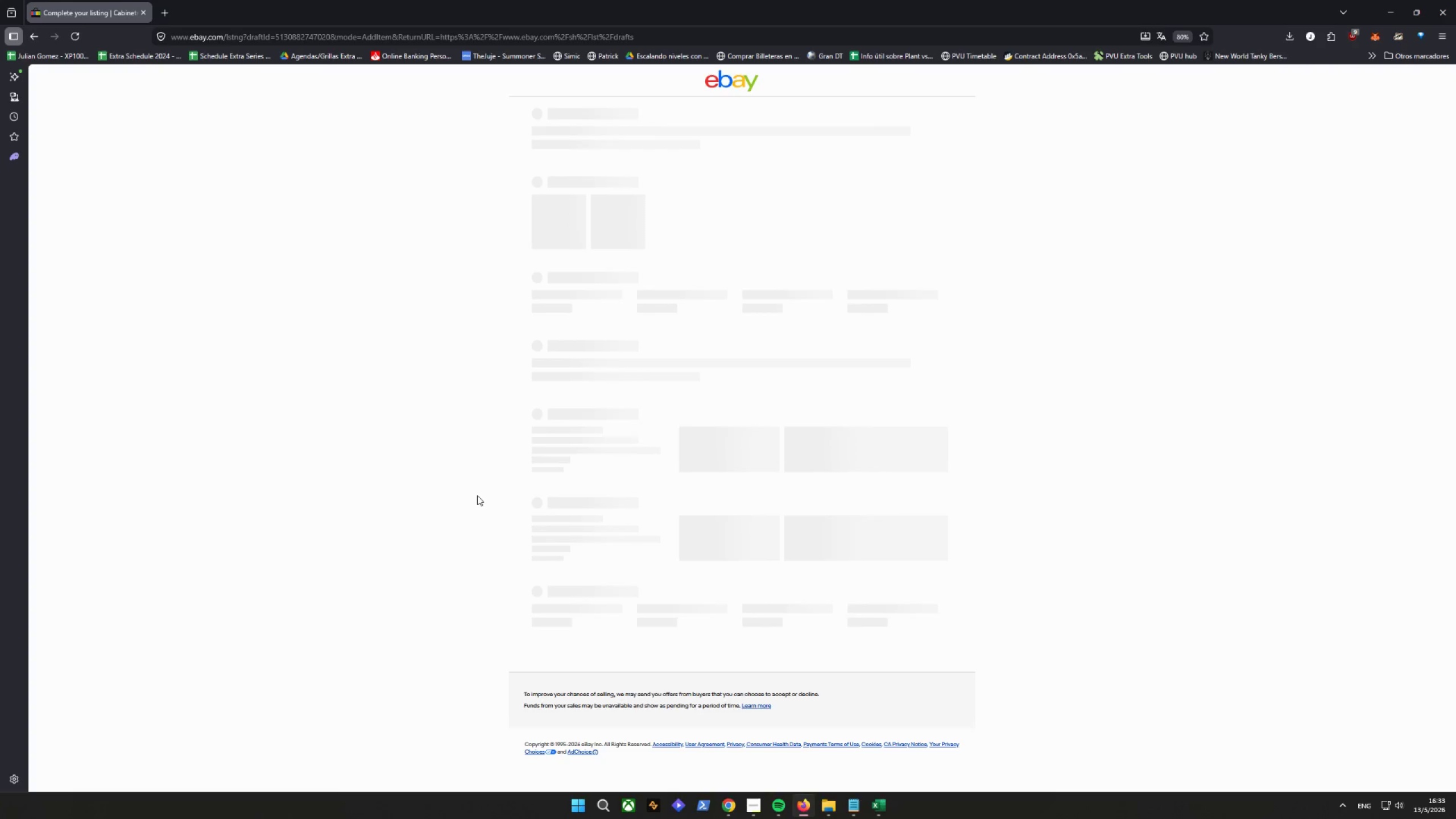 
left_click([247, 362])
 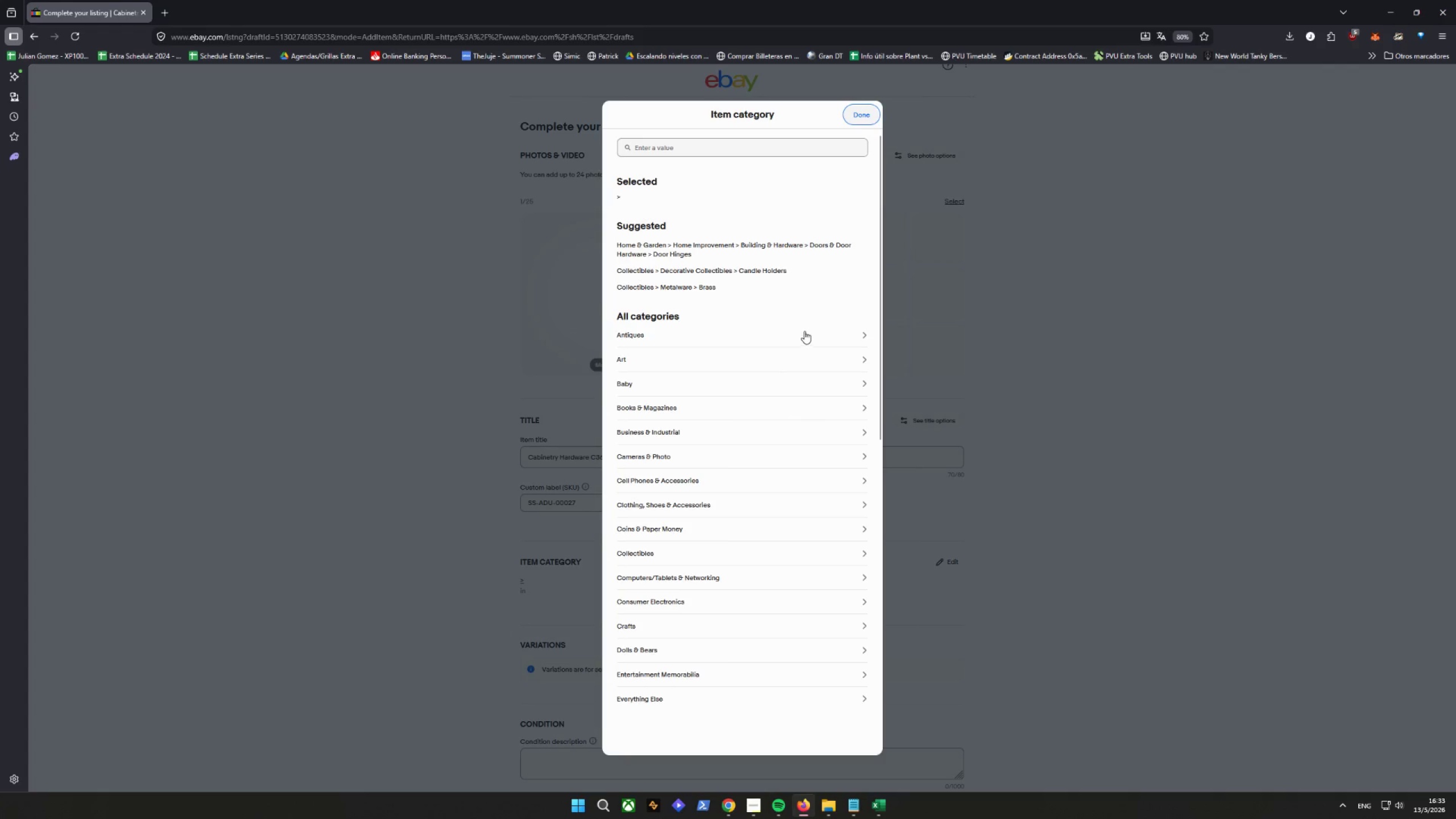 
wait(6.76)
 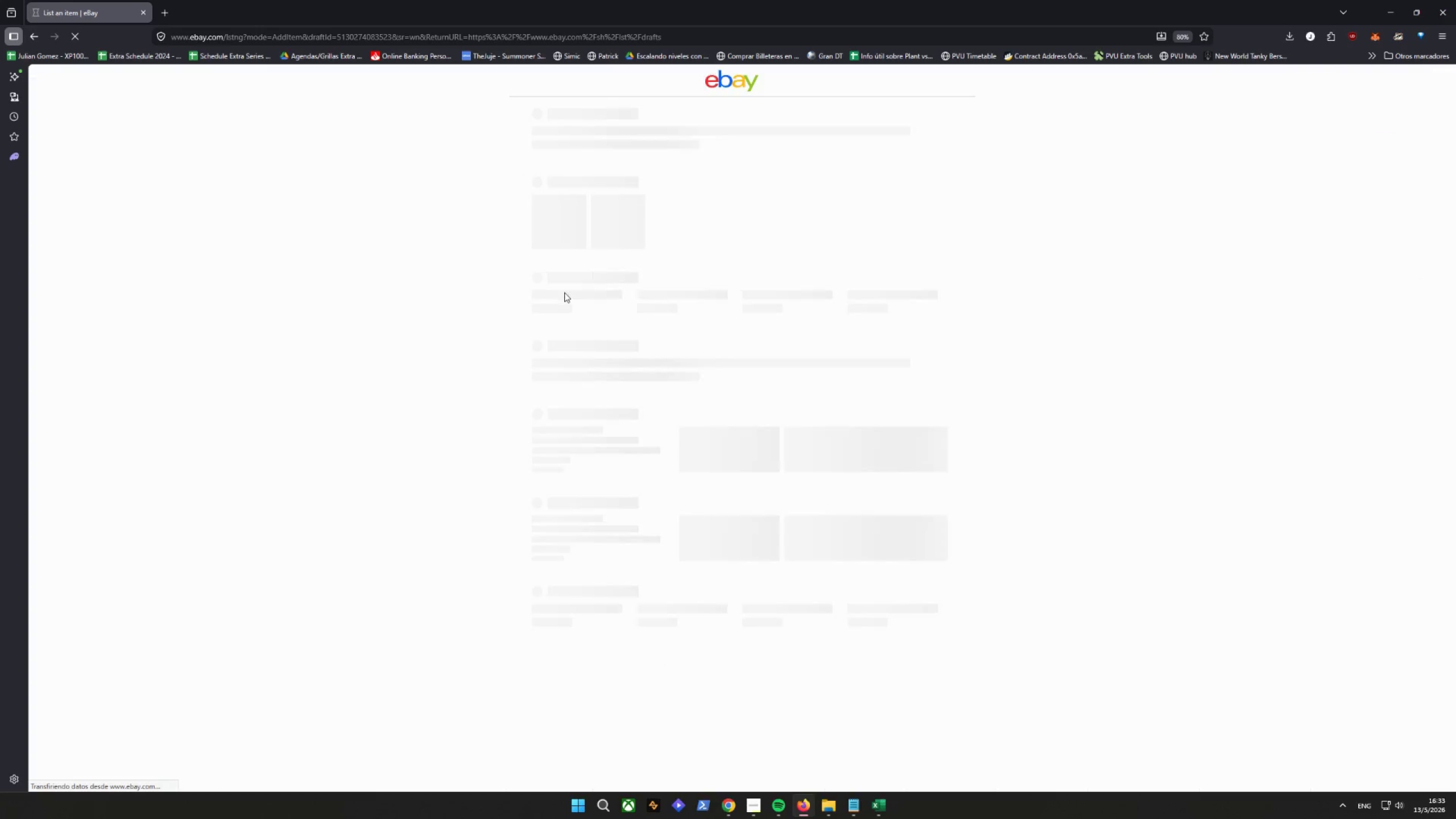 
left_click([858, 117])
 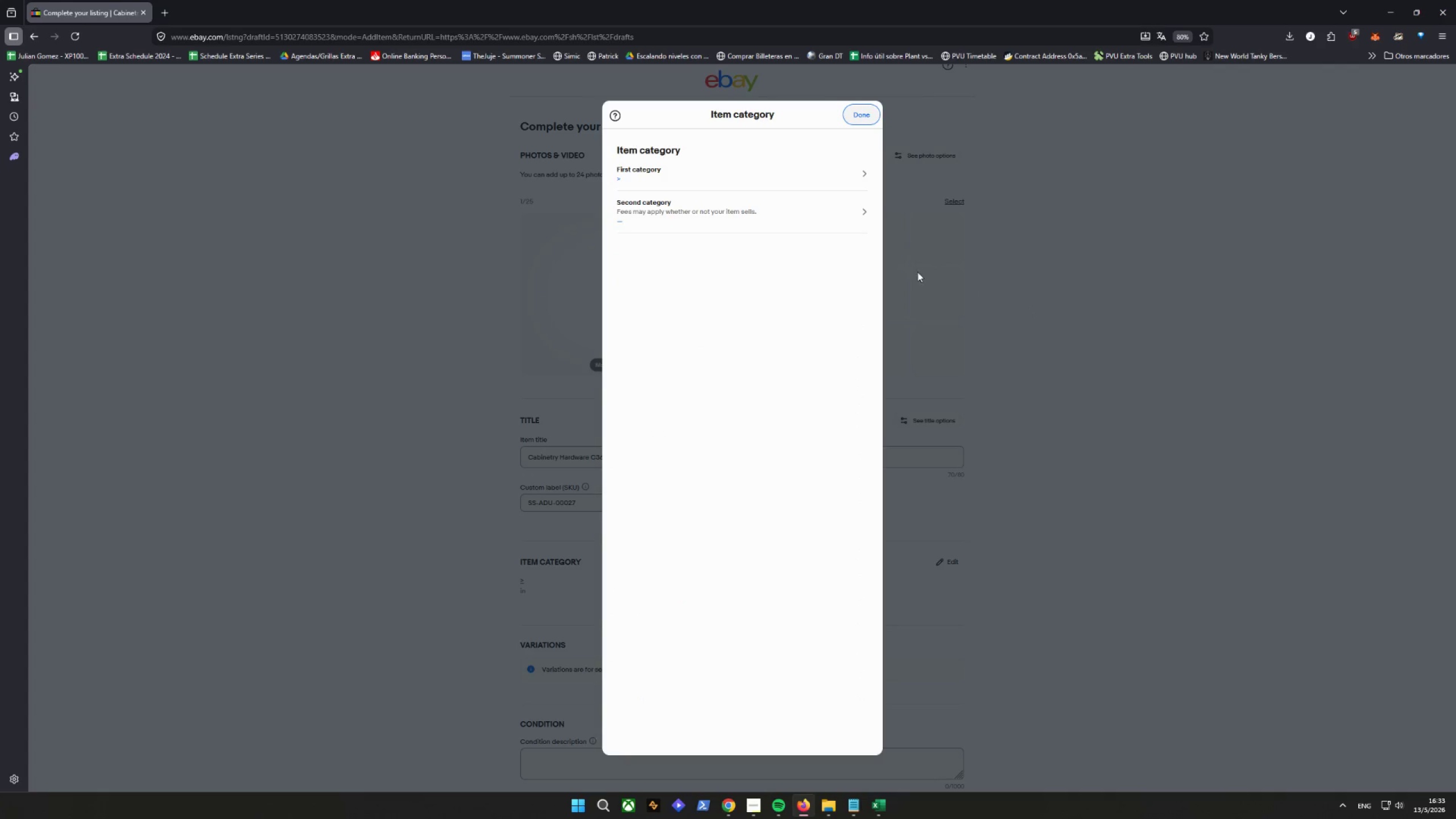 
left_click([784, 155])
 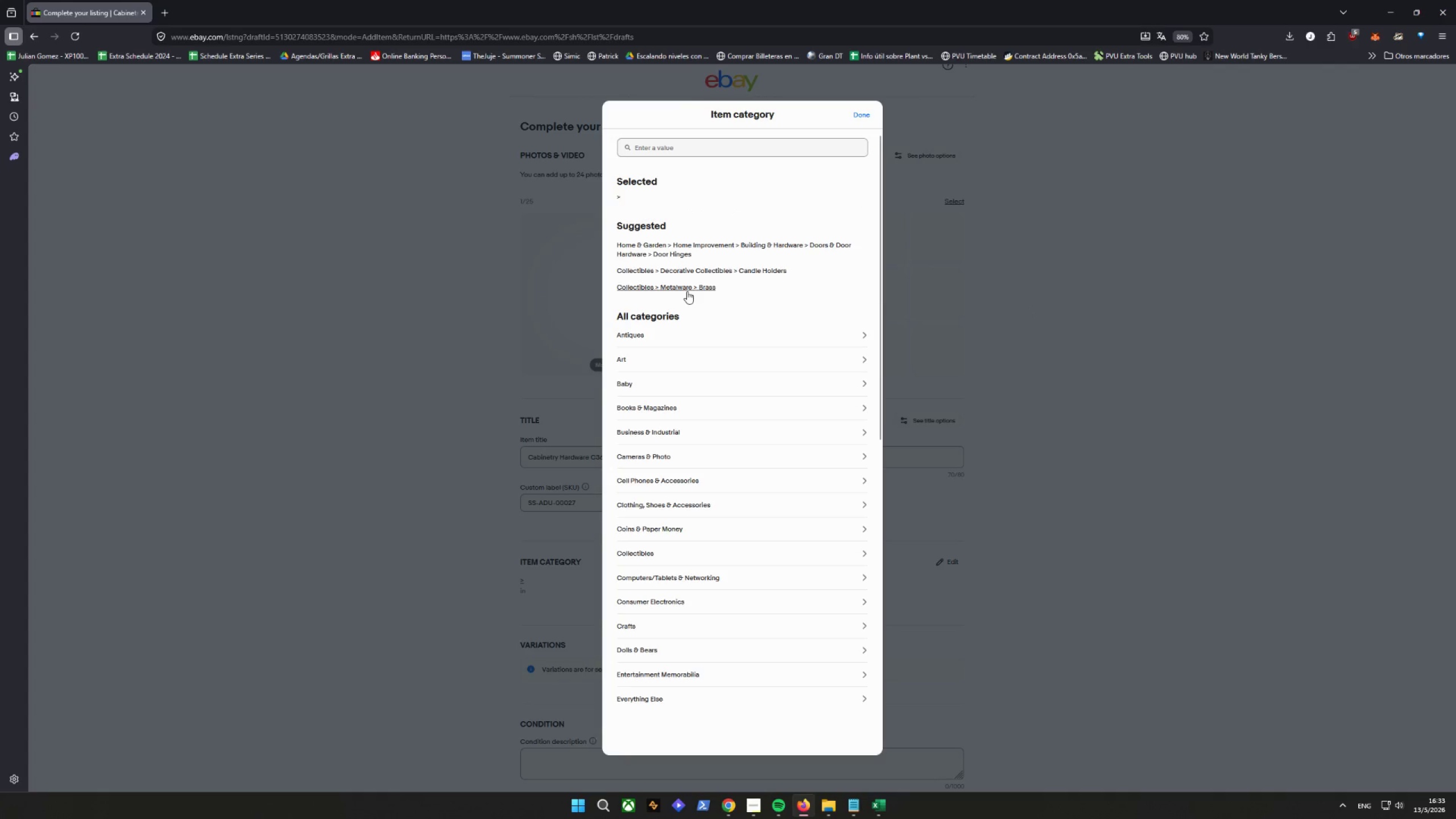 
wait(6.87)
 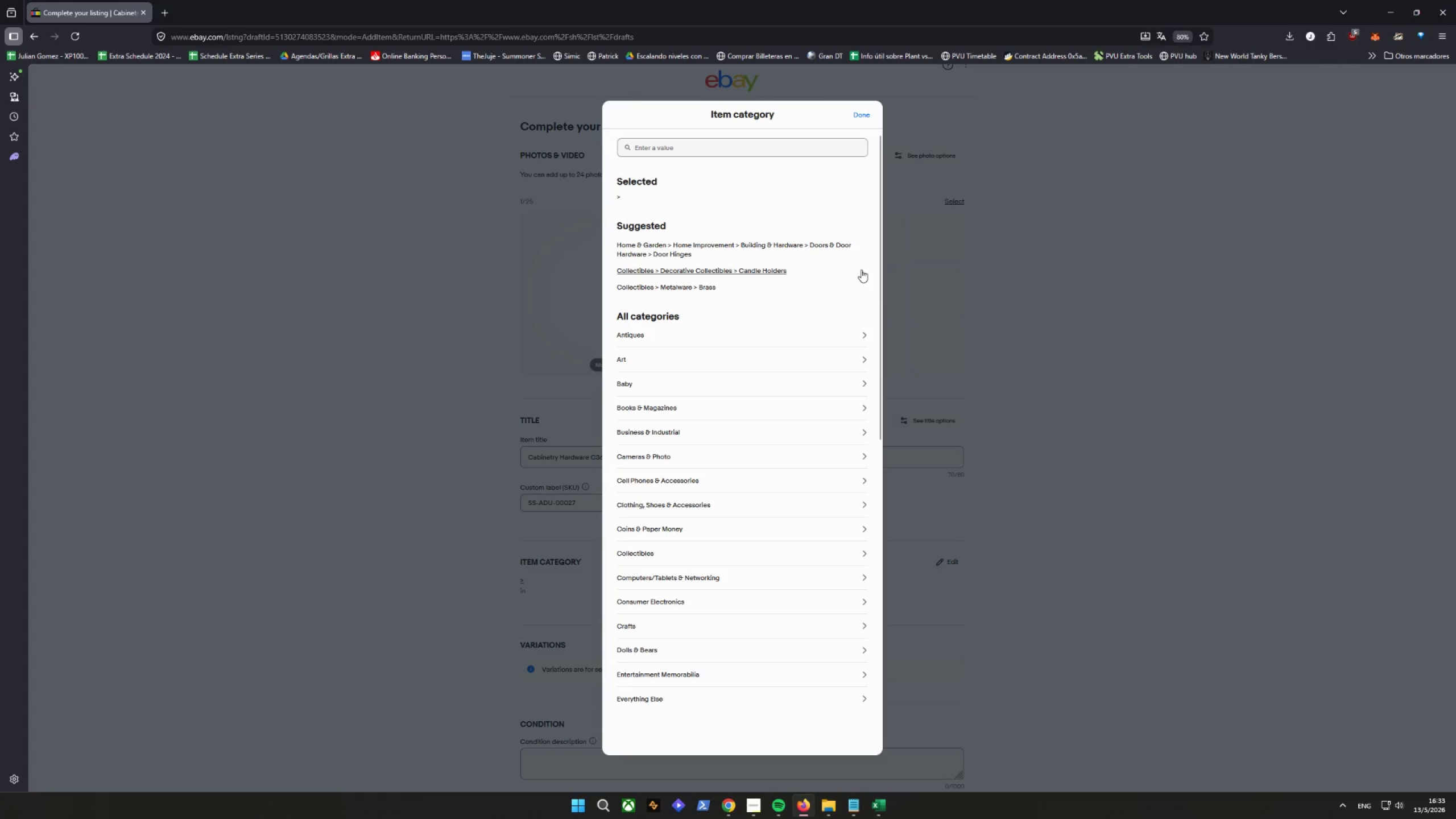 
left_click([777, 246])
 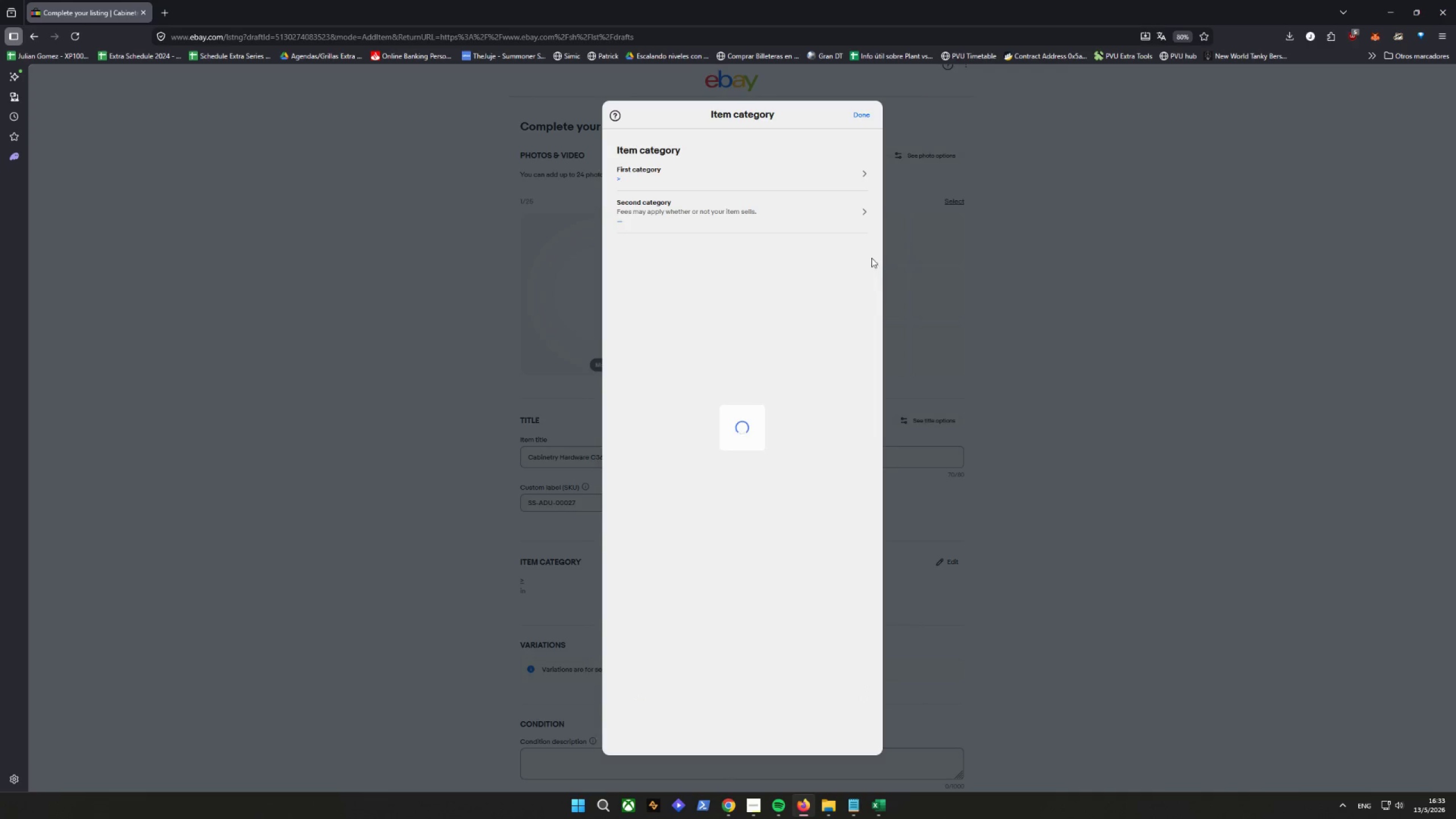 
mouse_move([866, 198])
 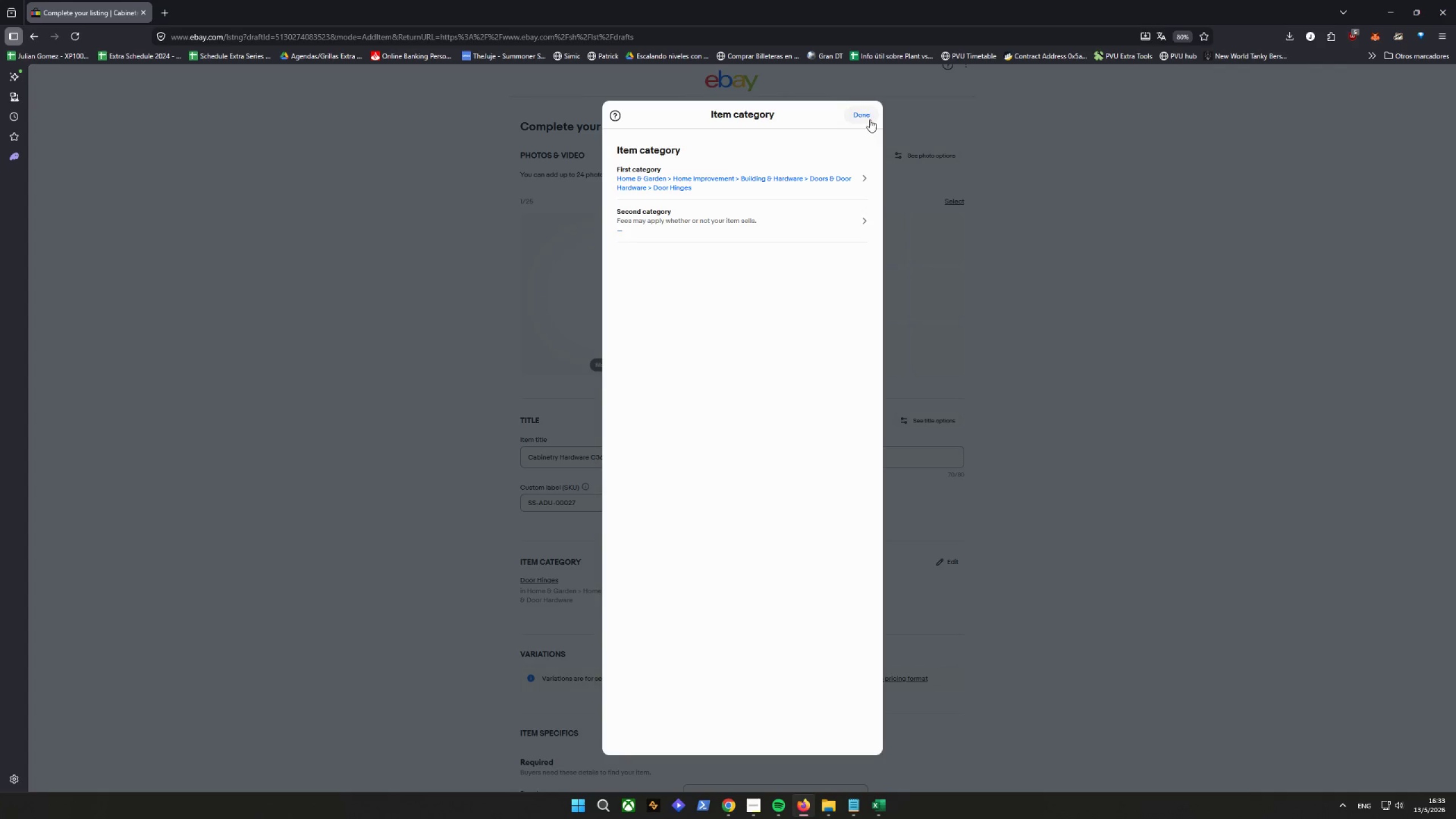 
left_click([865, 115])
 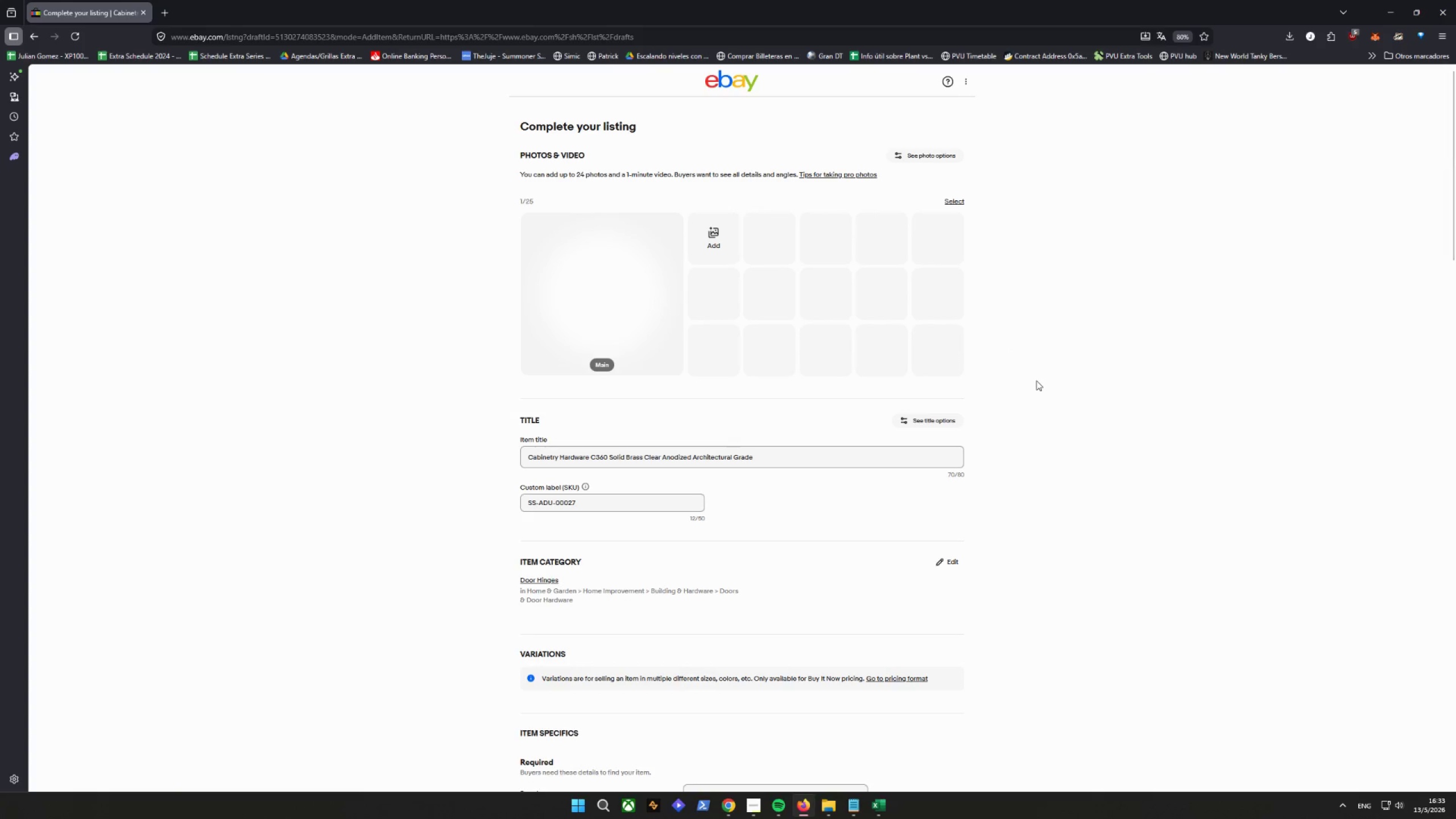 
left_click_drag(start_coordinate=[761, 463], to_coordinate=[360, 464])
 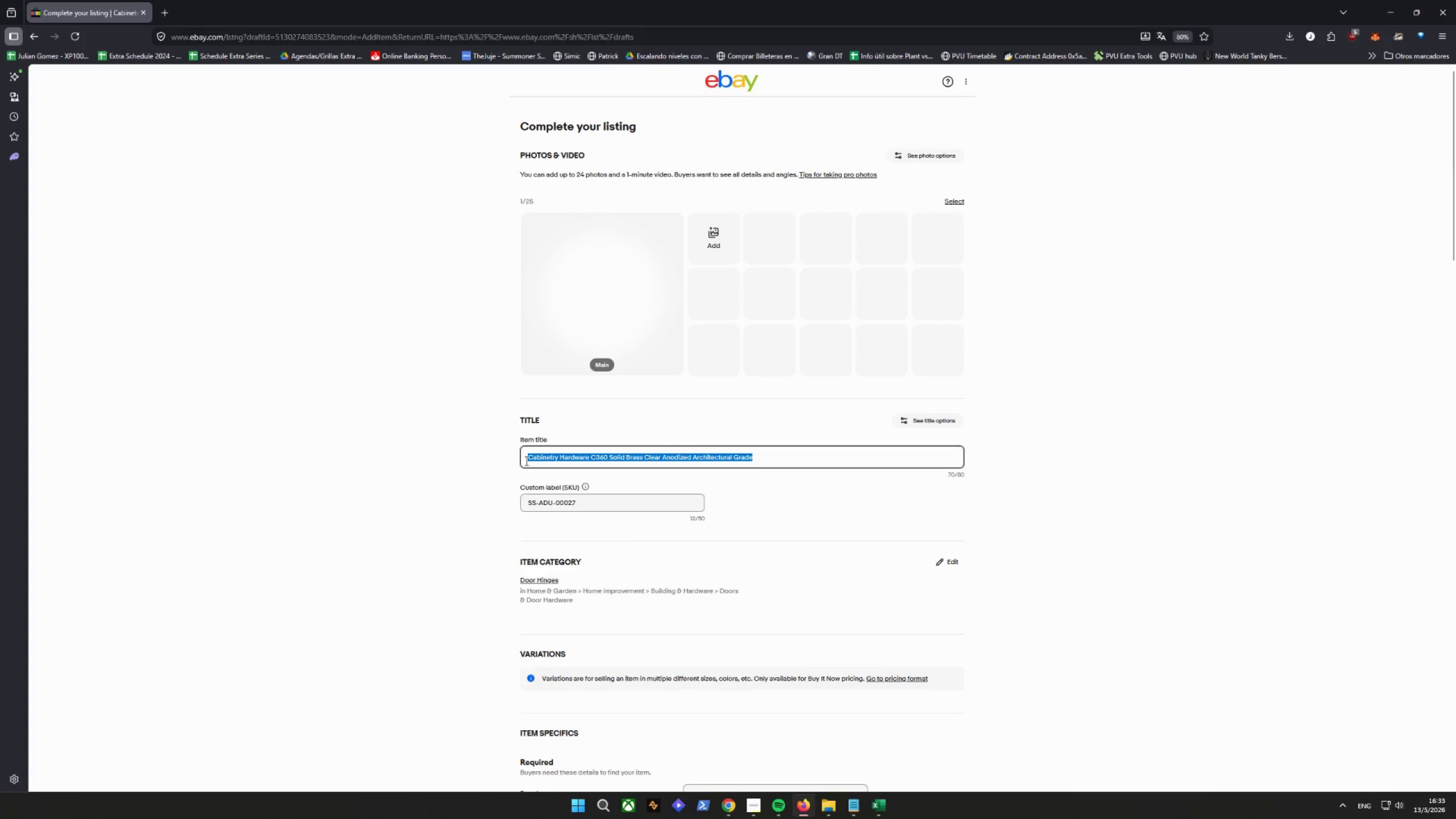 
right_click([526, 461])
 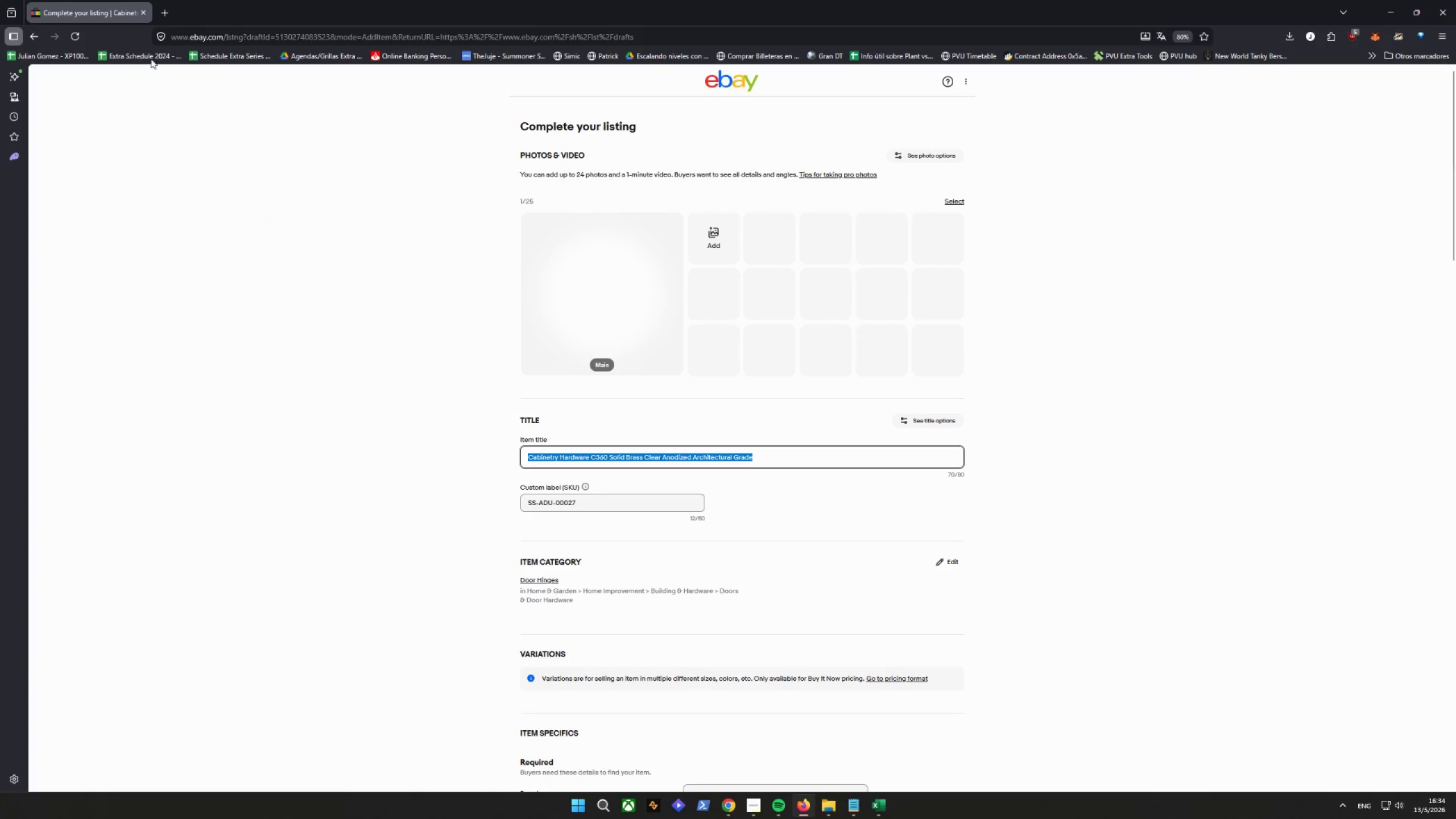 
left_click([169, 11])
 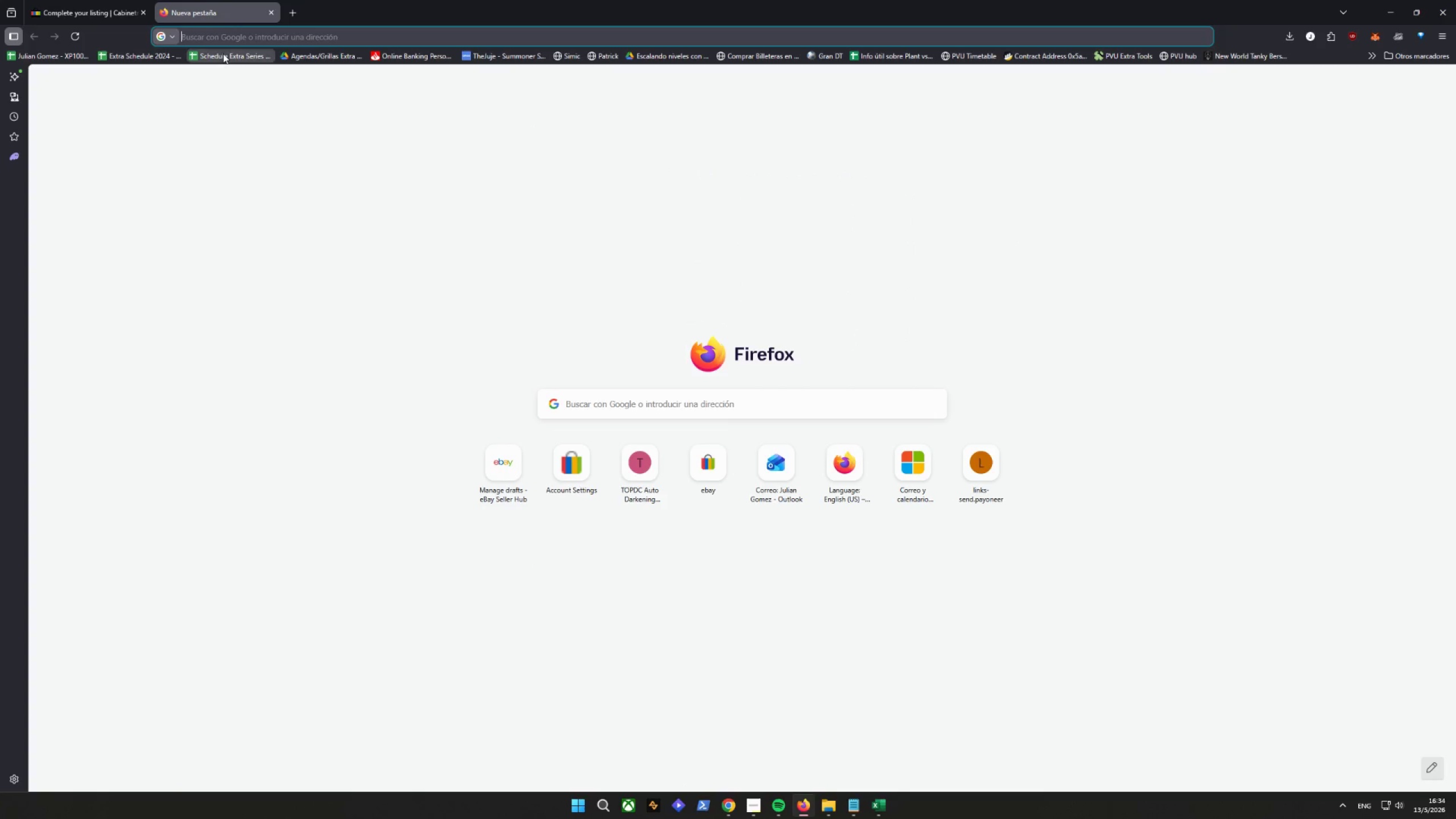 
right_click([228, 32])
 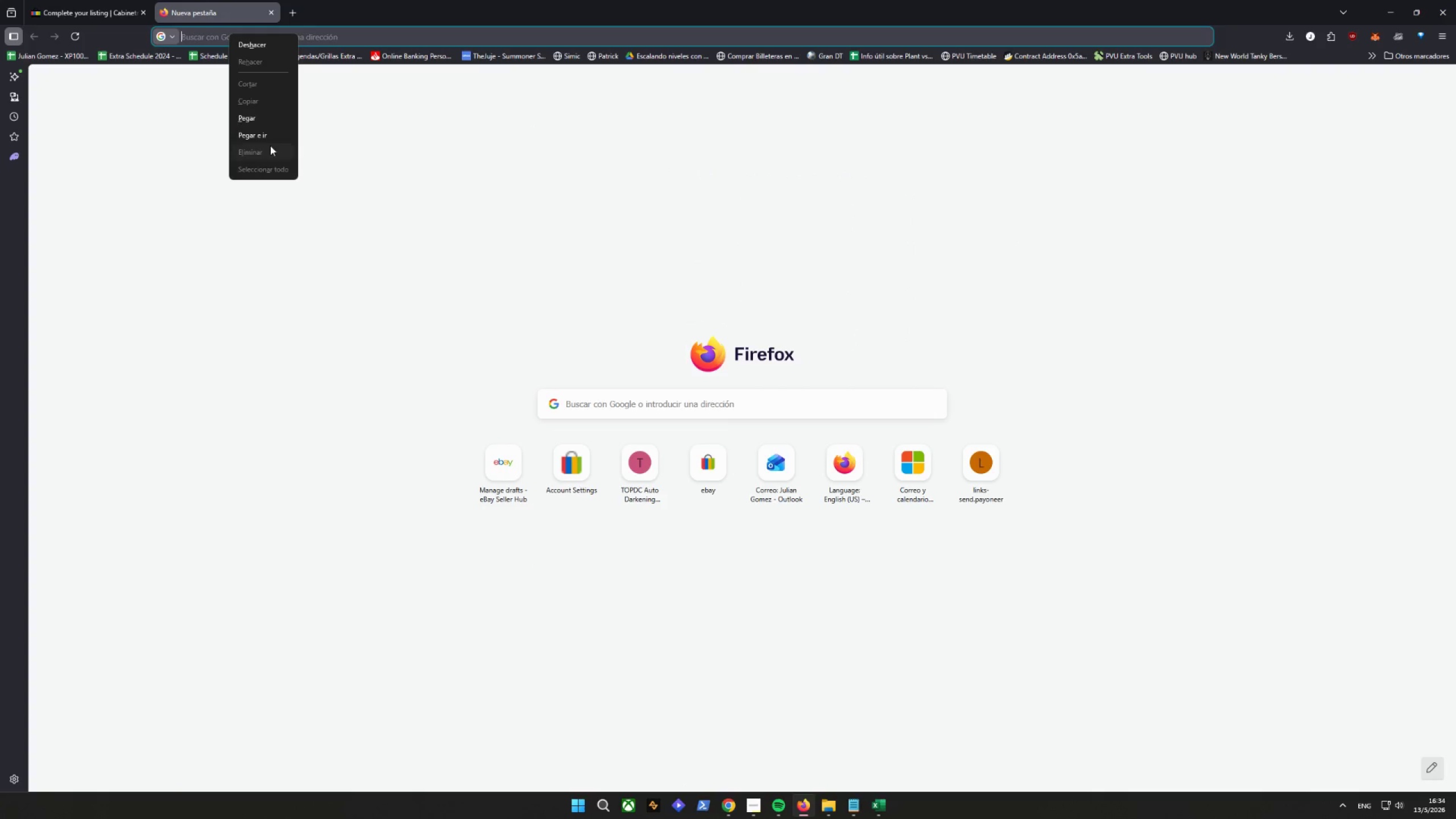 
left_click([260, 132])
 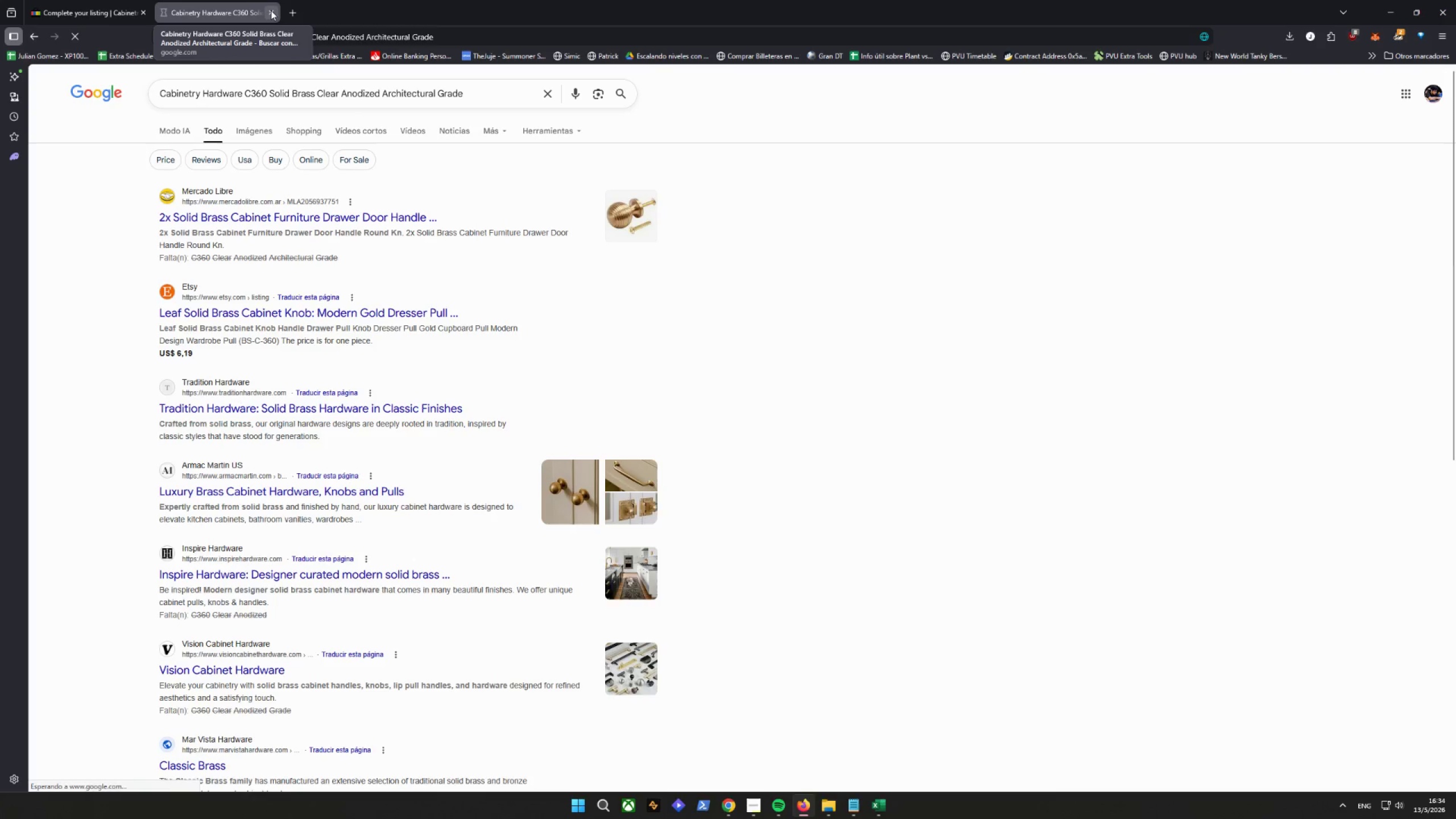 
left_click([271, 10])
 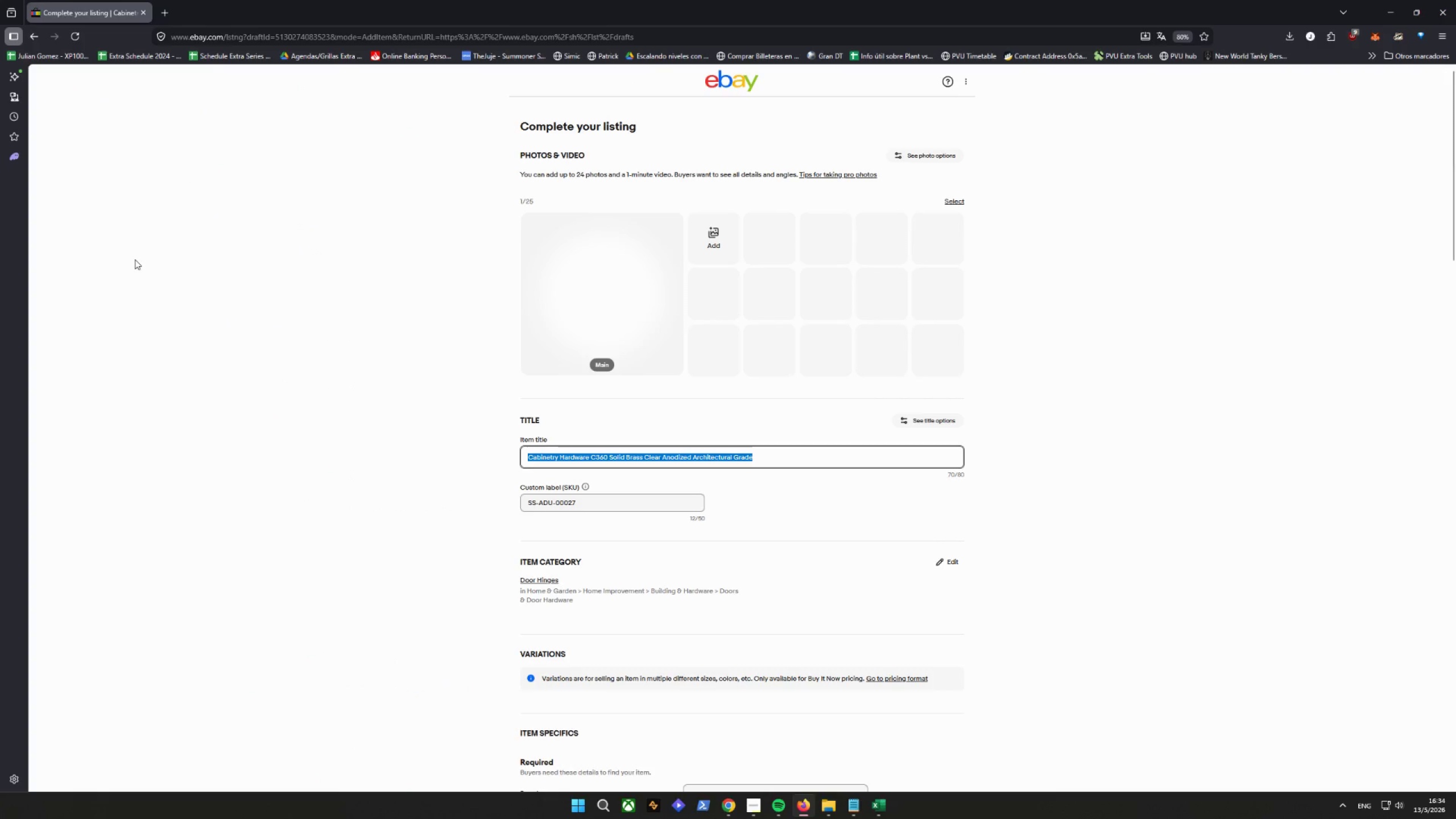 
scroll: coordinate [275, 330], scroll_direction: down, amount: 18.0
 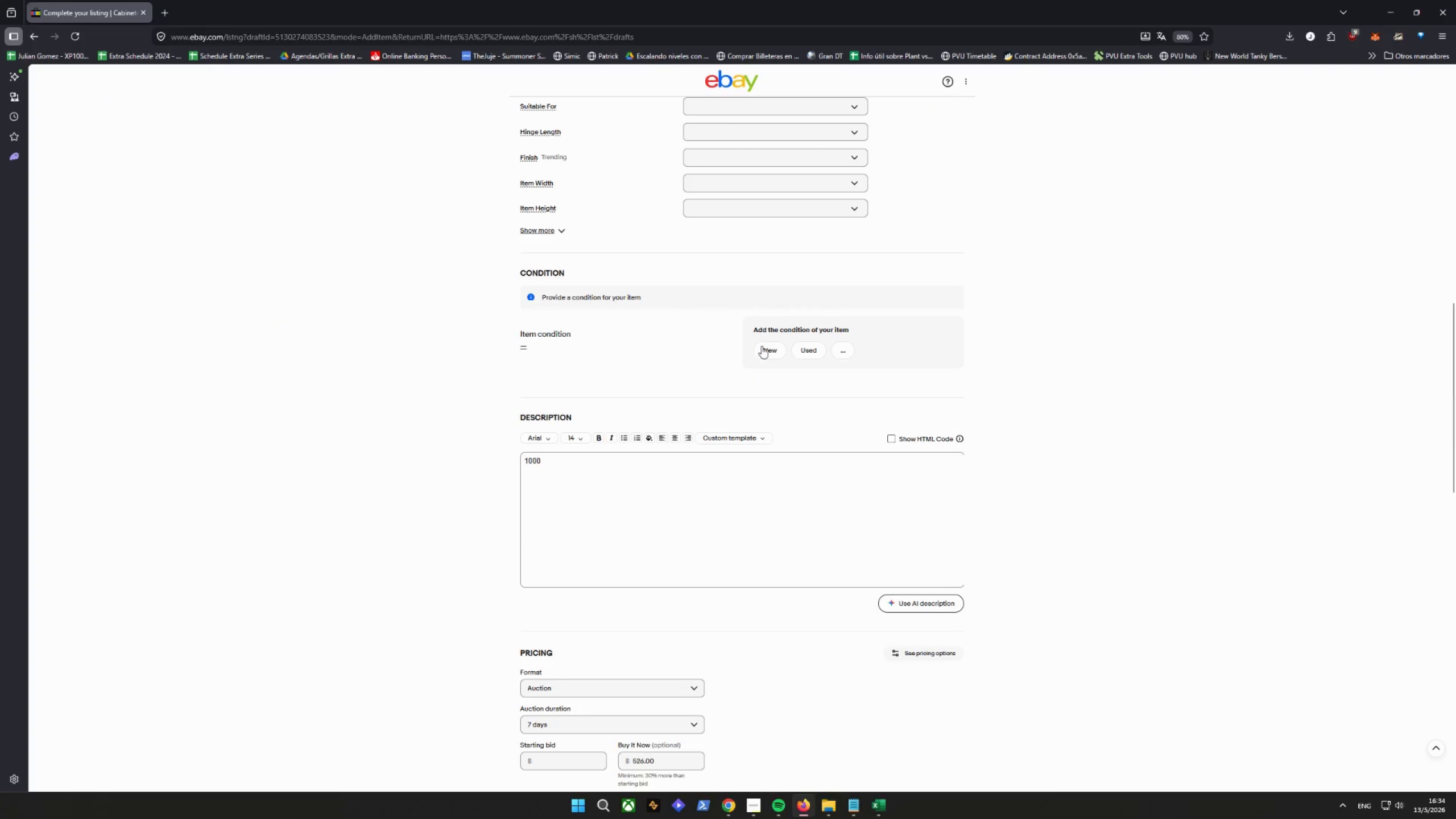 
left_click([774, 352])
 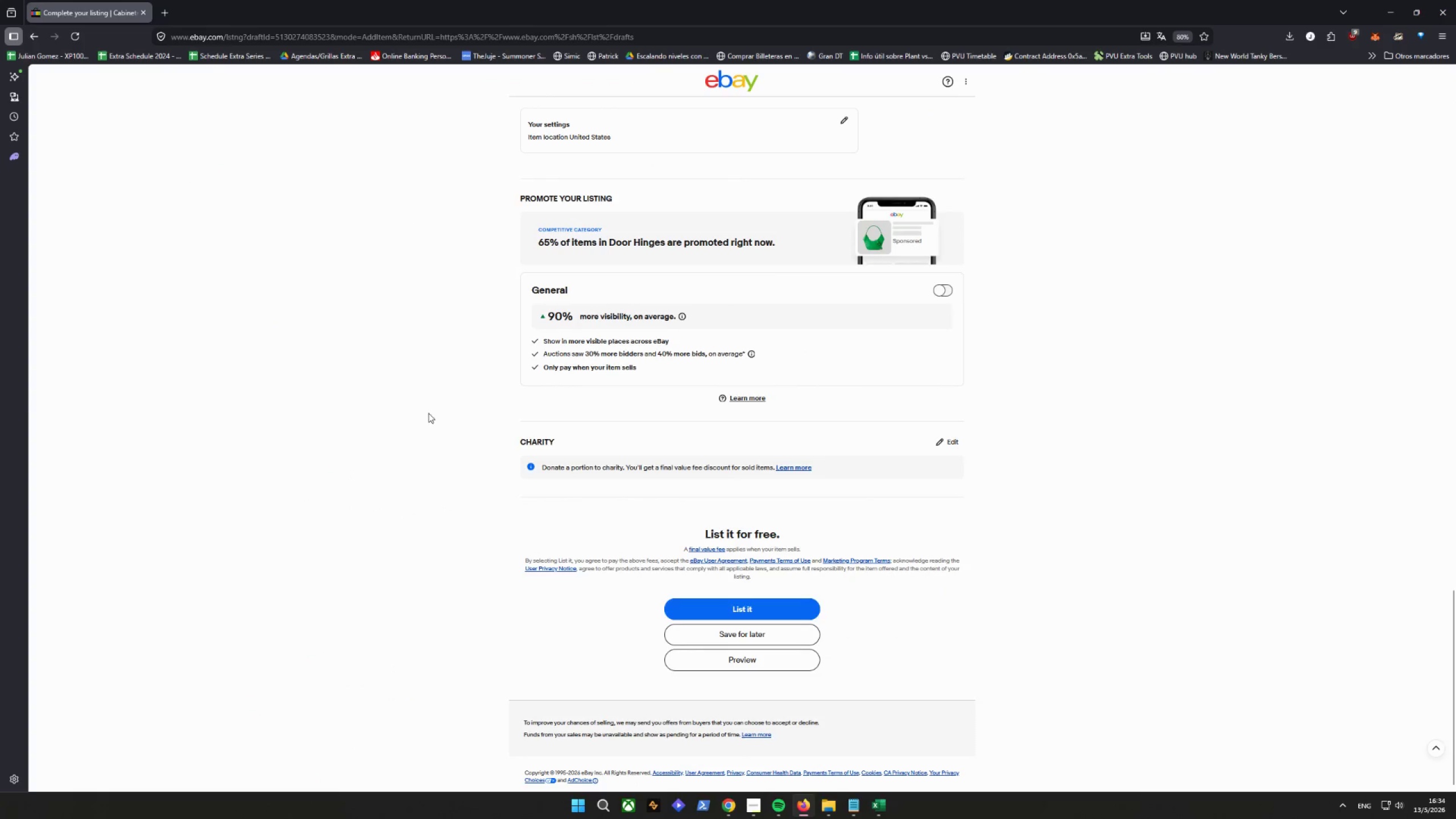 
left_click([739, 632])
 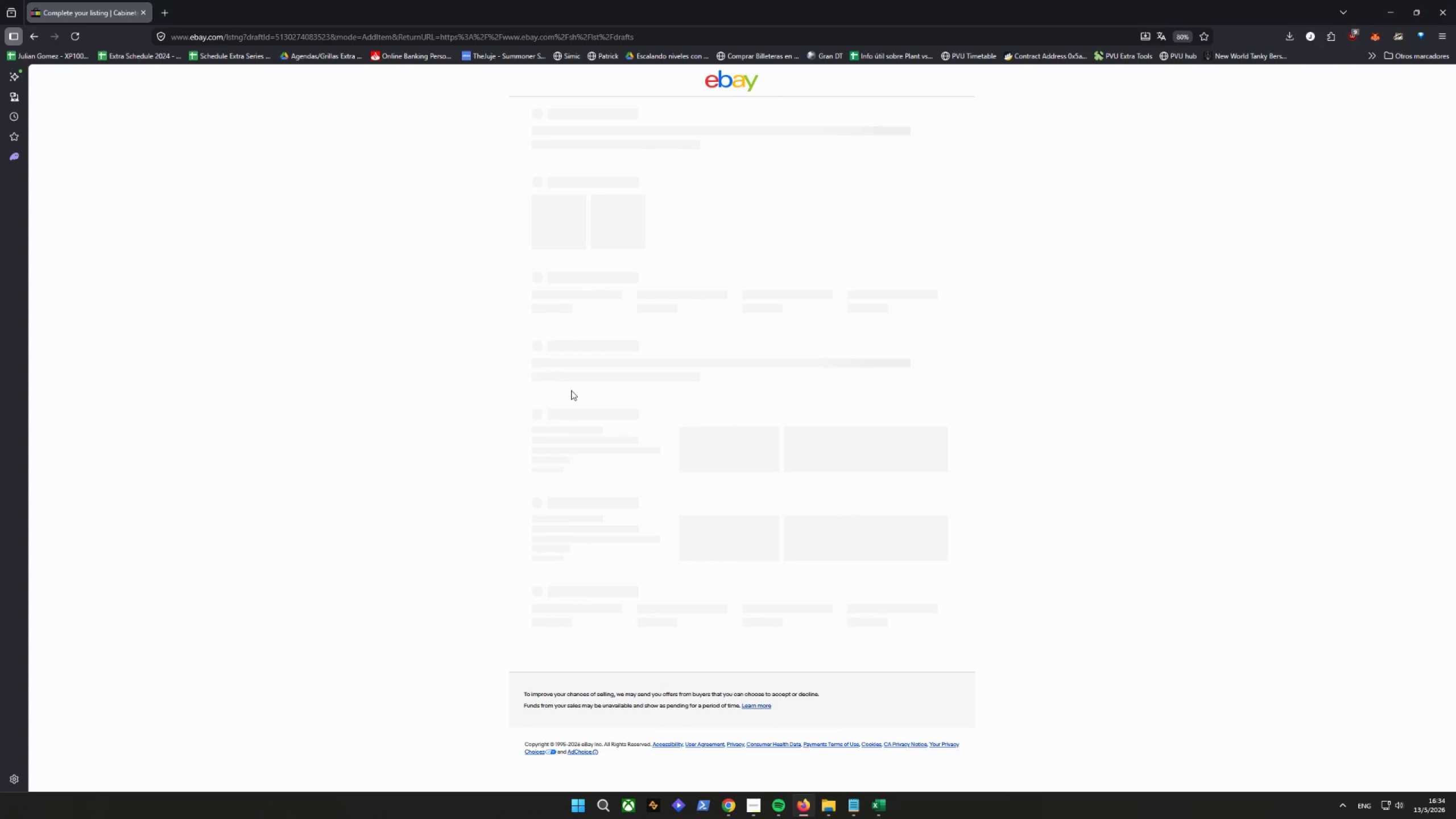 
mouse_move([555, 374])
 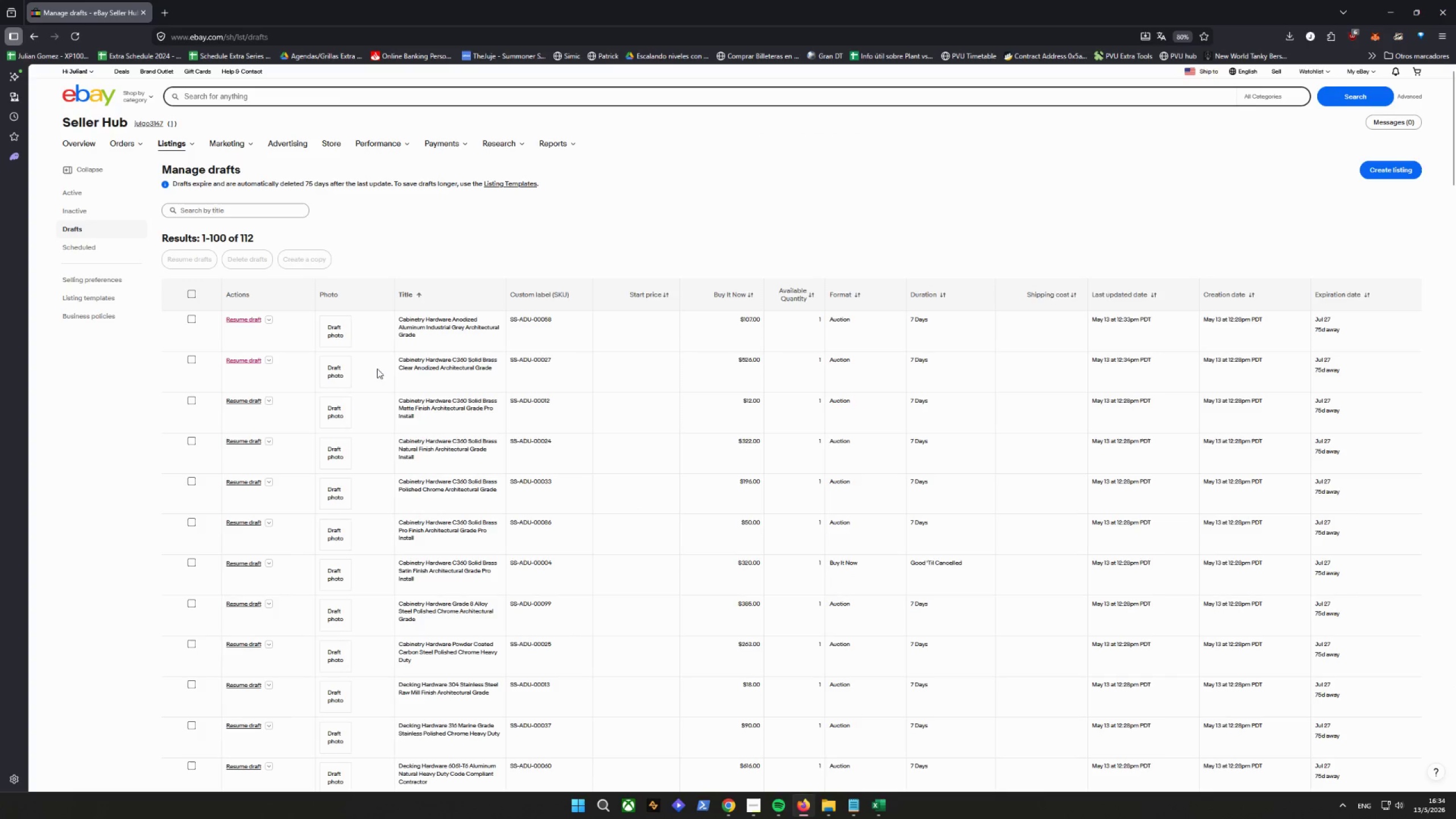 
left_click([245, 398])
 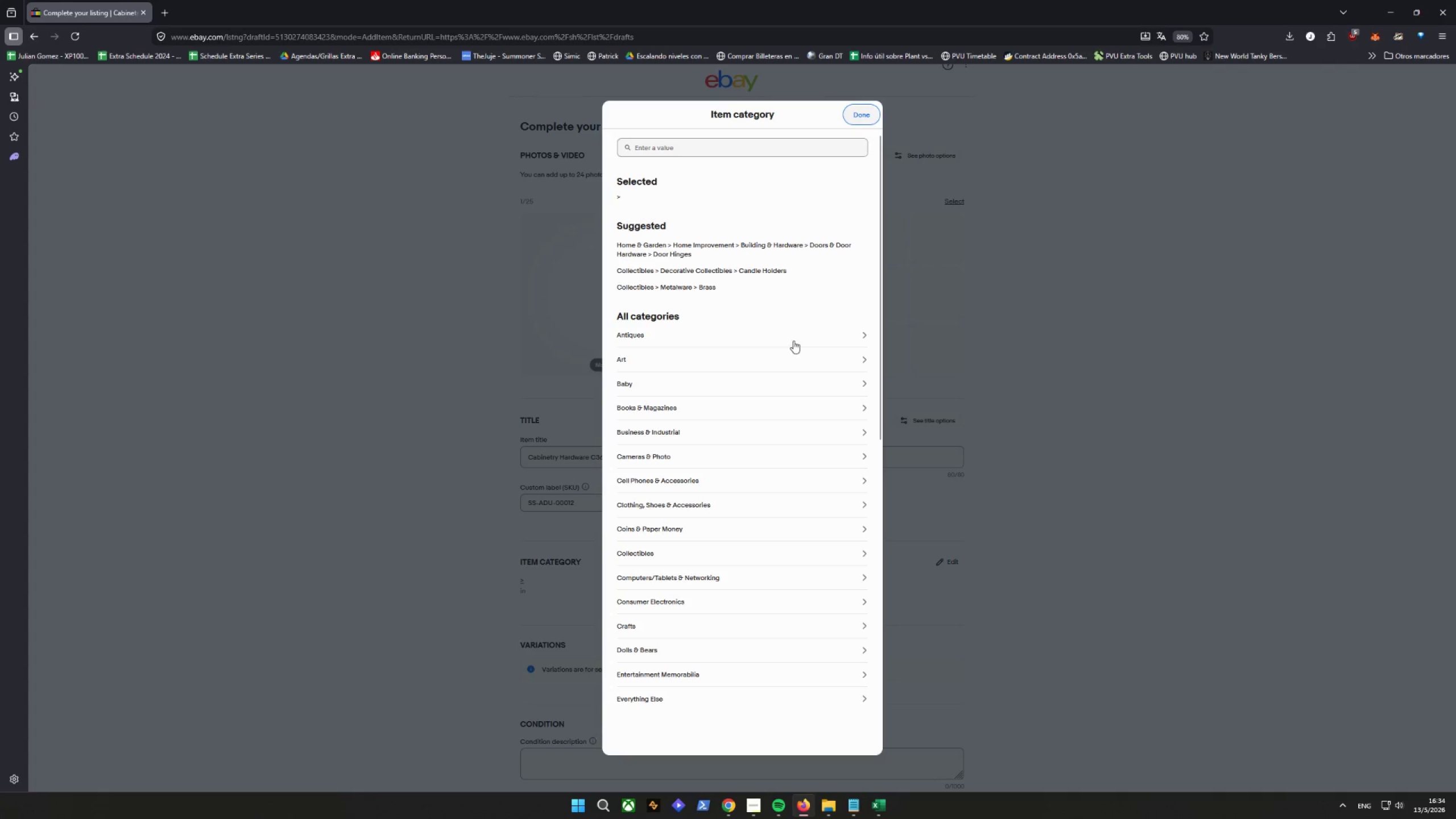 
wait(11.78)
 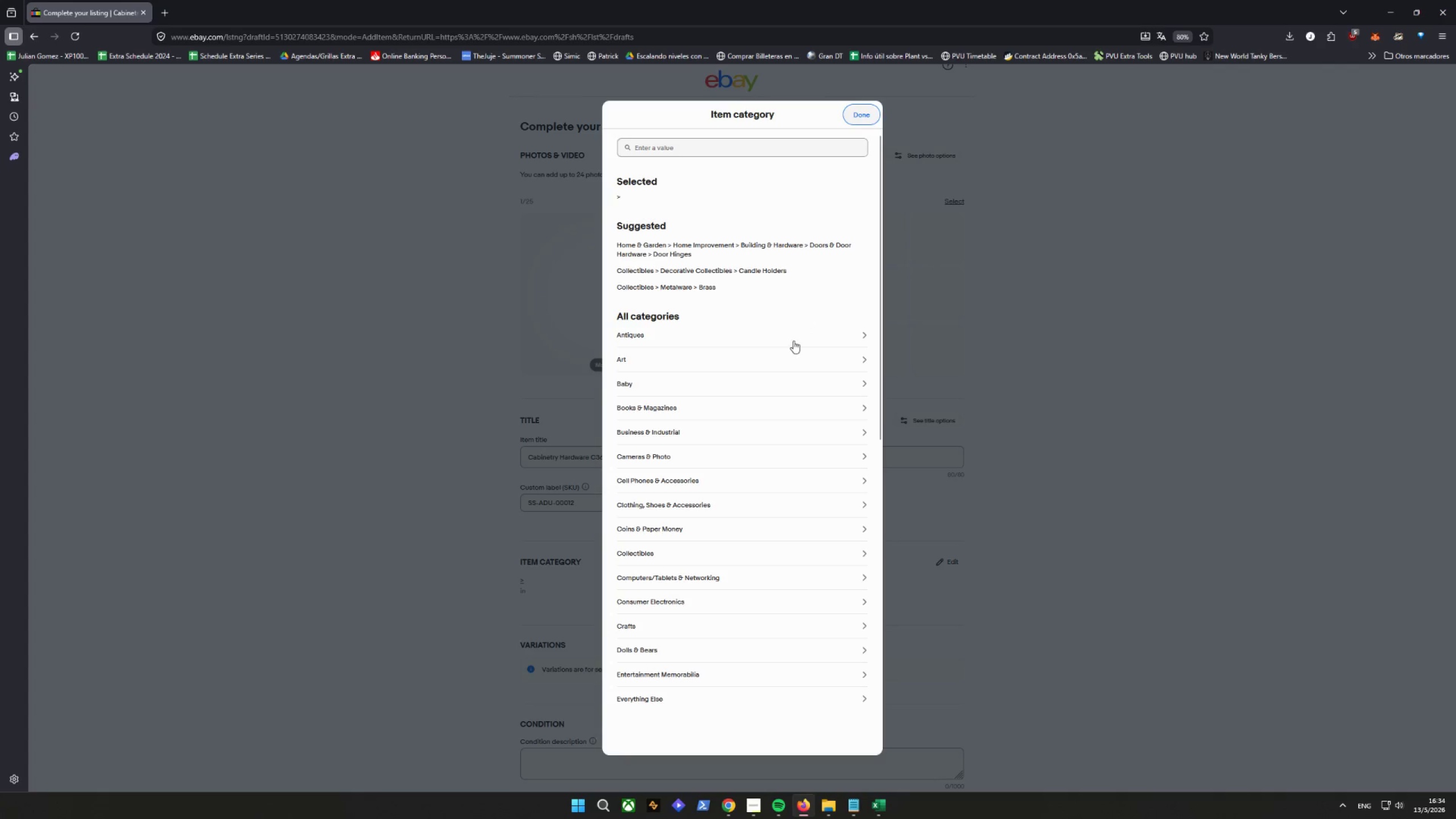 
left_click([731, 251])
 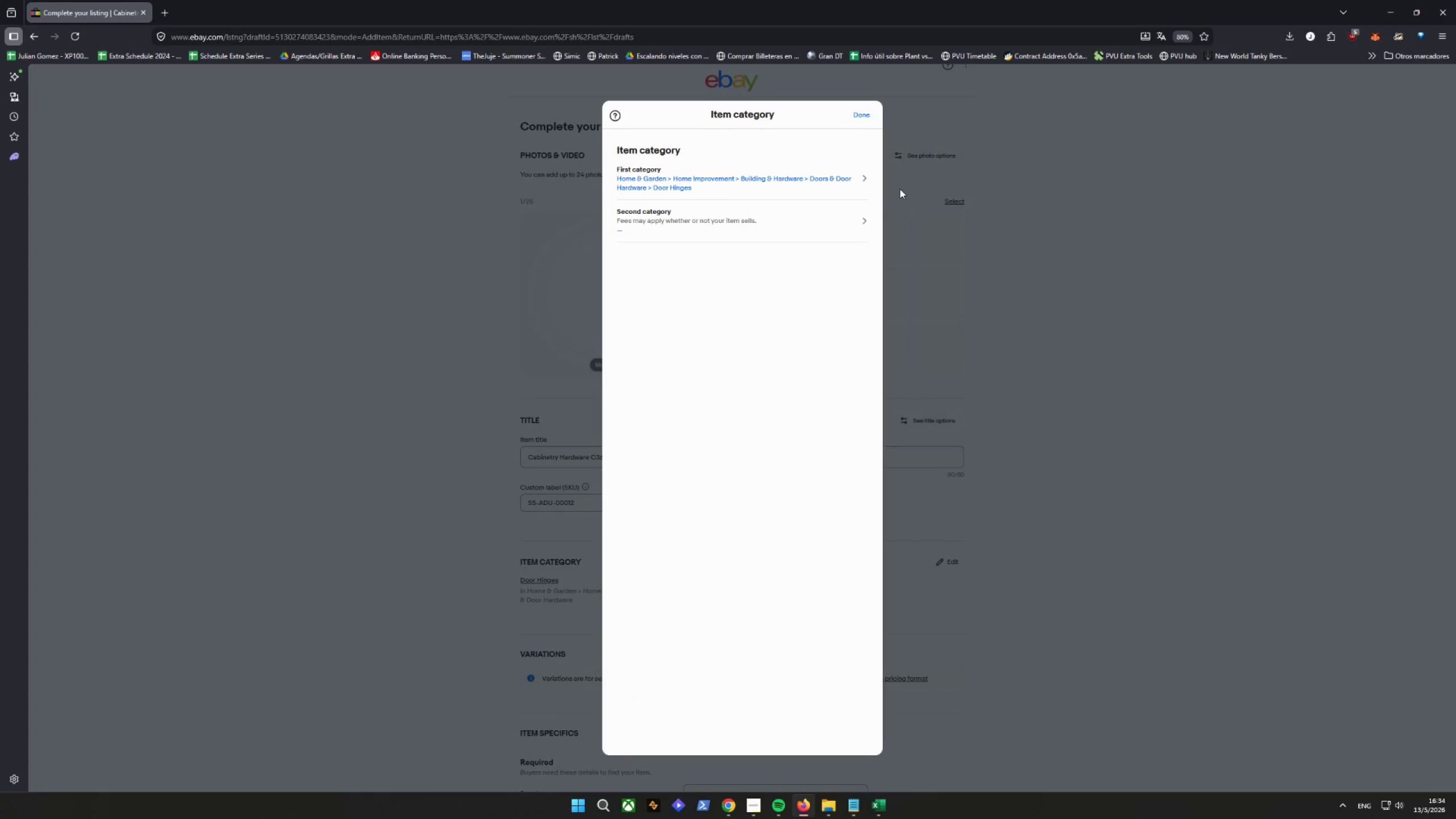 
left_click([870, 114])
 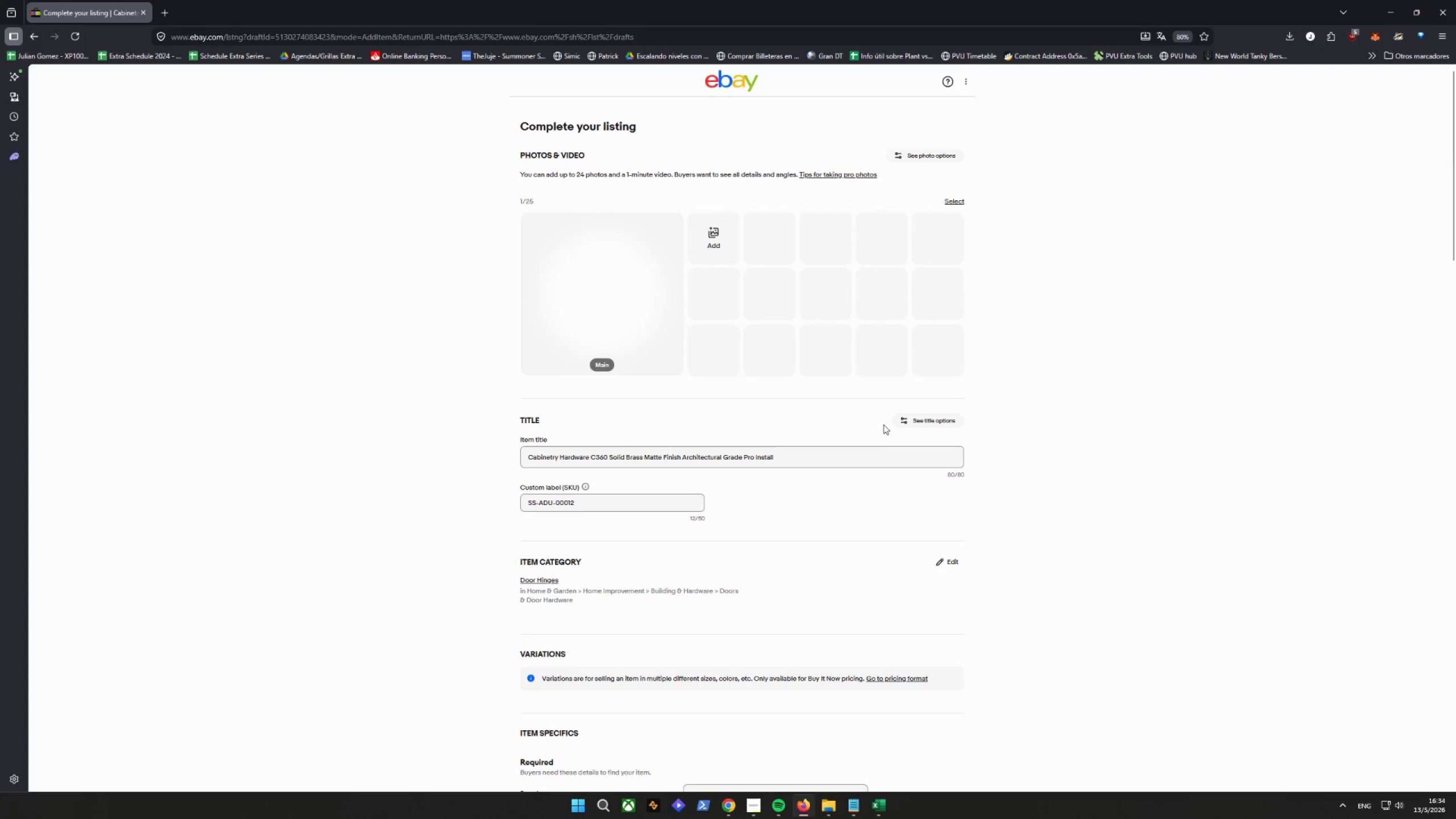 
scroll: coordinate [947, 505], scroll_direction: down, amount: 11.0
 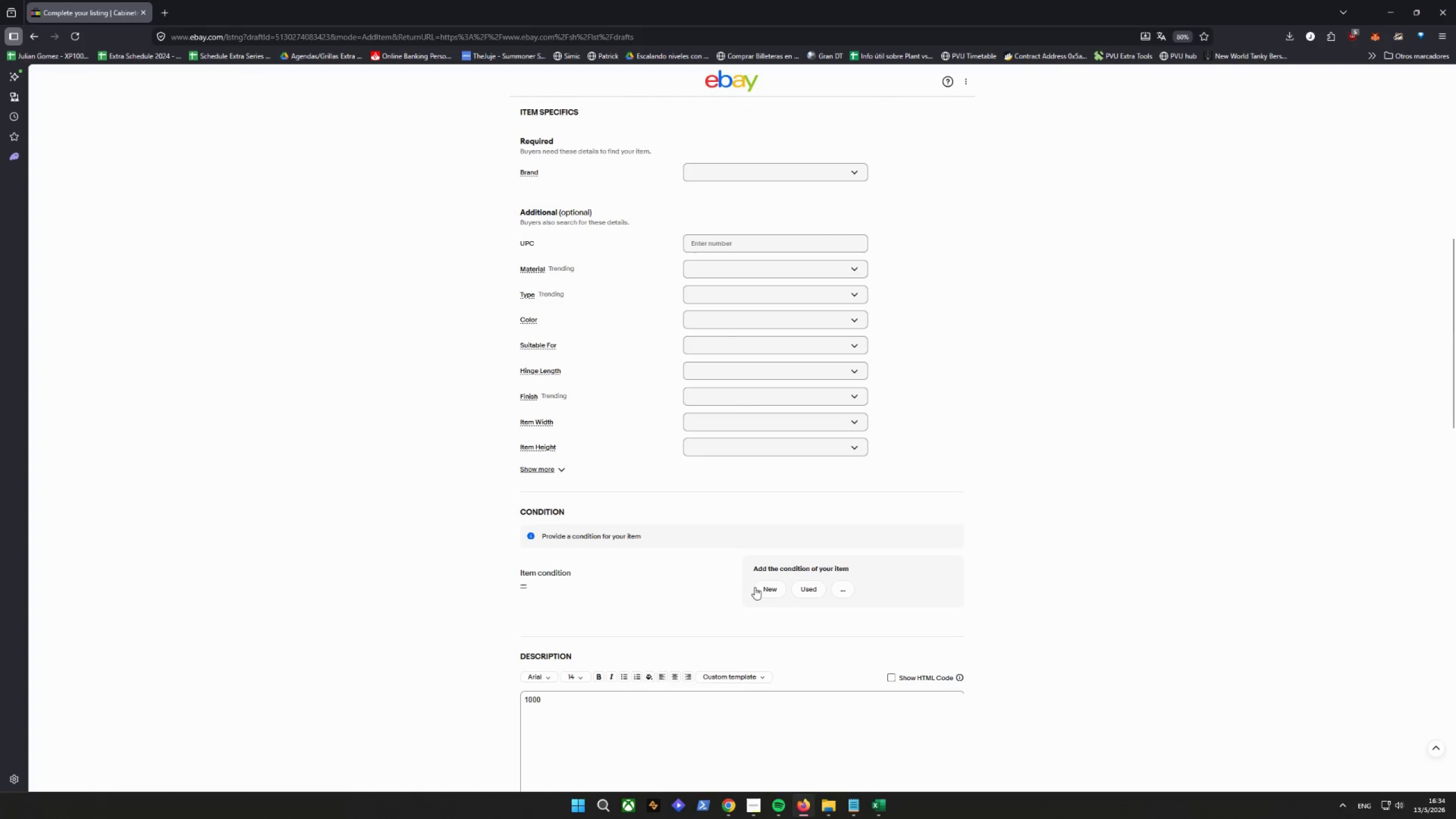 
left_click([769, 590])
 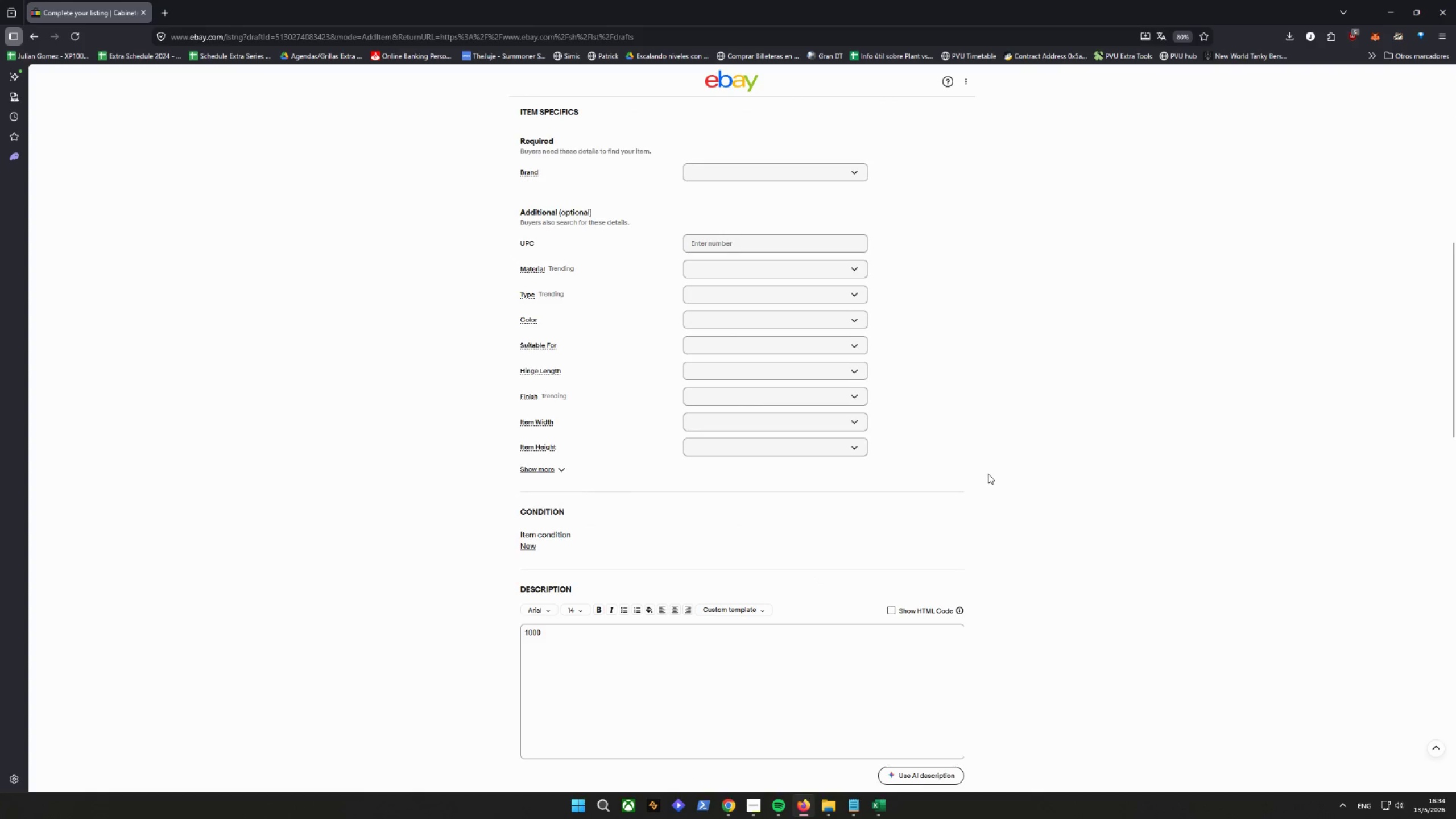 
scroll: coordinate [987, 472], scroll_direction: down, amount: 27.0
 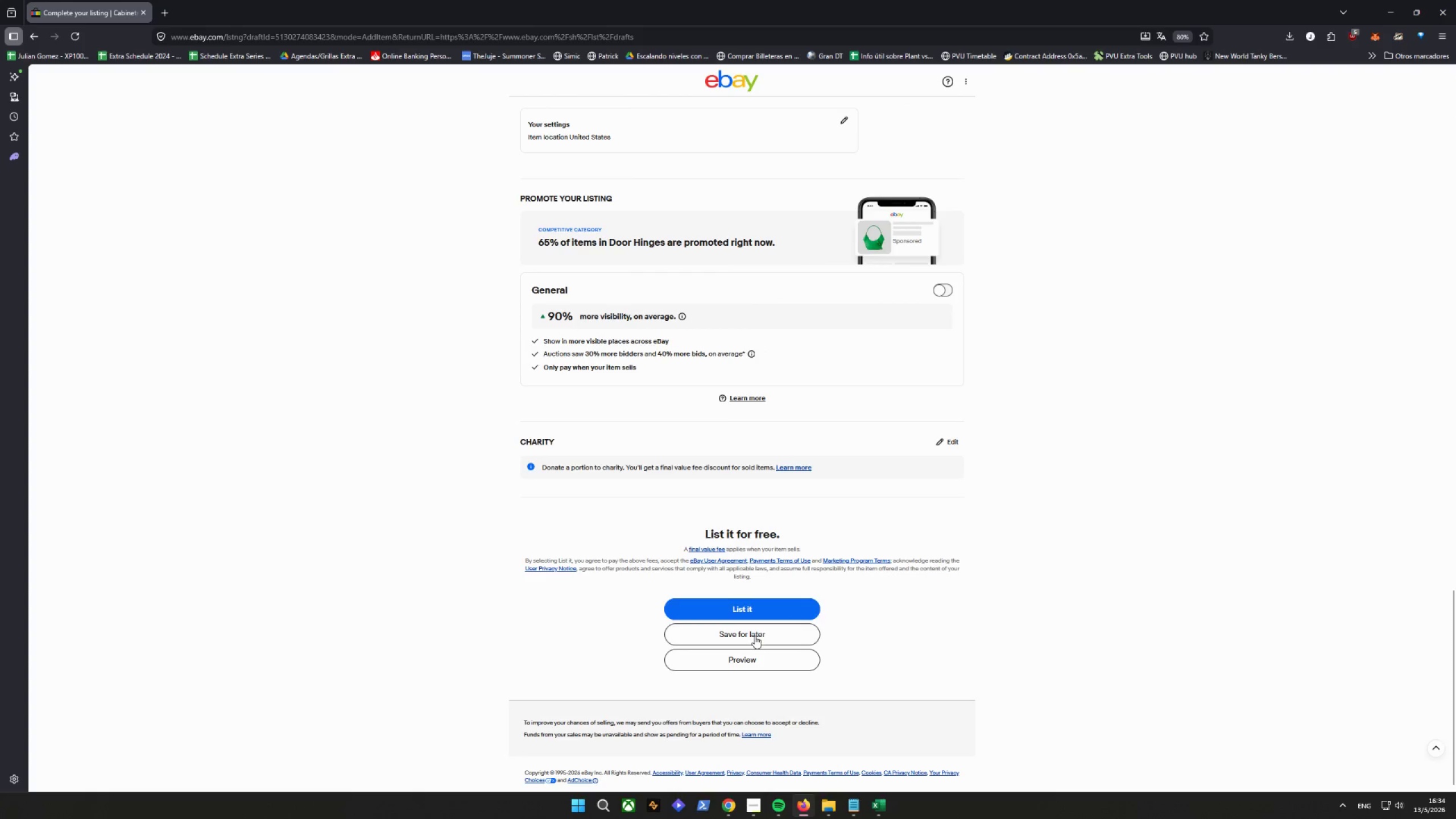 
left_click([755, 636])
 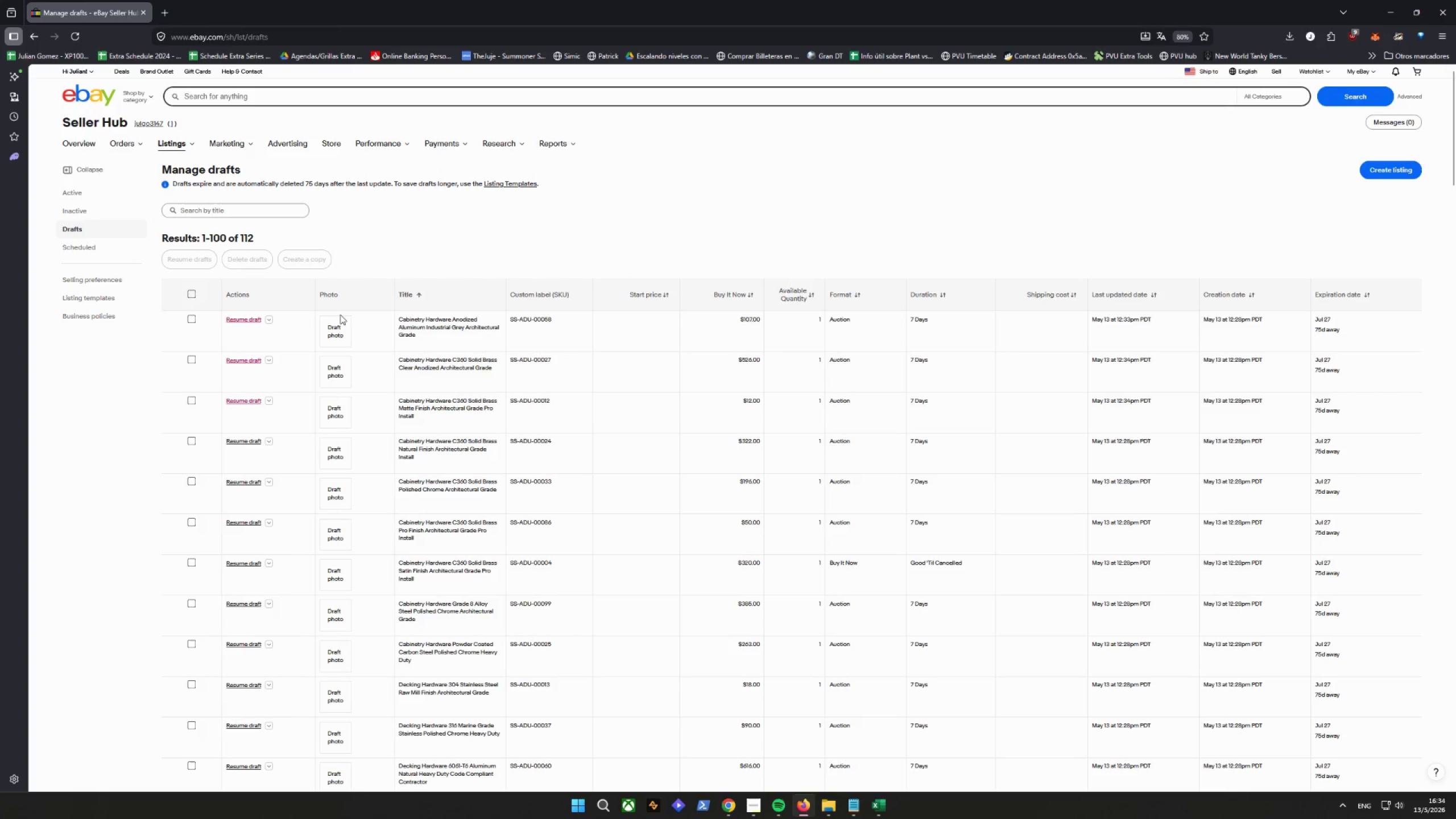 
wait(7.44)
 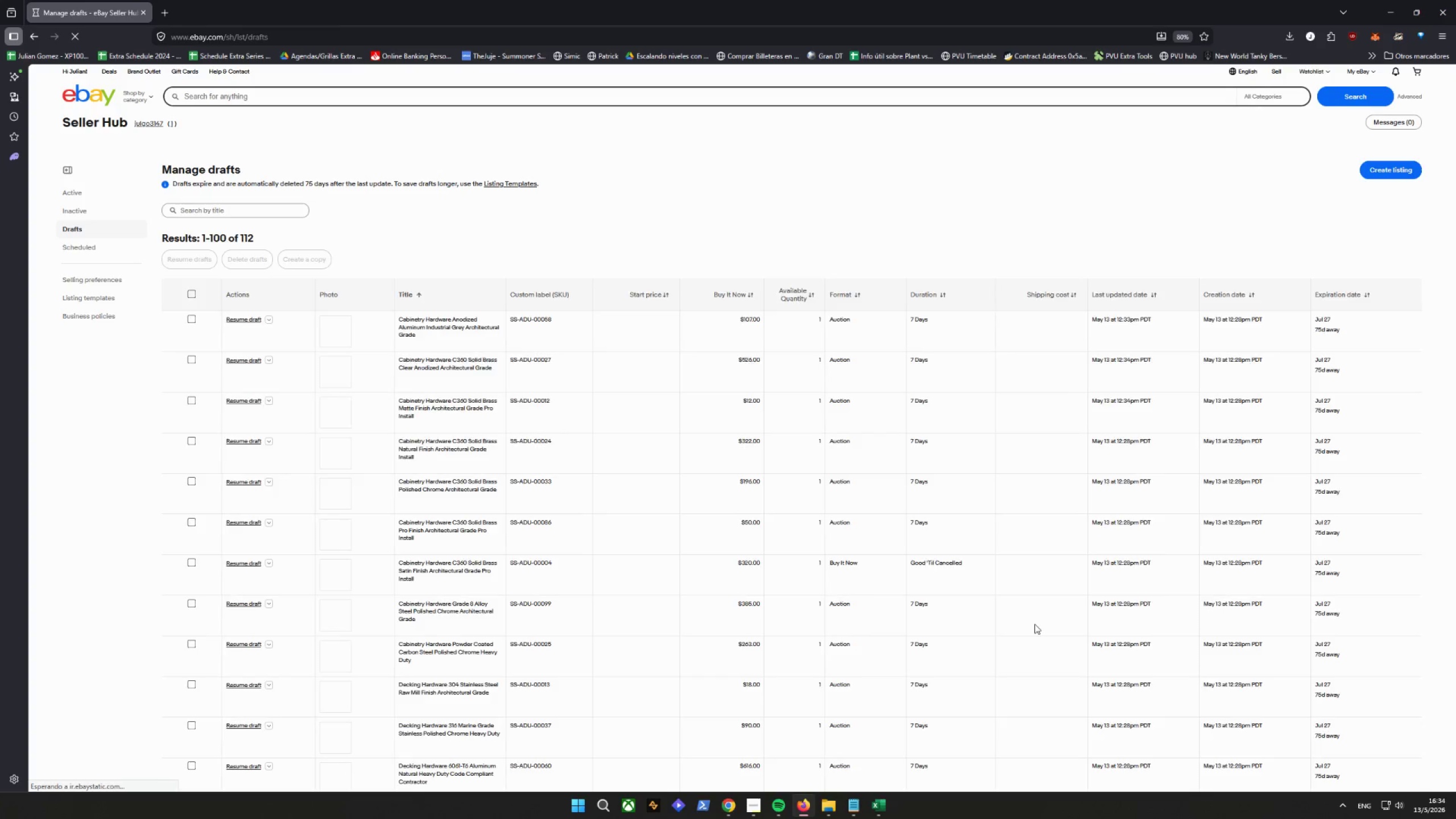 
left_click([80, 317])
 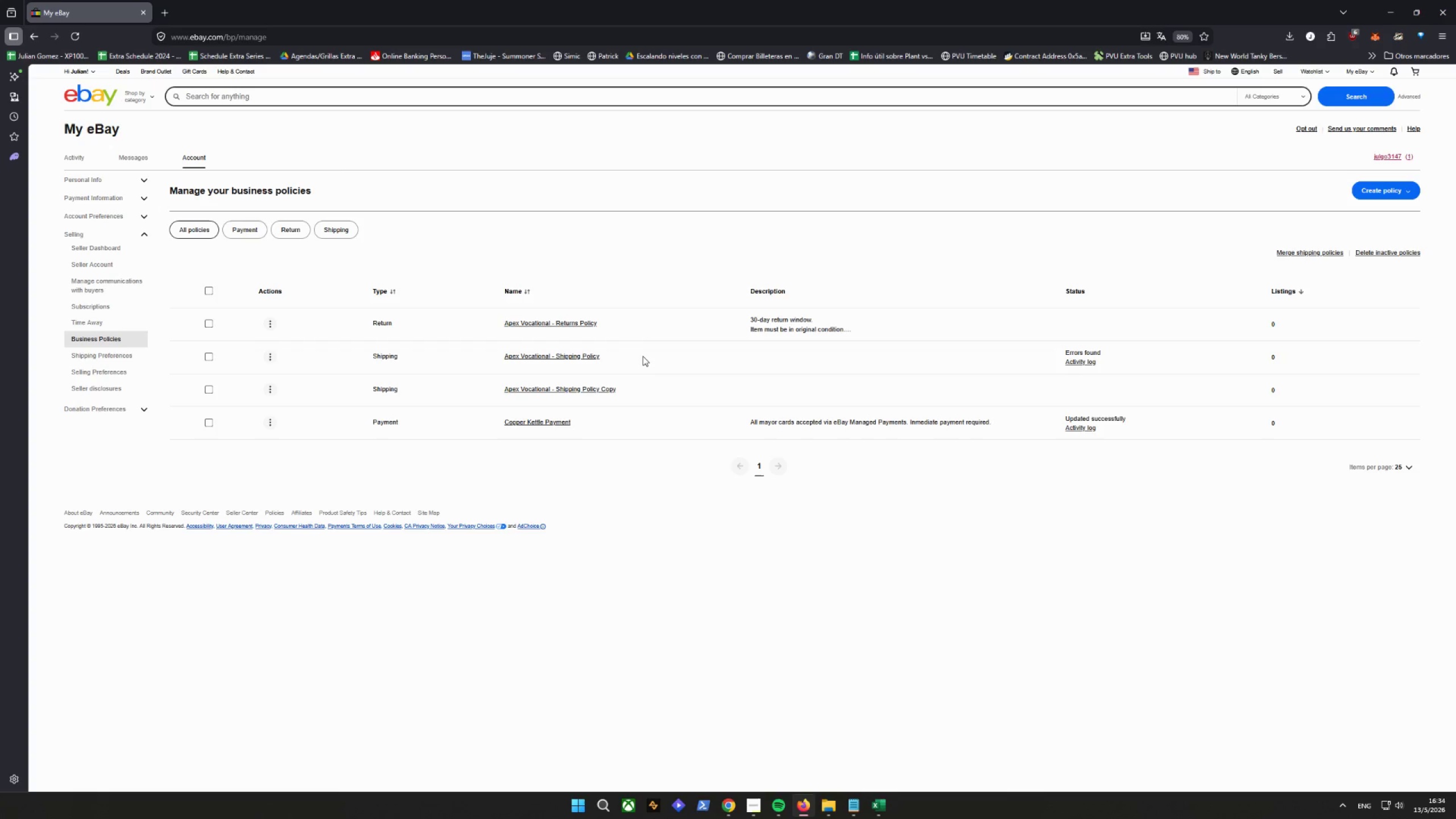 
wait(7.11)
 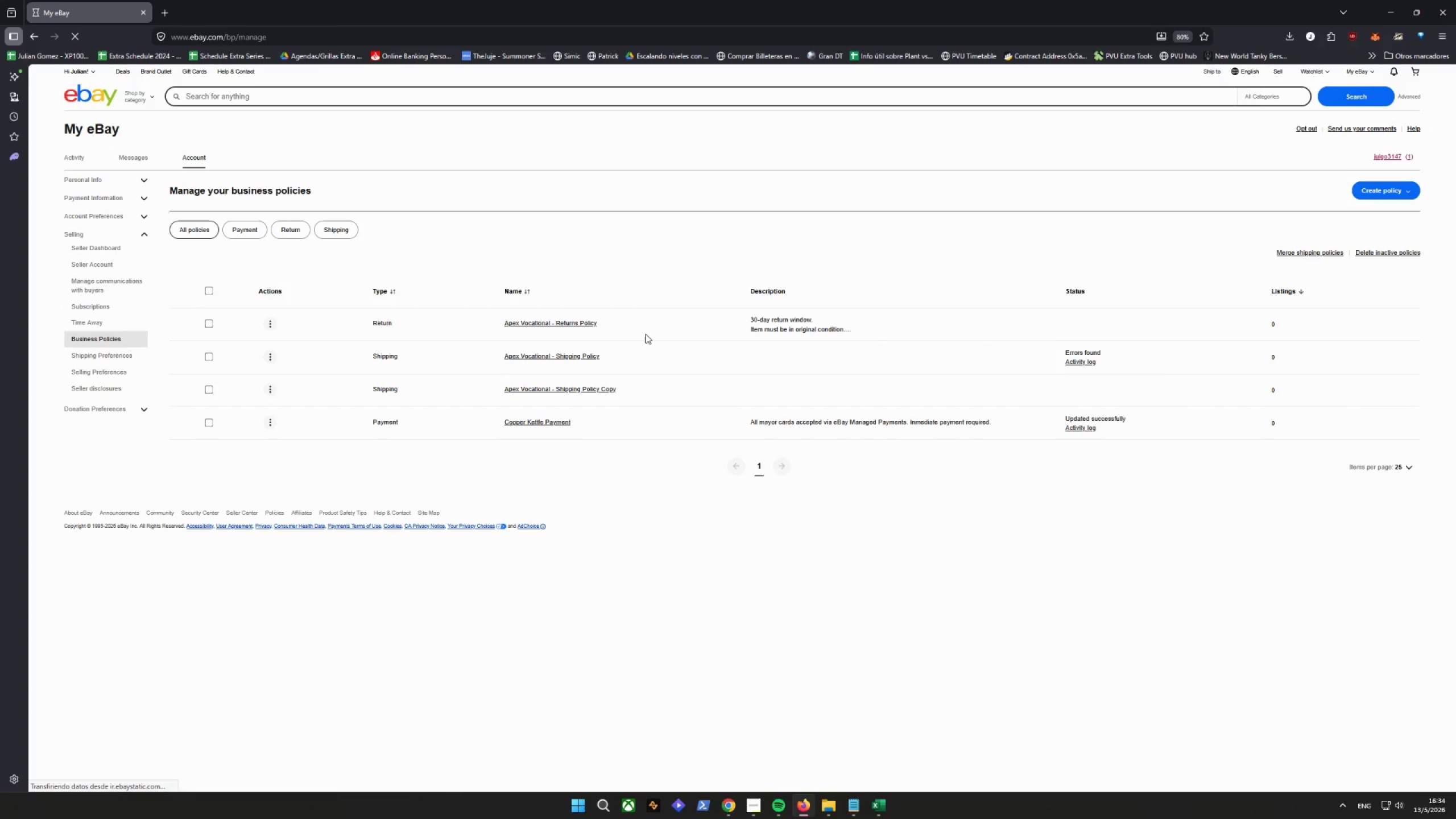 
left_click([342, 228])
 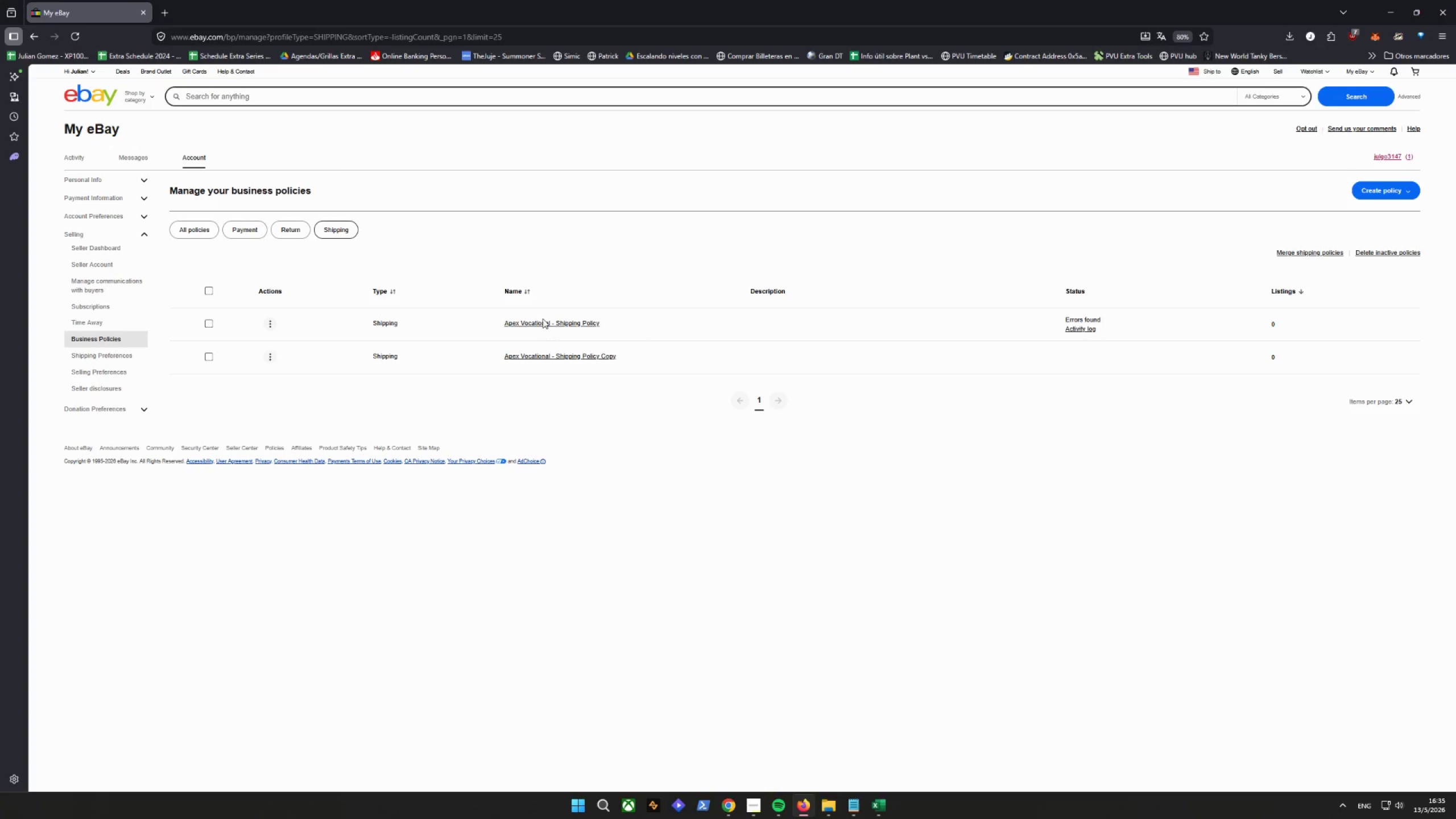 
wait(5.21)
 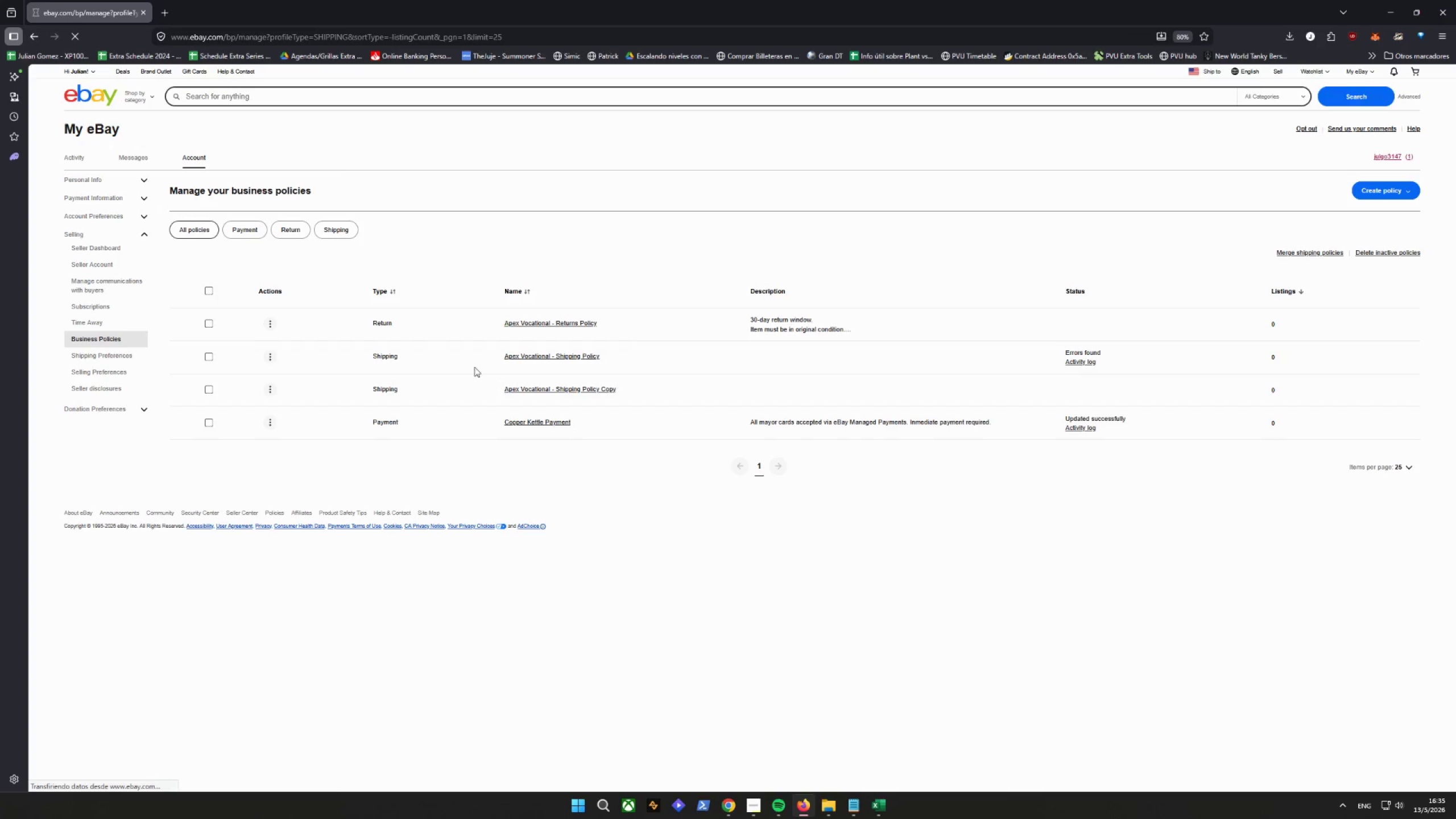 
left_click([574, 324])
 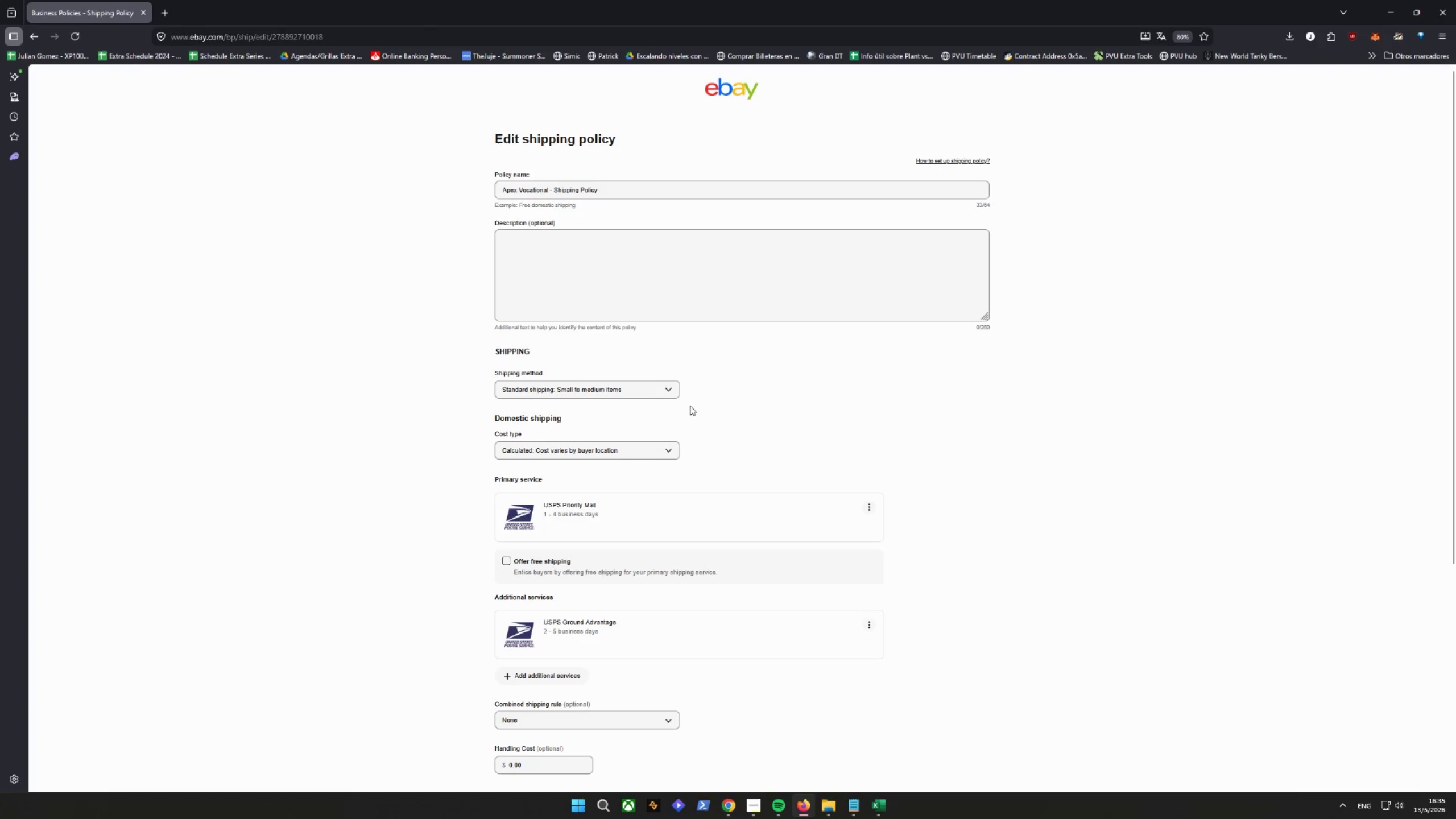 
left_click_drag(start_coordinate=[634, 188], to_coordinate=[258, 235])
 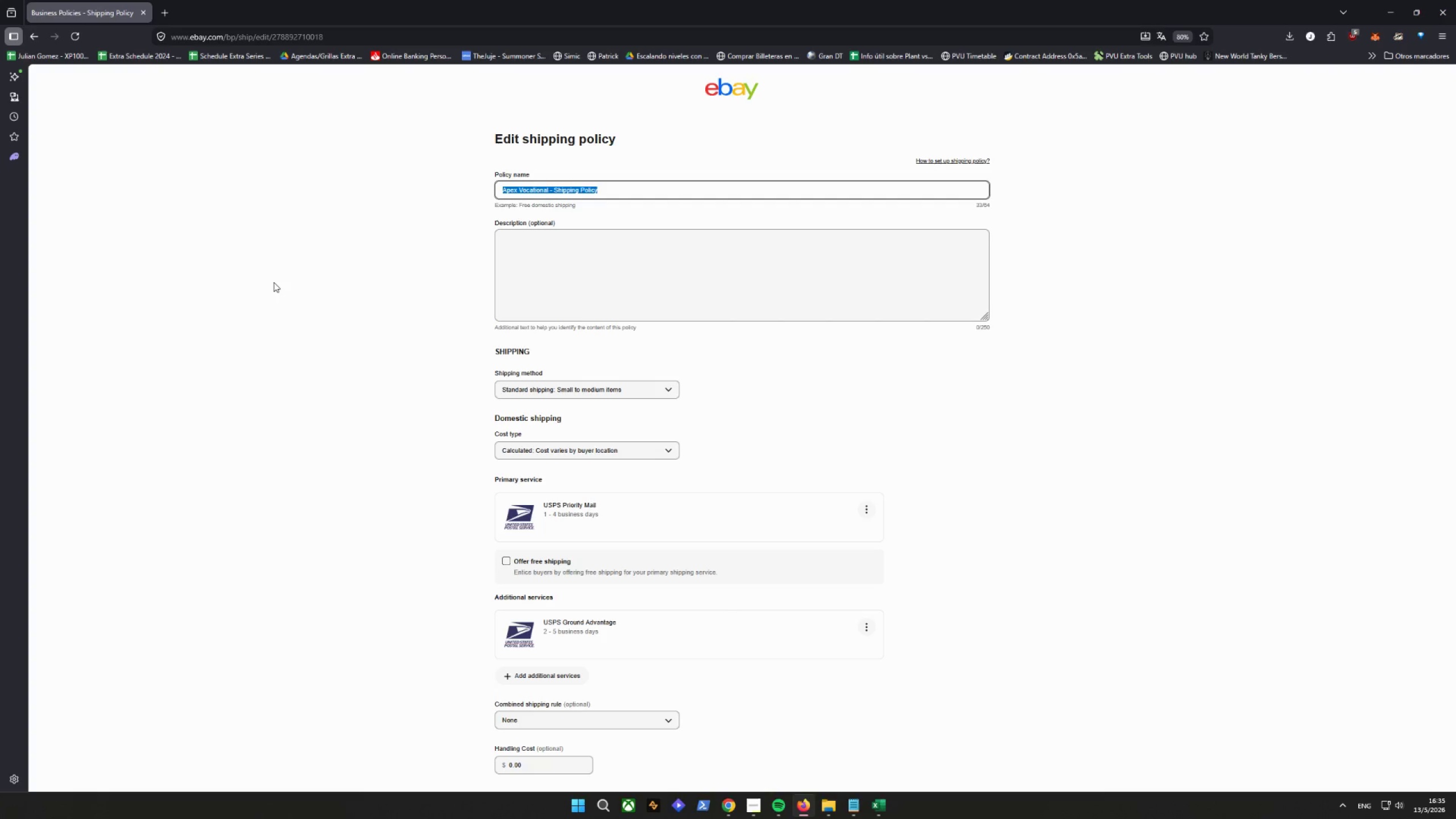 
wait(8.34)
 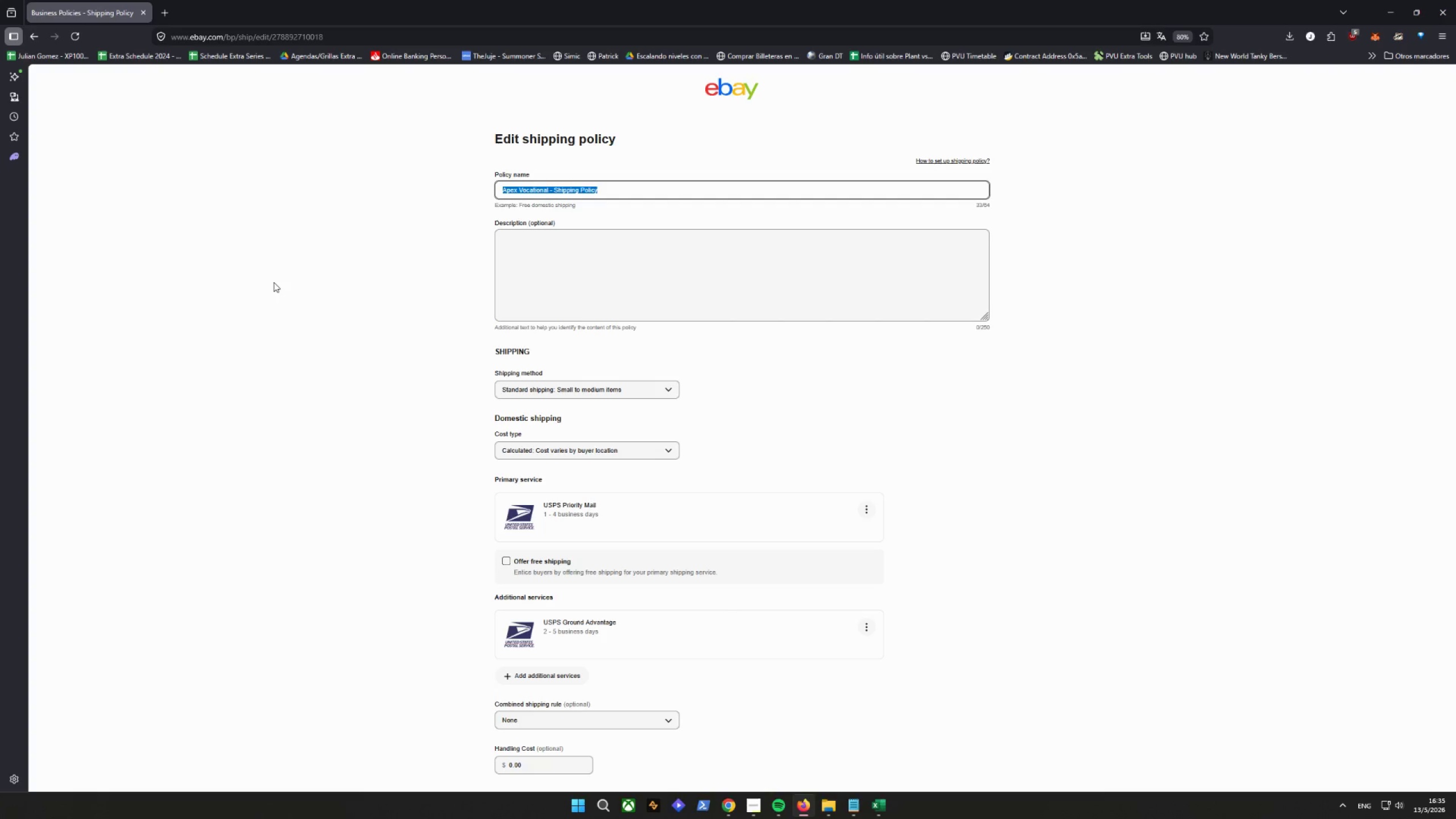 
key(CapsLock)
 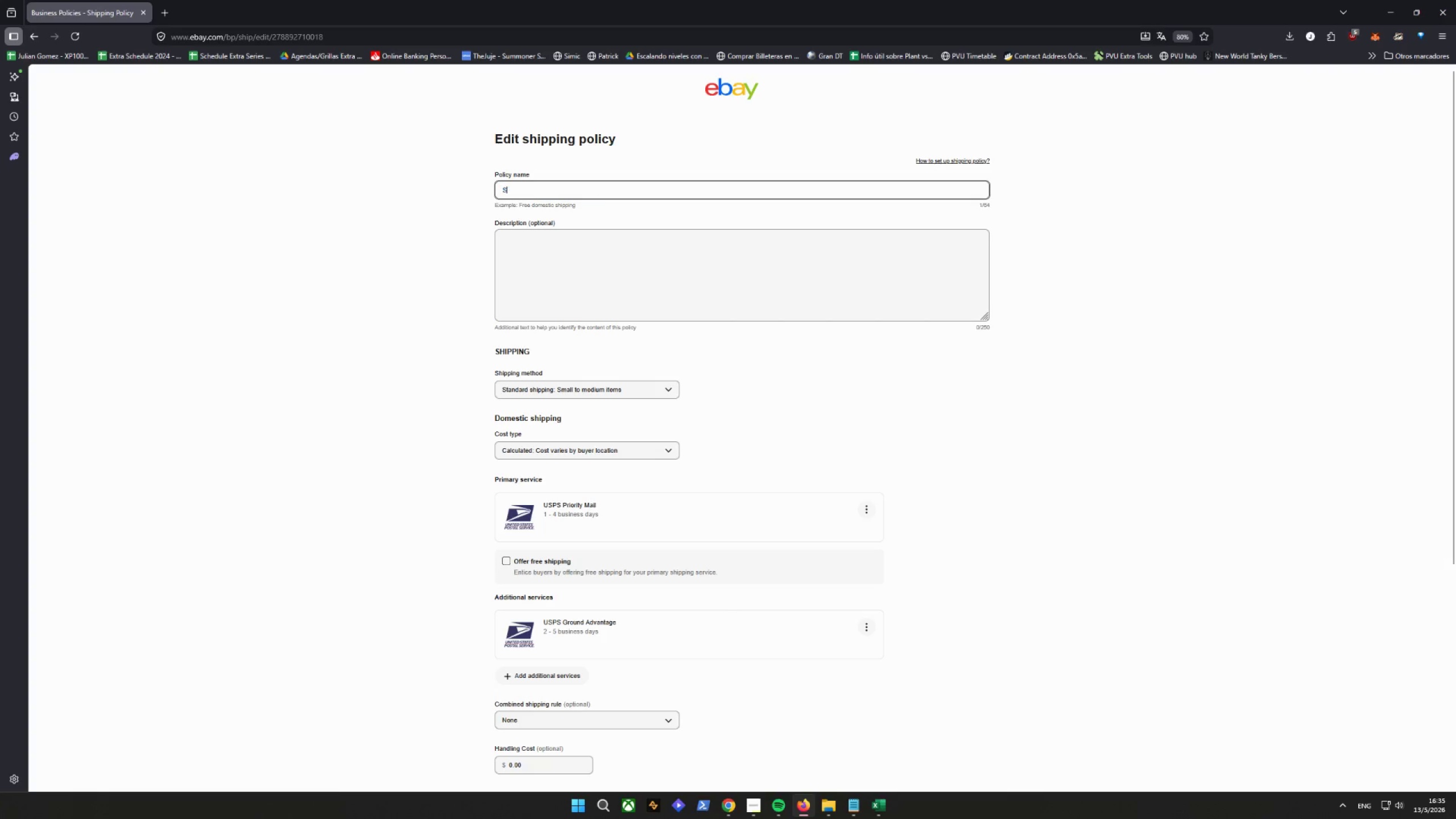 
key(S)
 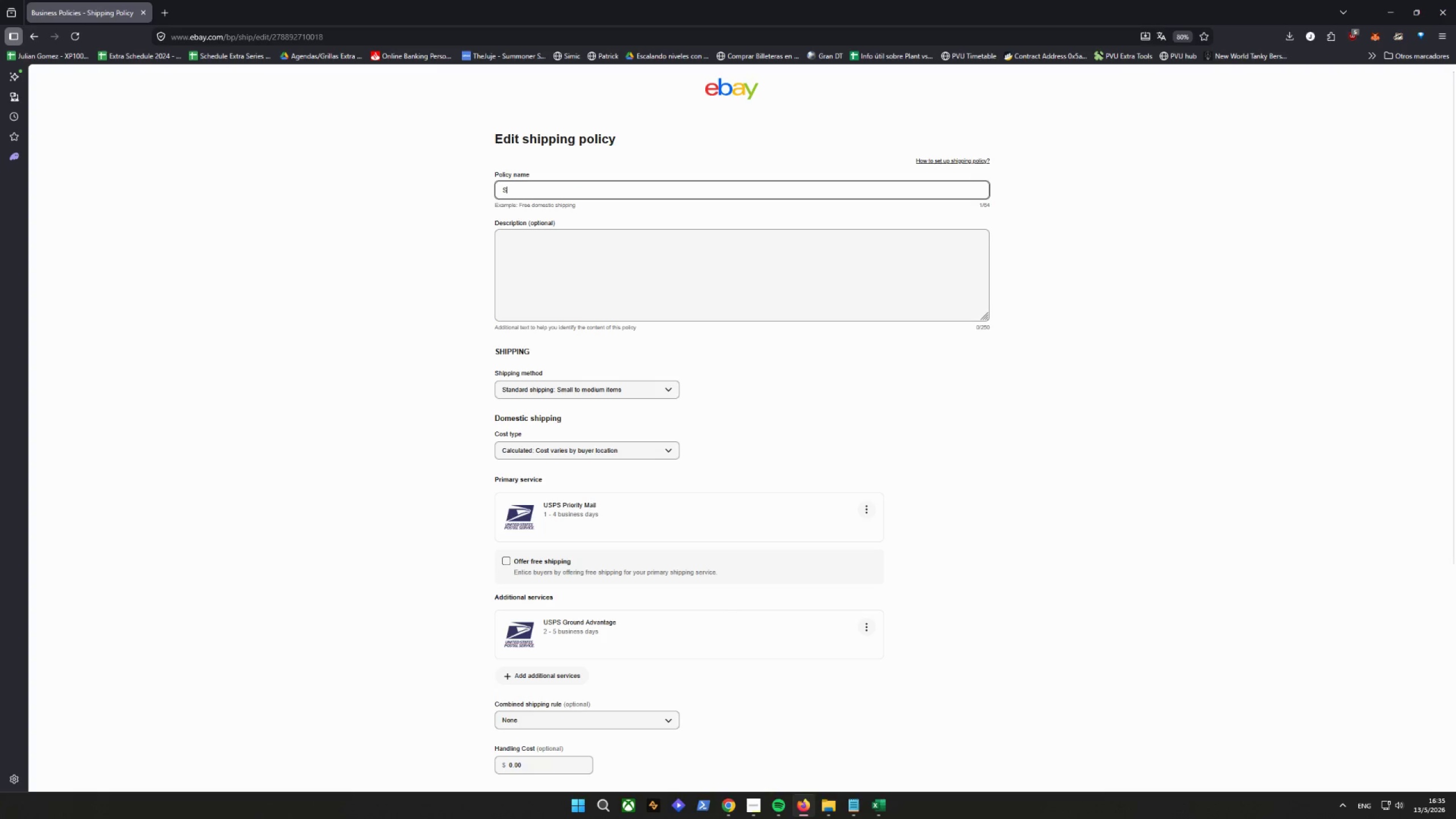 
key(CapsLock)
 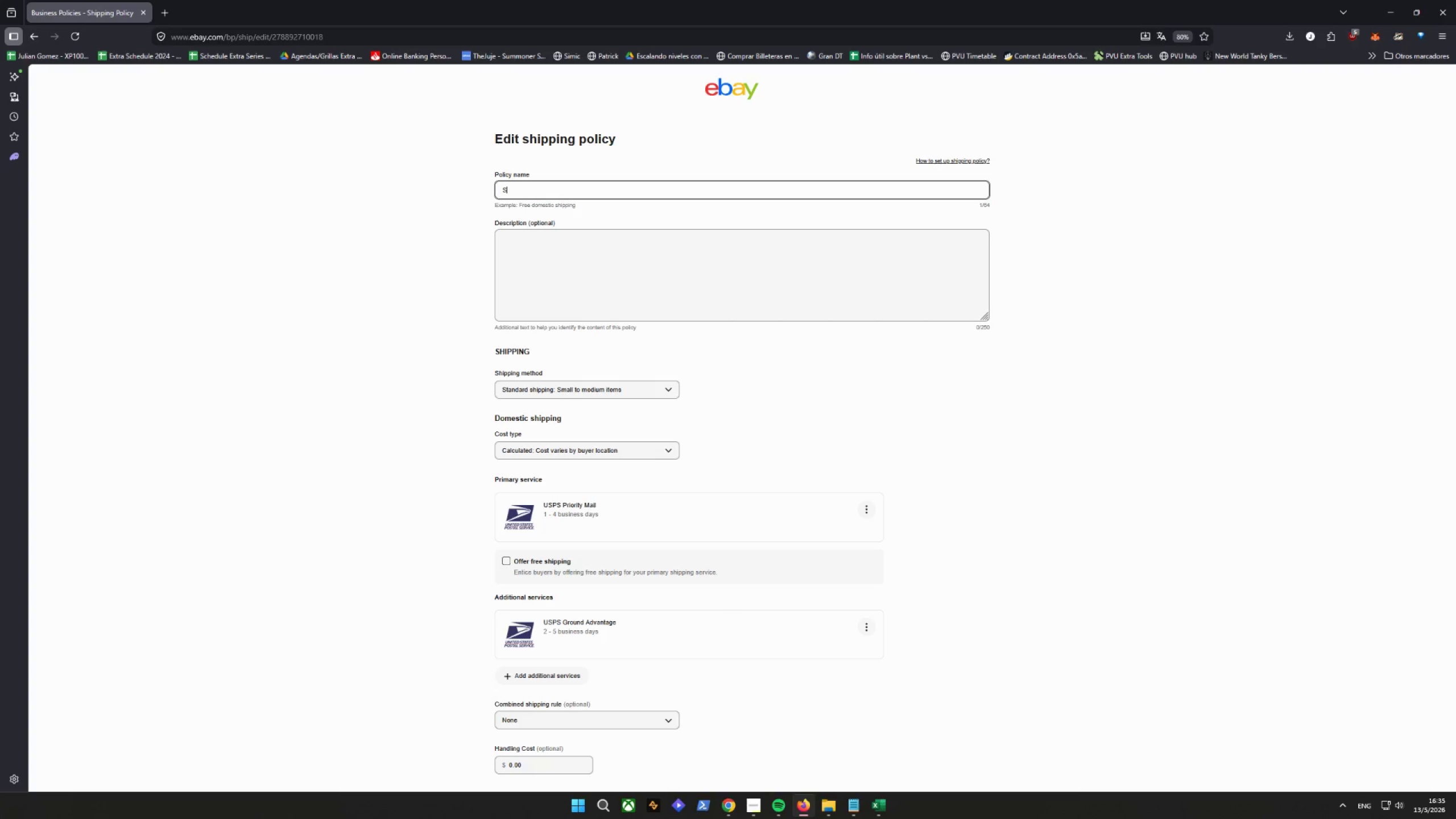 
type(tructura-Supply Shipping Policy)
key(Tab)
 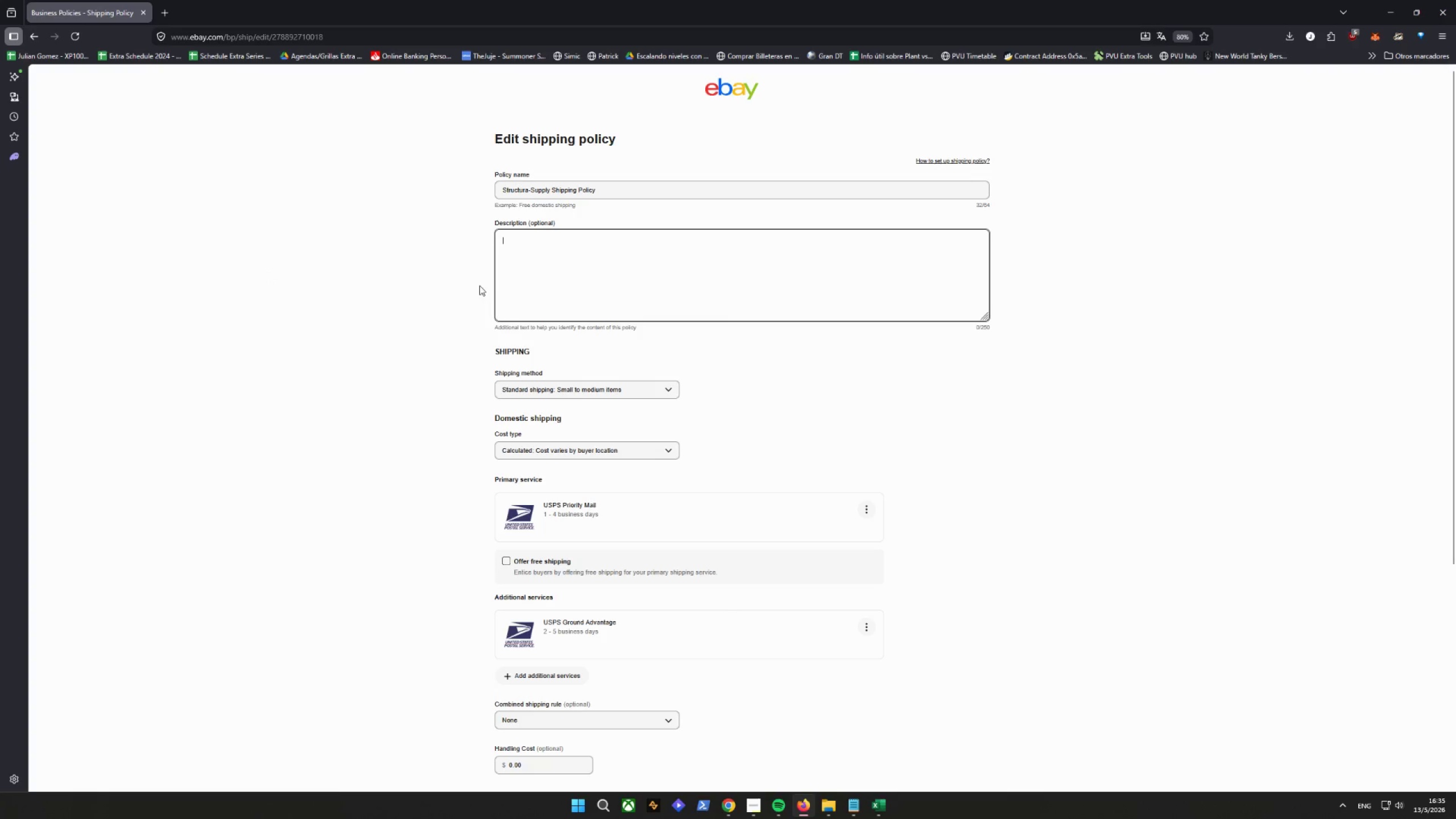 
wait(5.49)
 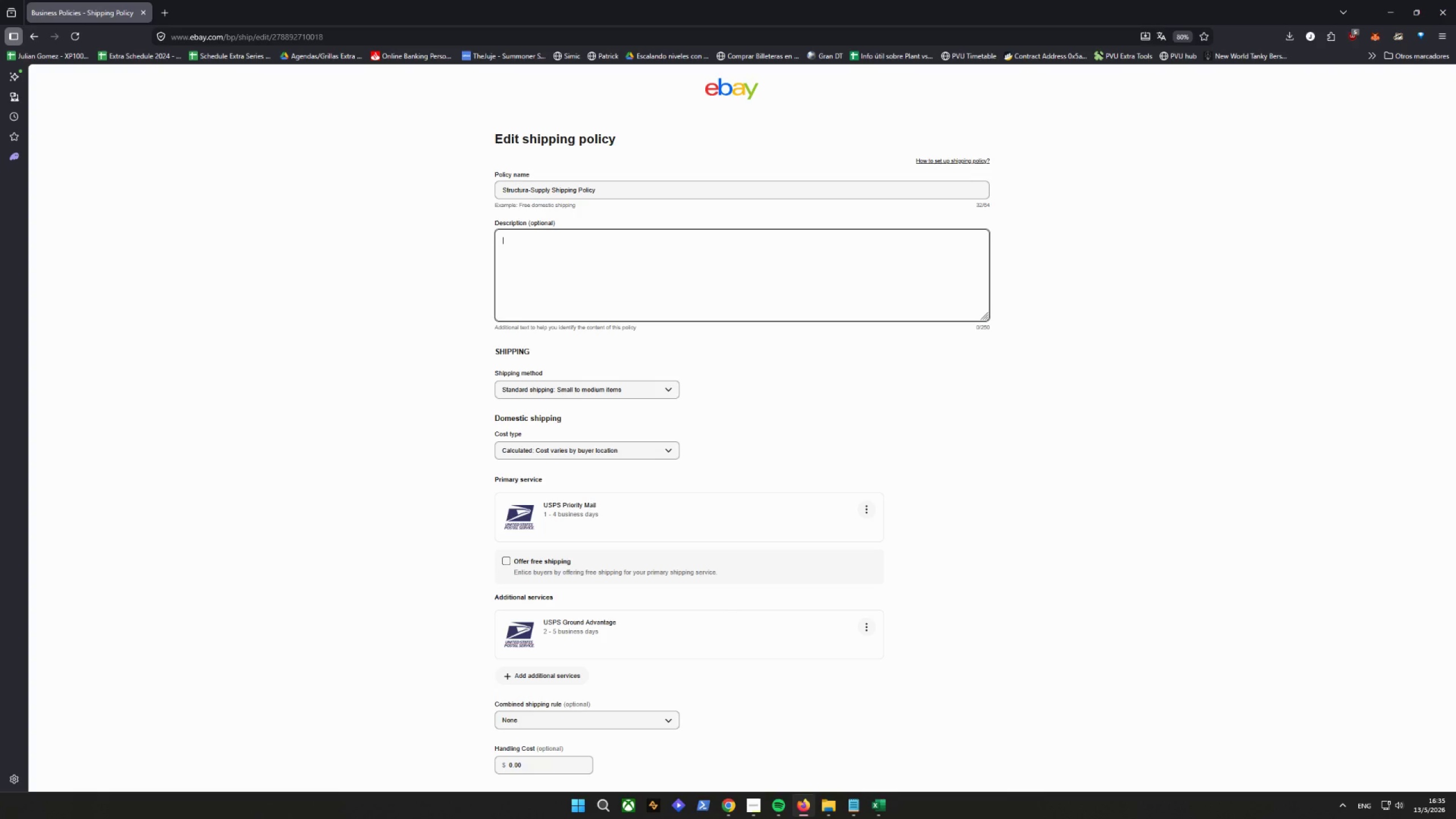 
left_click([505, 448])
 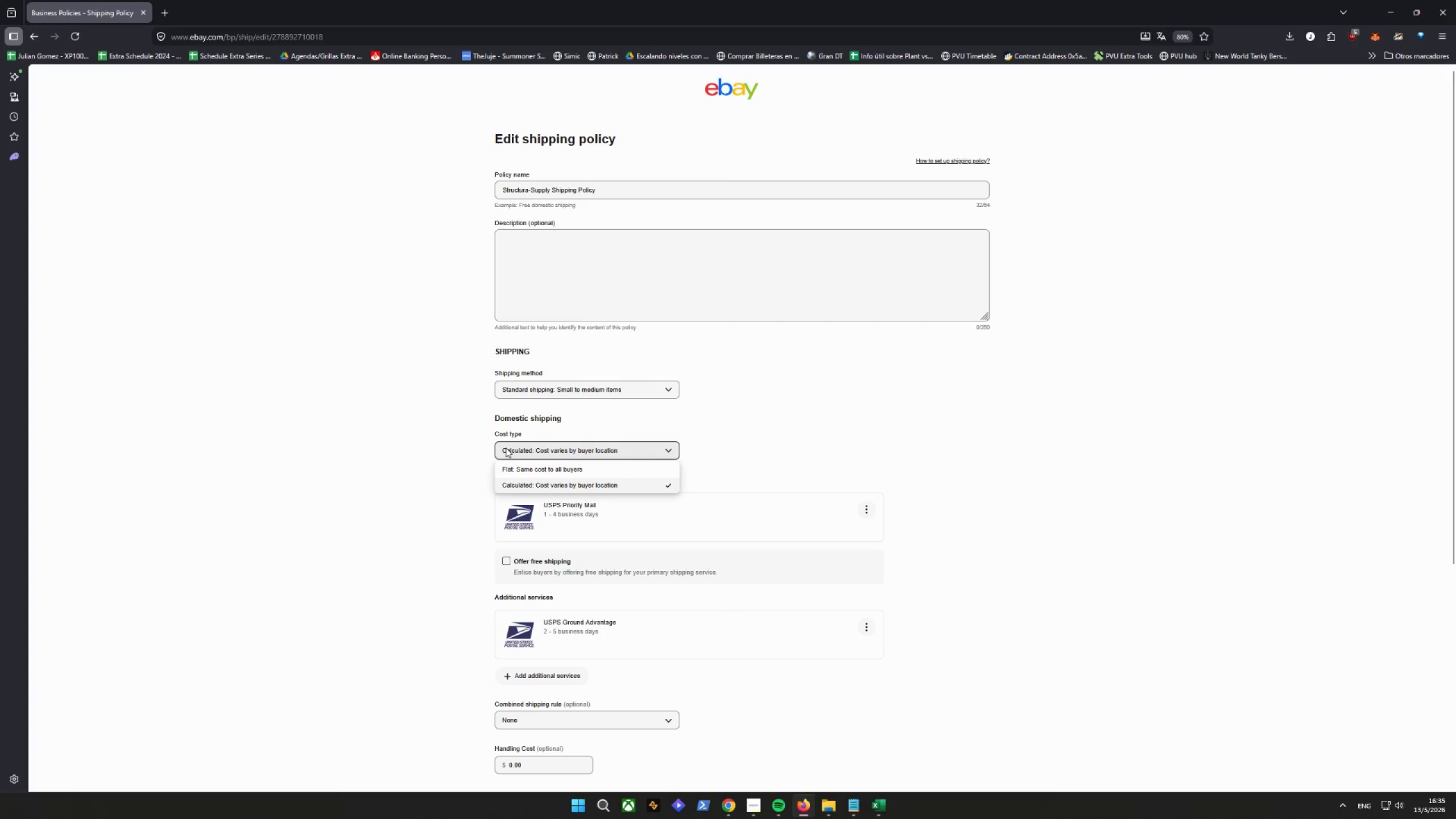 
left_click([506, 448])
 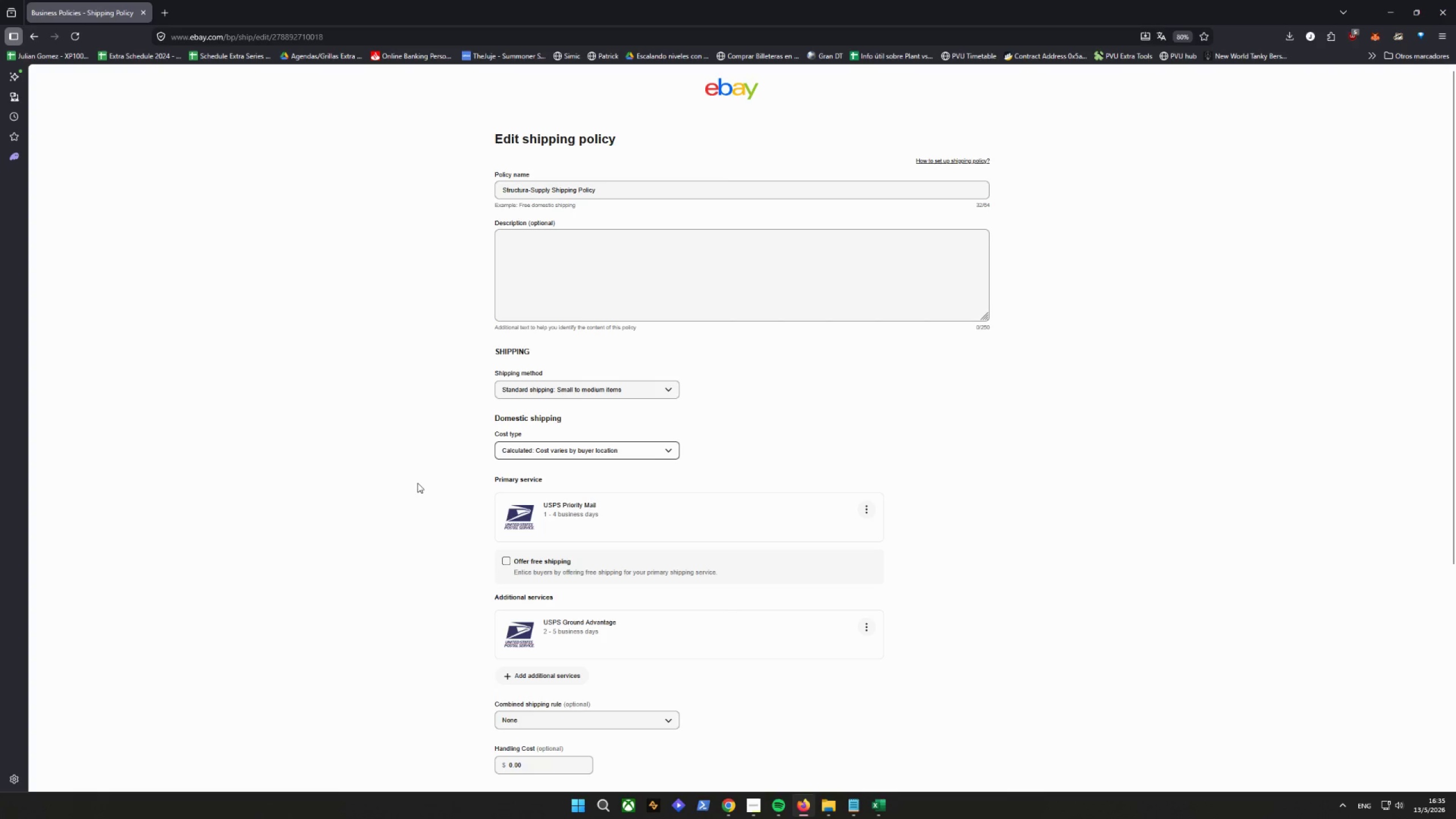 
scroll: coordinate [365, 498], scroll_direction: down, amount: 1.0
 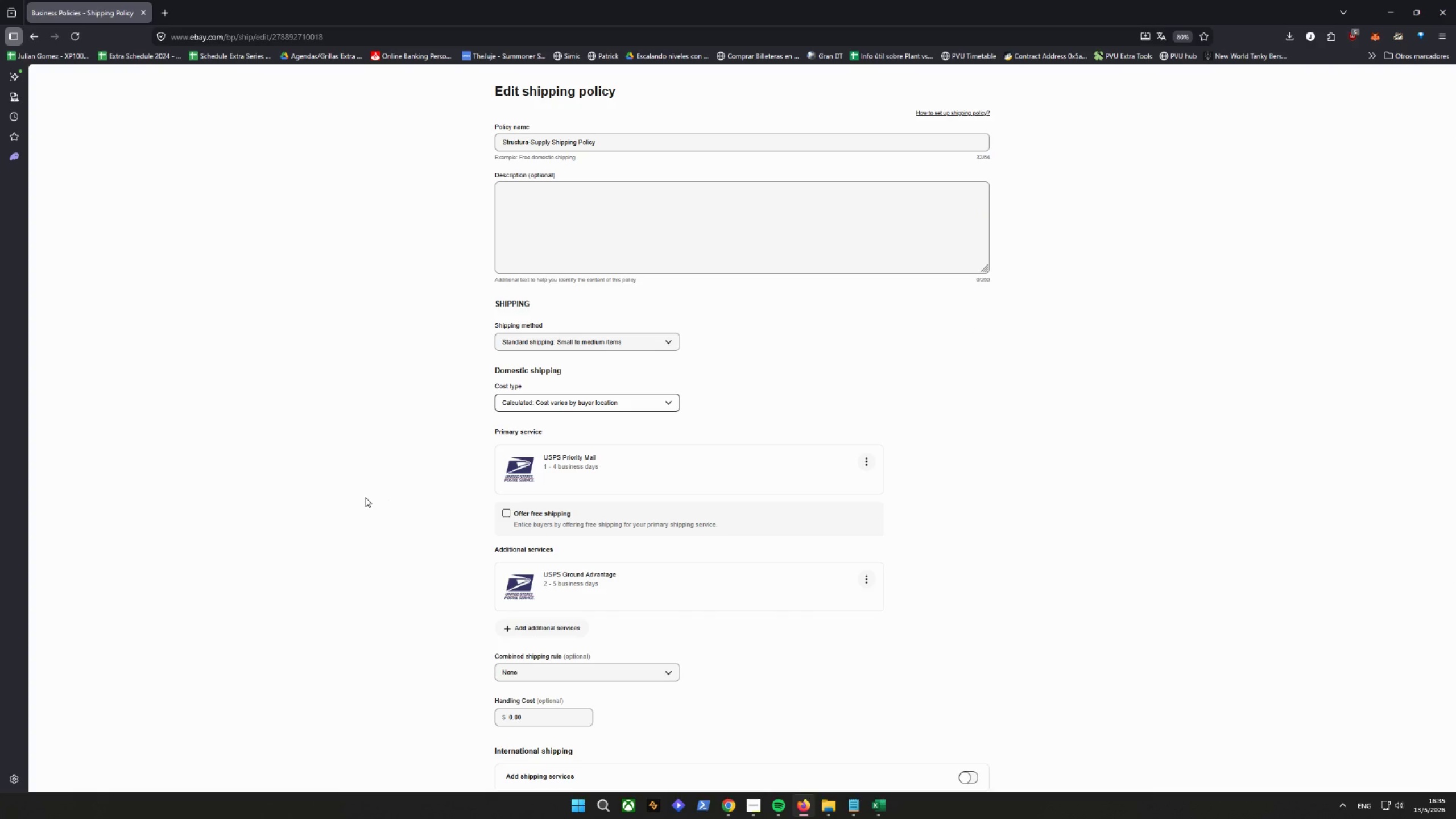 
wait(5.01)
 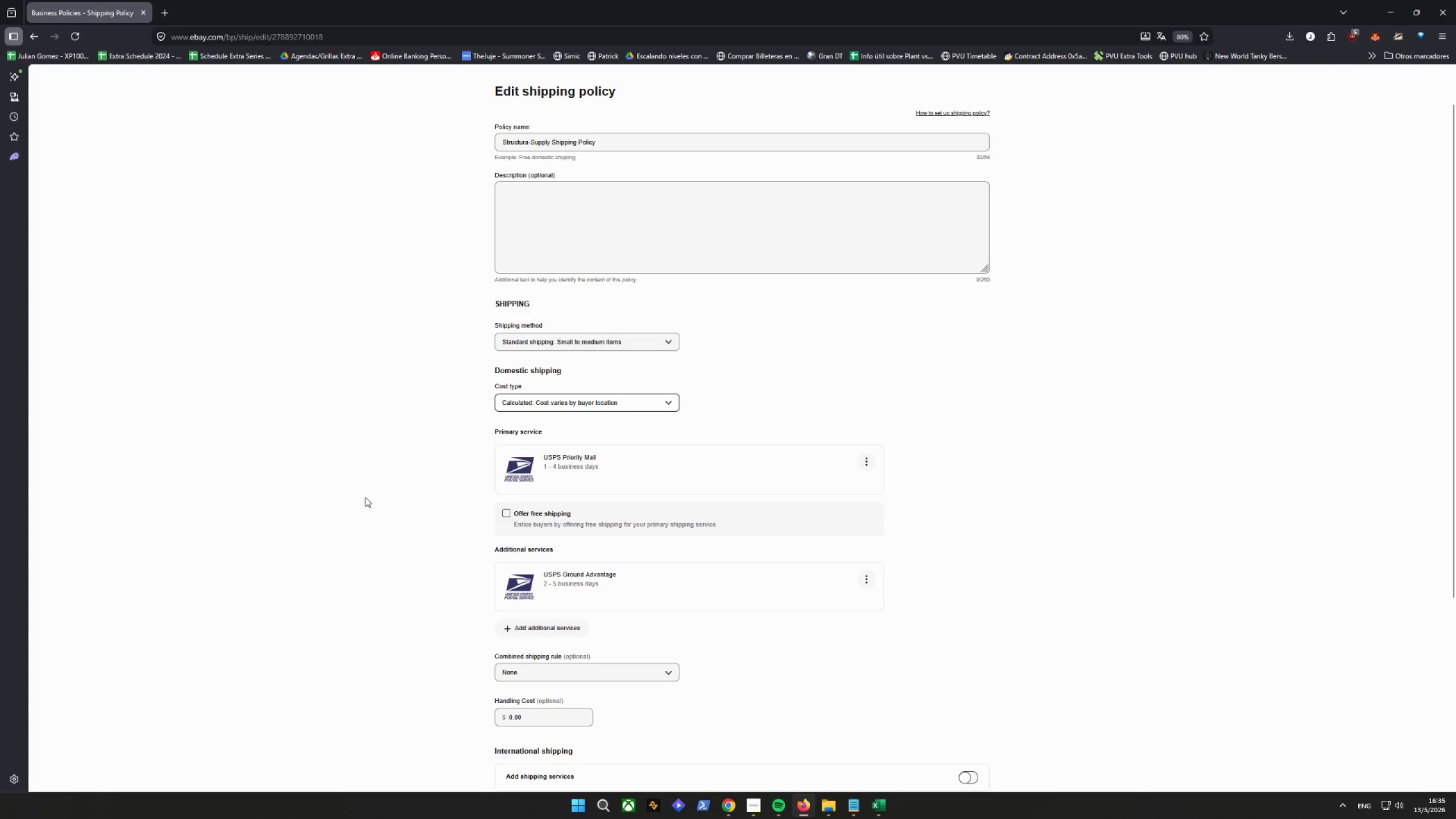 
scroll: coordinate [396, 539], scroll_direction: down, amount: 3.0
 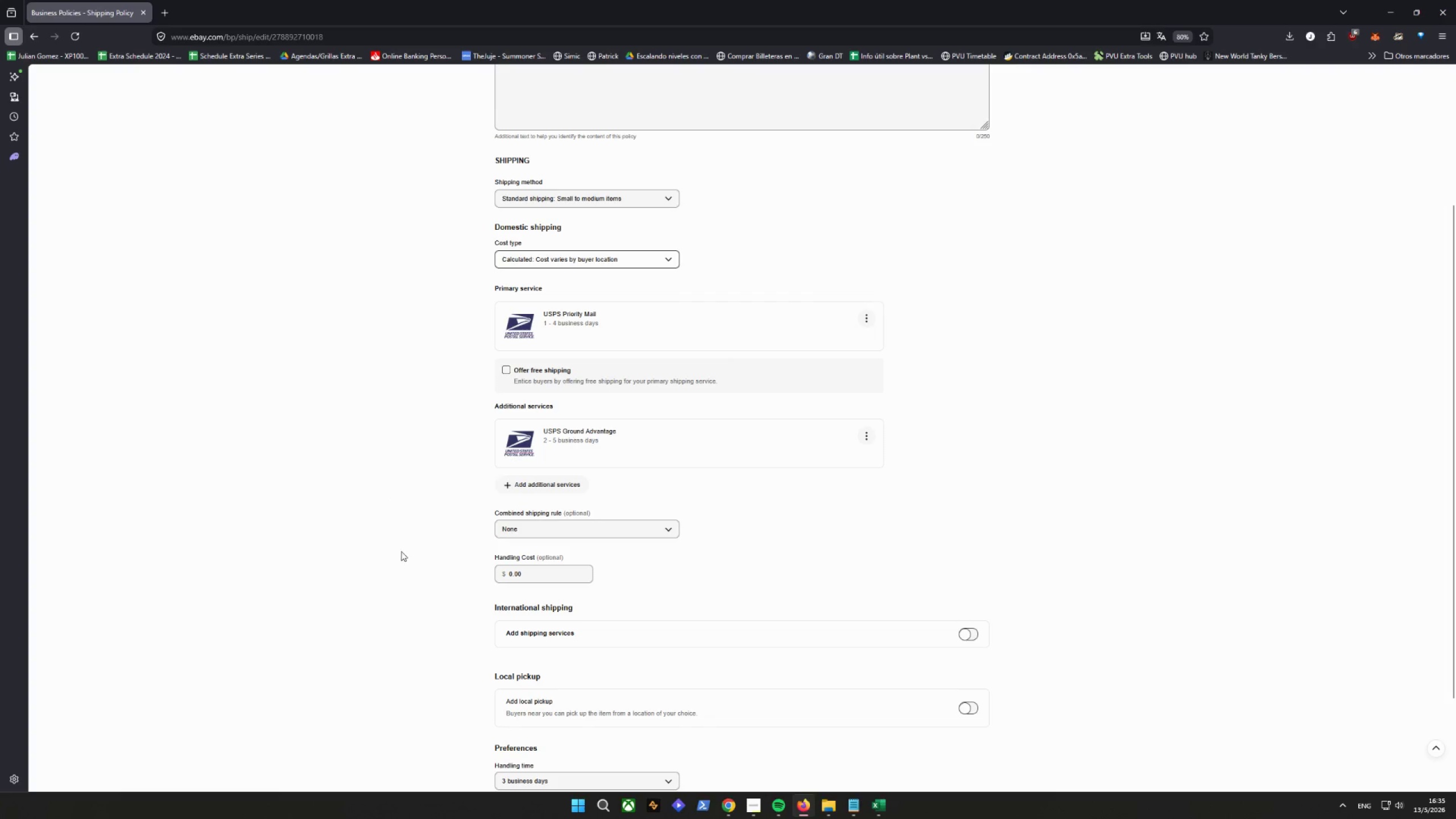 
left_click([559, 652])
 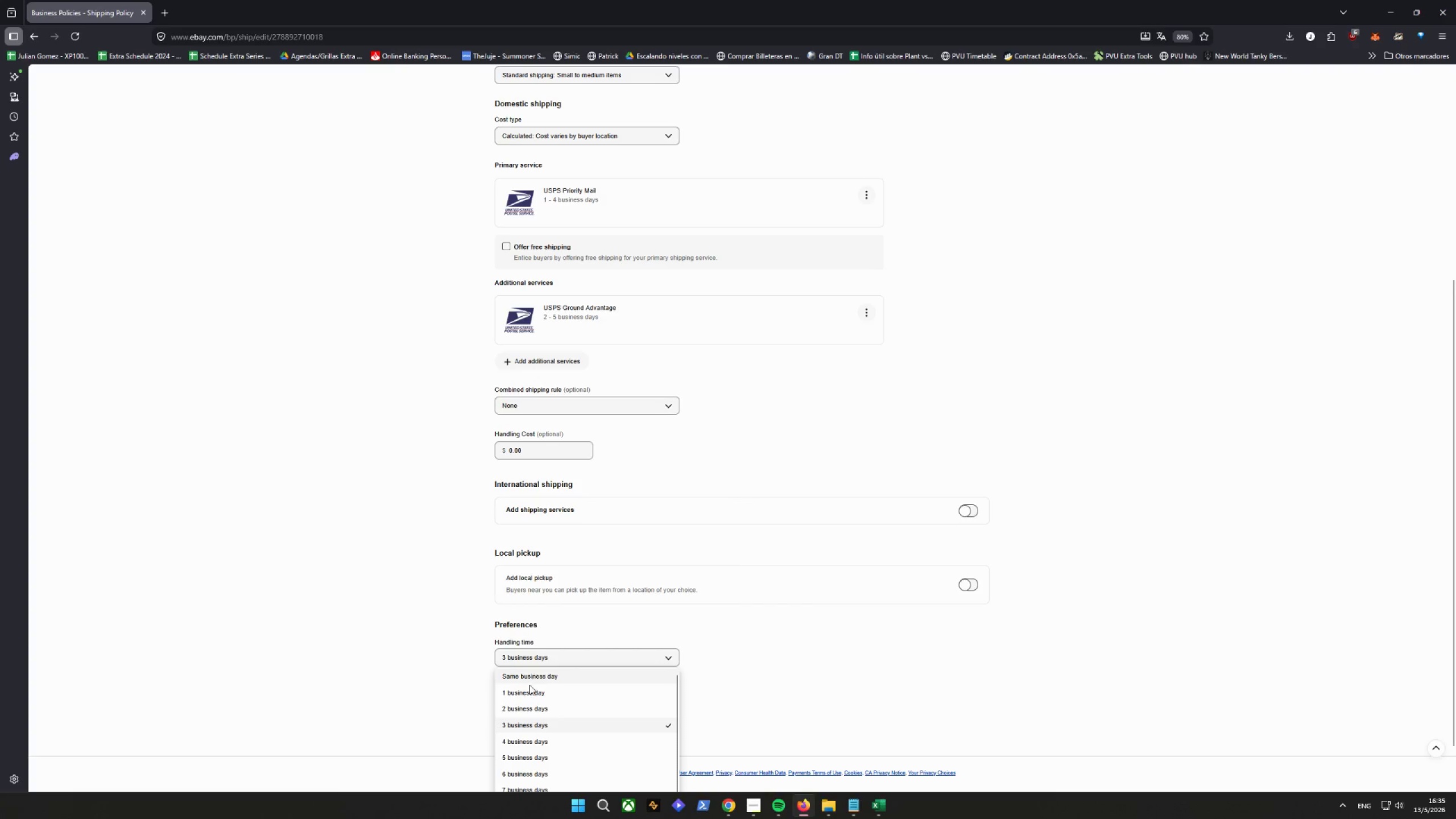 
scroll: coordinate [406, 570], scroll_direction: down, amount: 4.0
 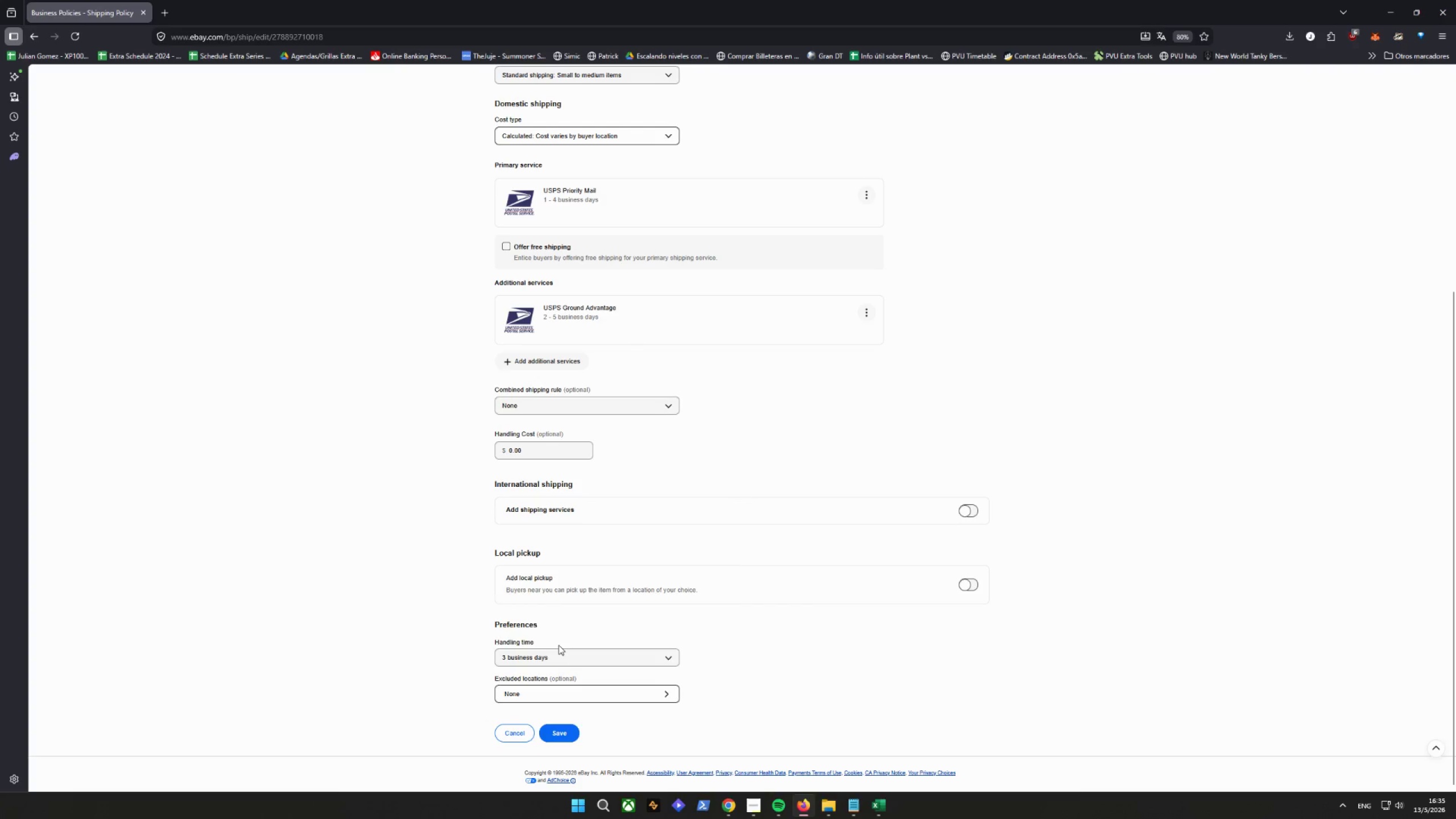 
left_click([525, 692])
 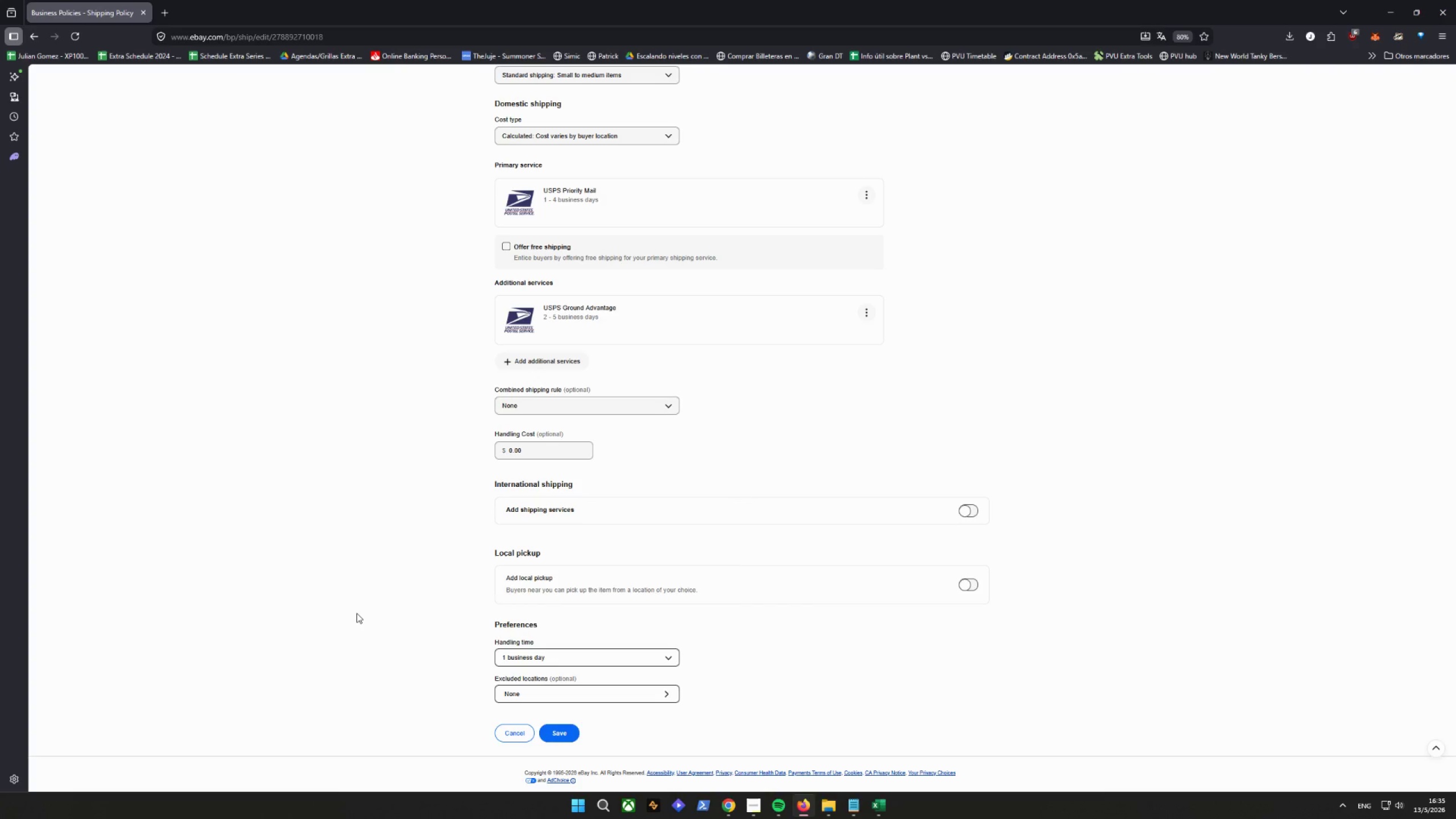 
wait(5.68)
 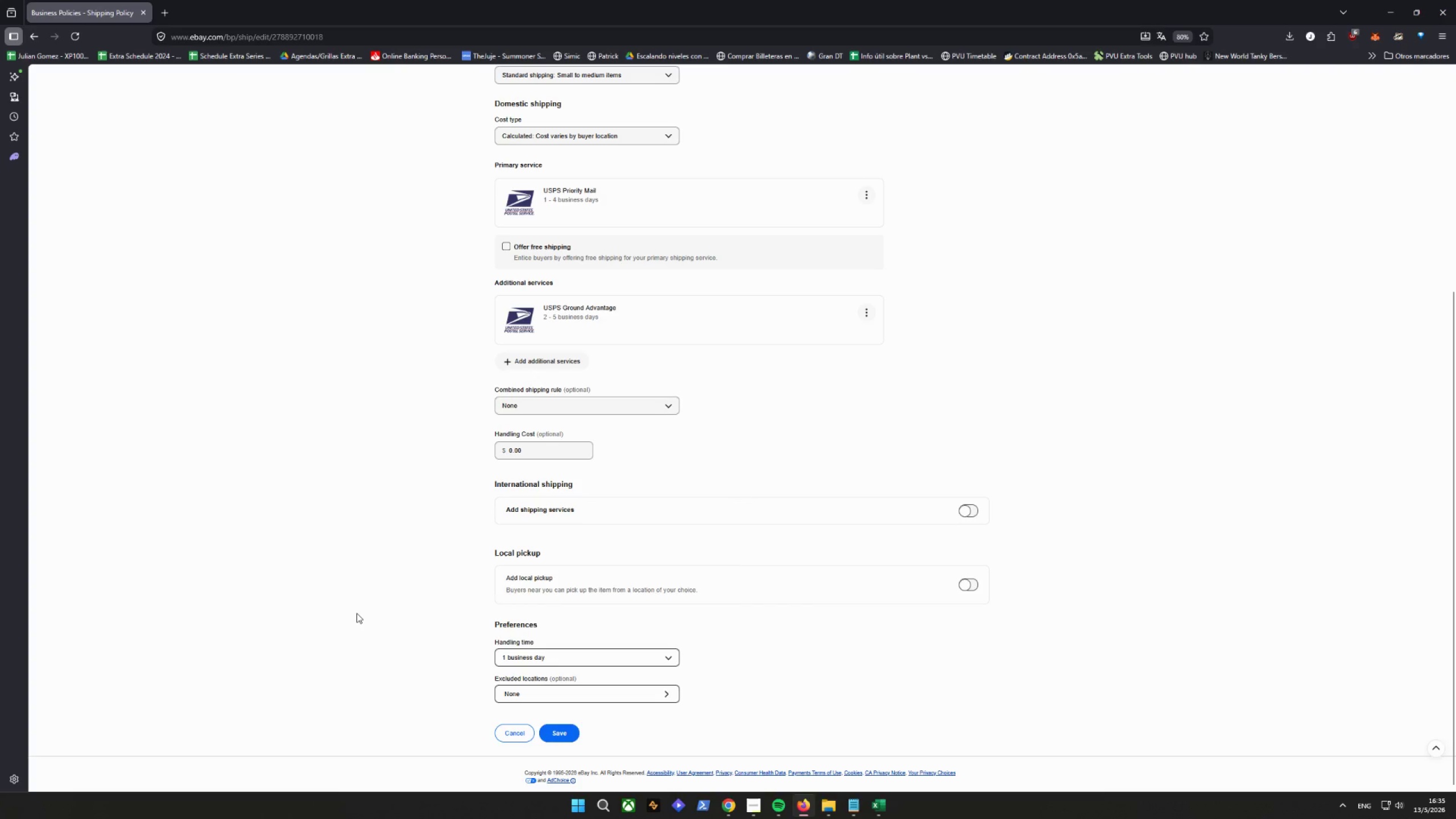 
left_click([562, 738])
 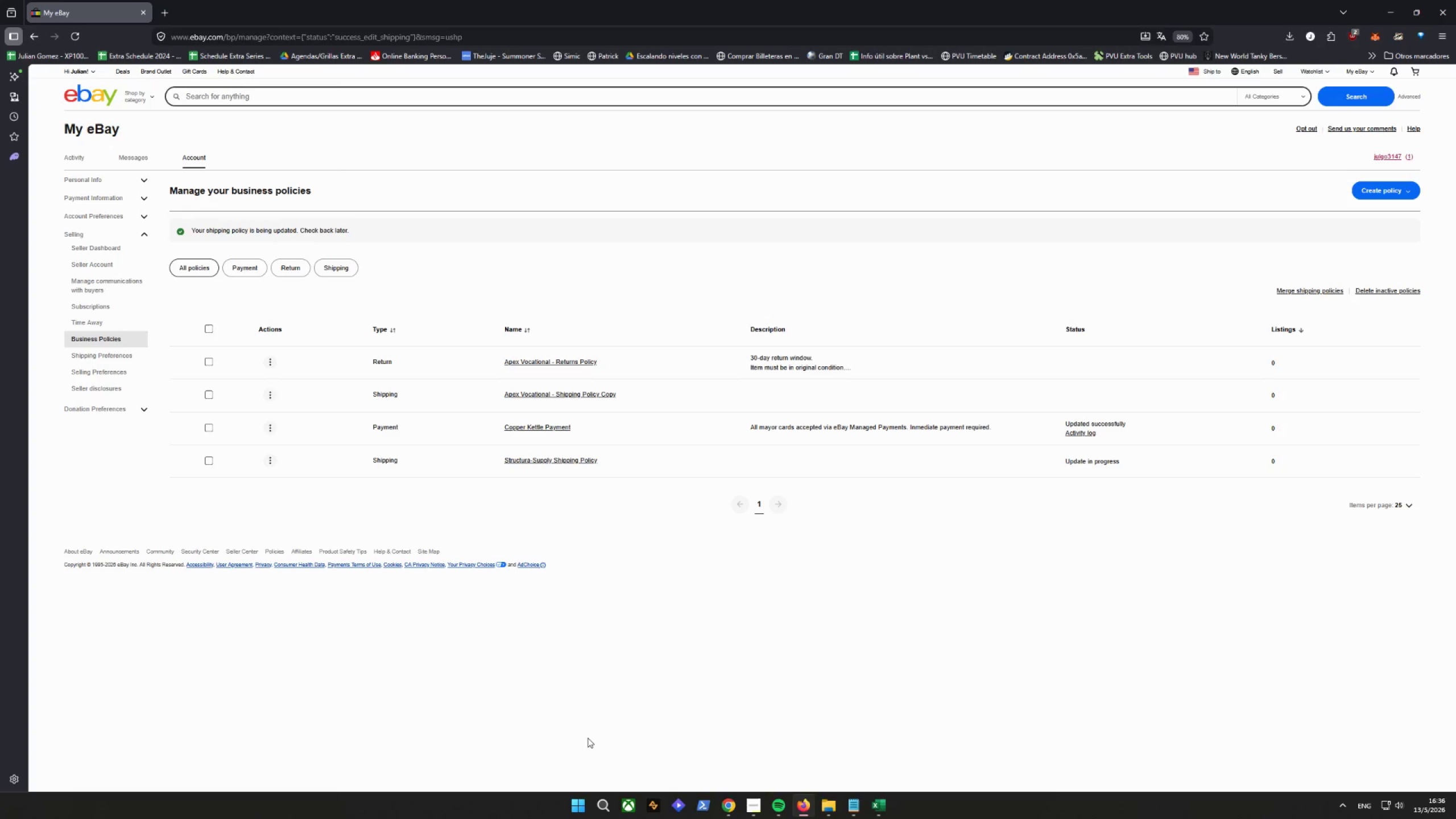 
wait(8.78)
 